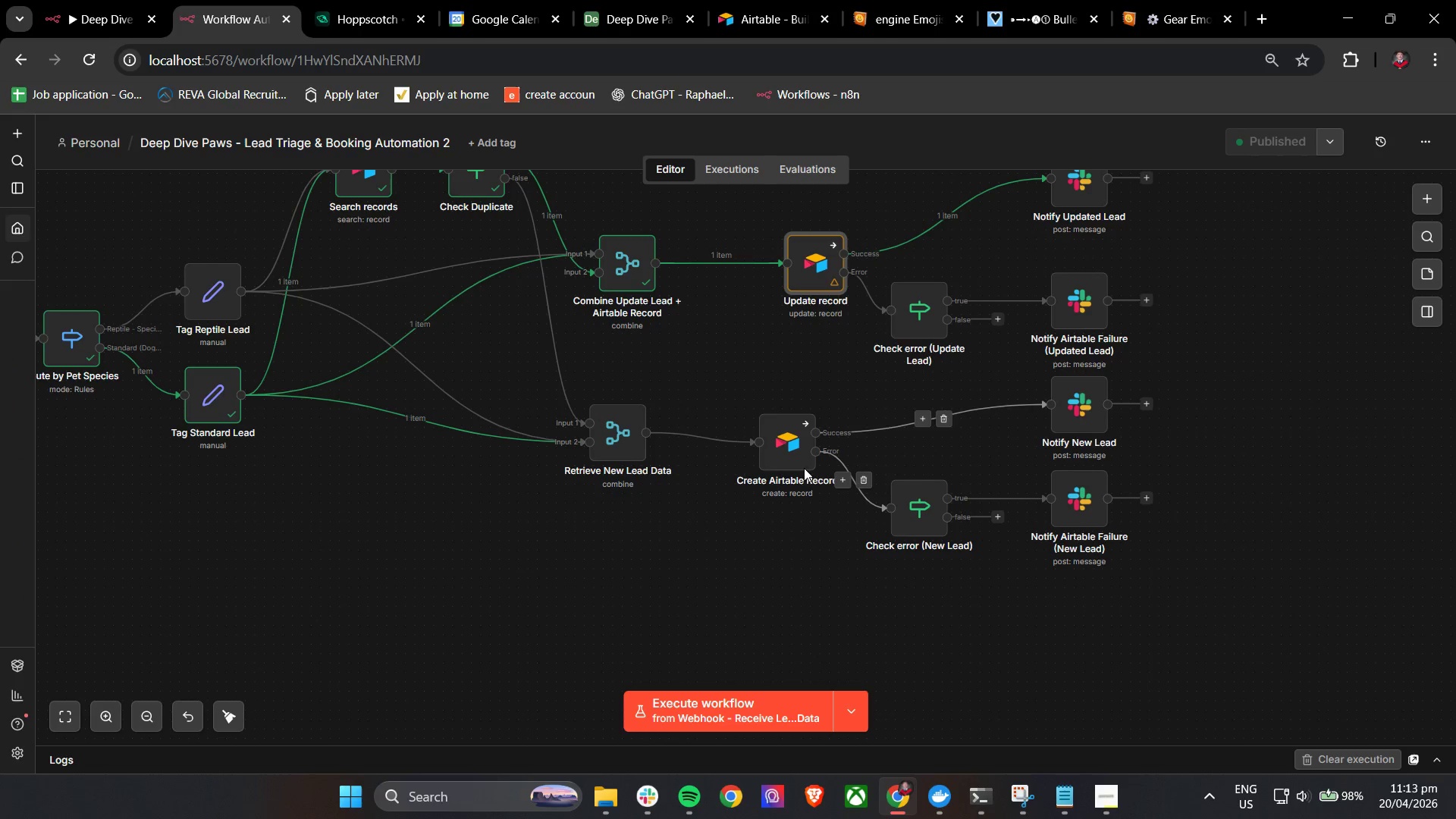 
double_click([768, 457])
 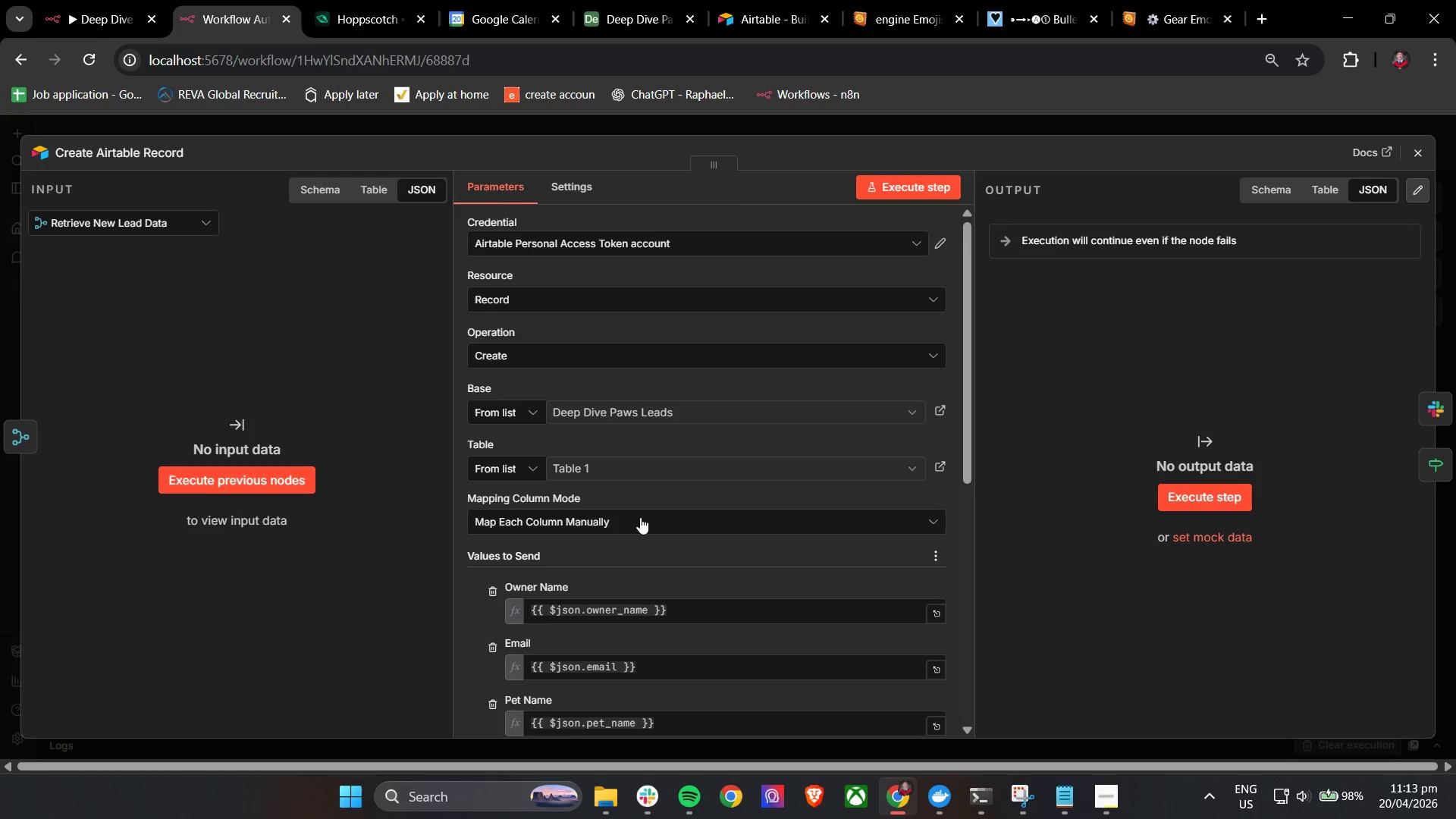 
left_click([579, 502])
 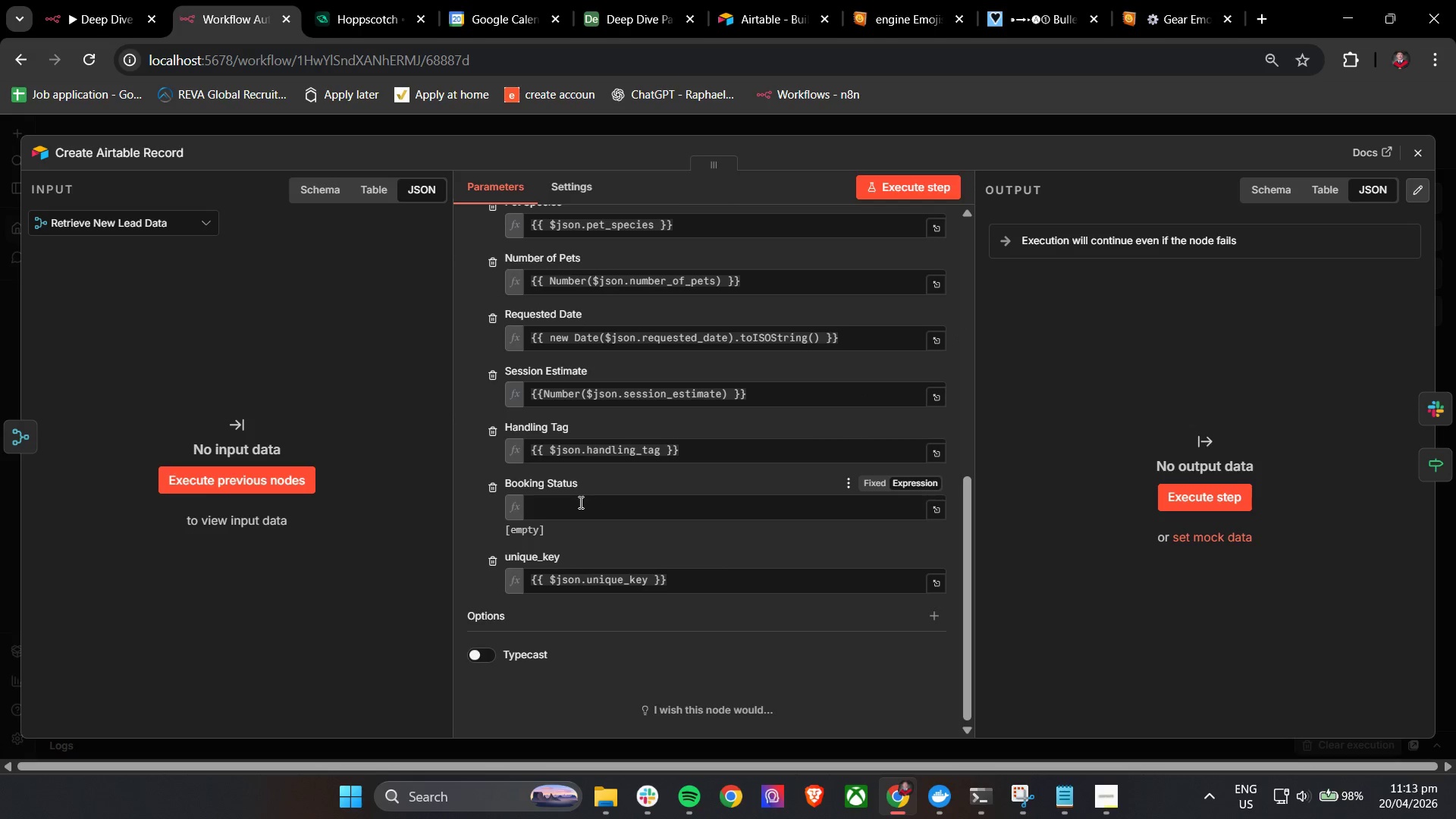 
scroll: coordinate [641, 519], scroll_direction: down, amount: 10.0
 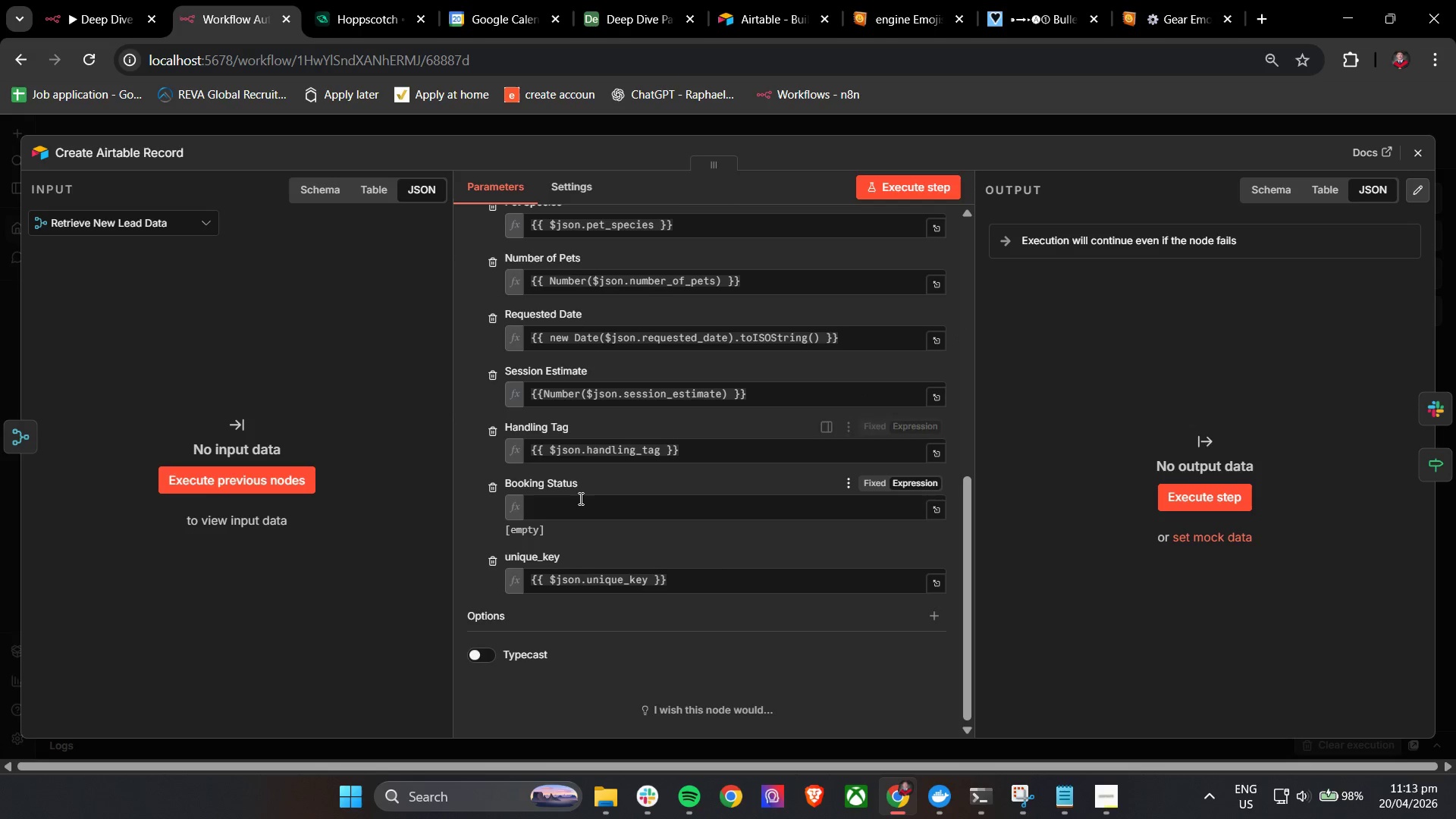 
key(Control+V)
 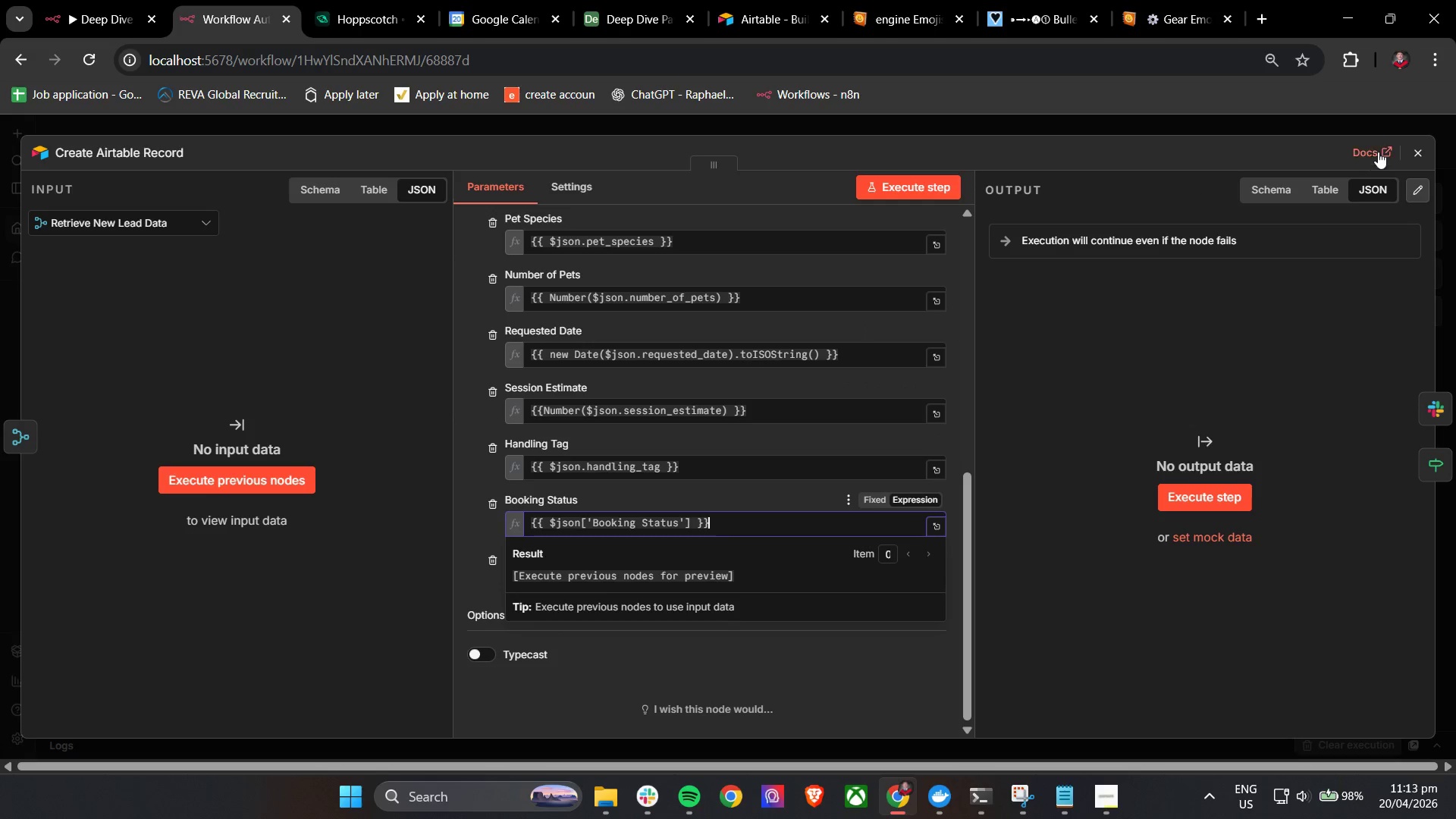 
left_click([1417, 155])
 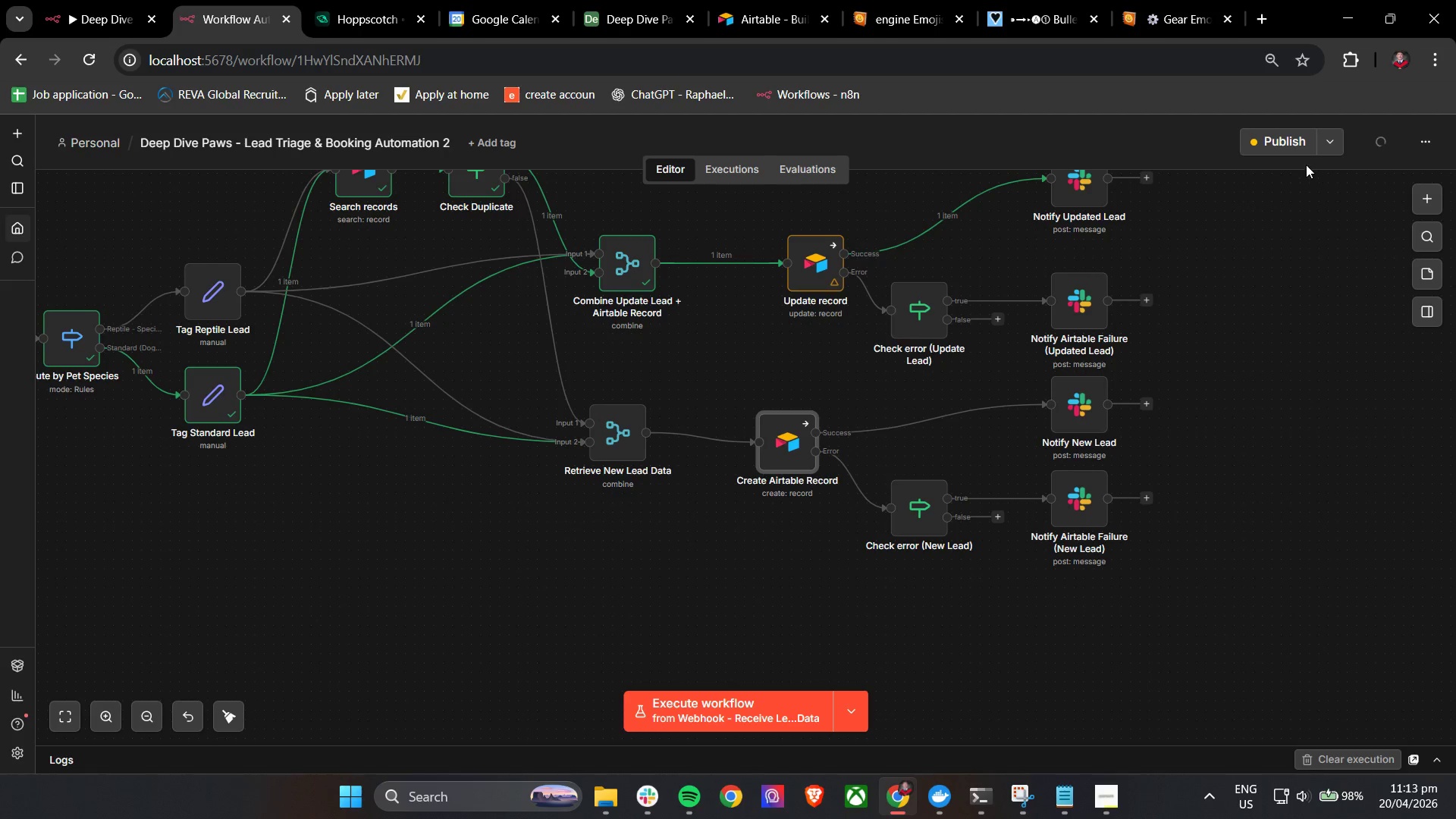 
left_click([1283, 139])
 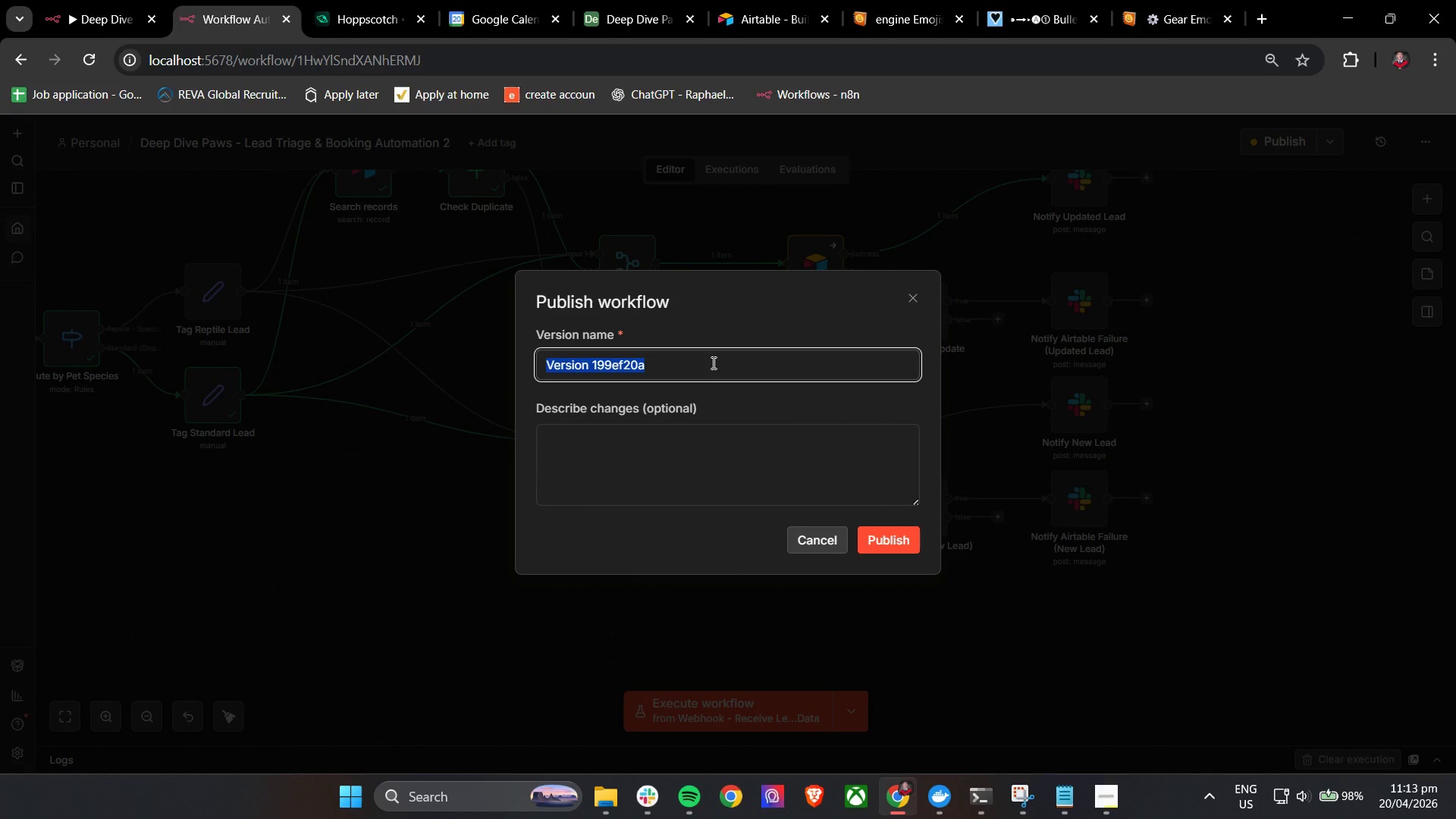 
double_click([701, 362])
 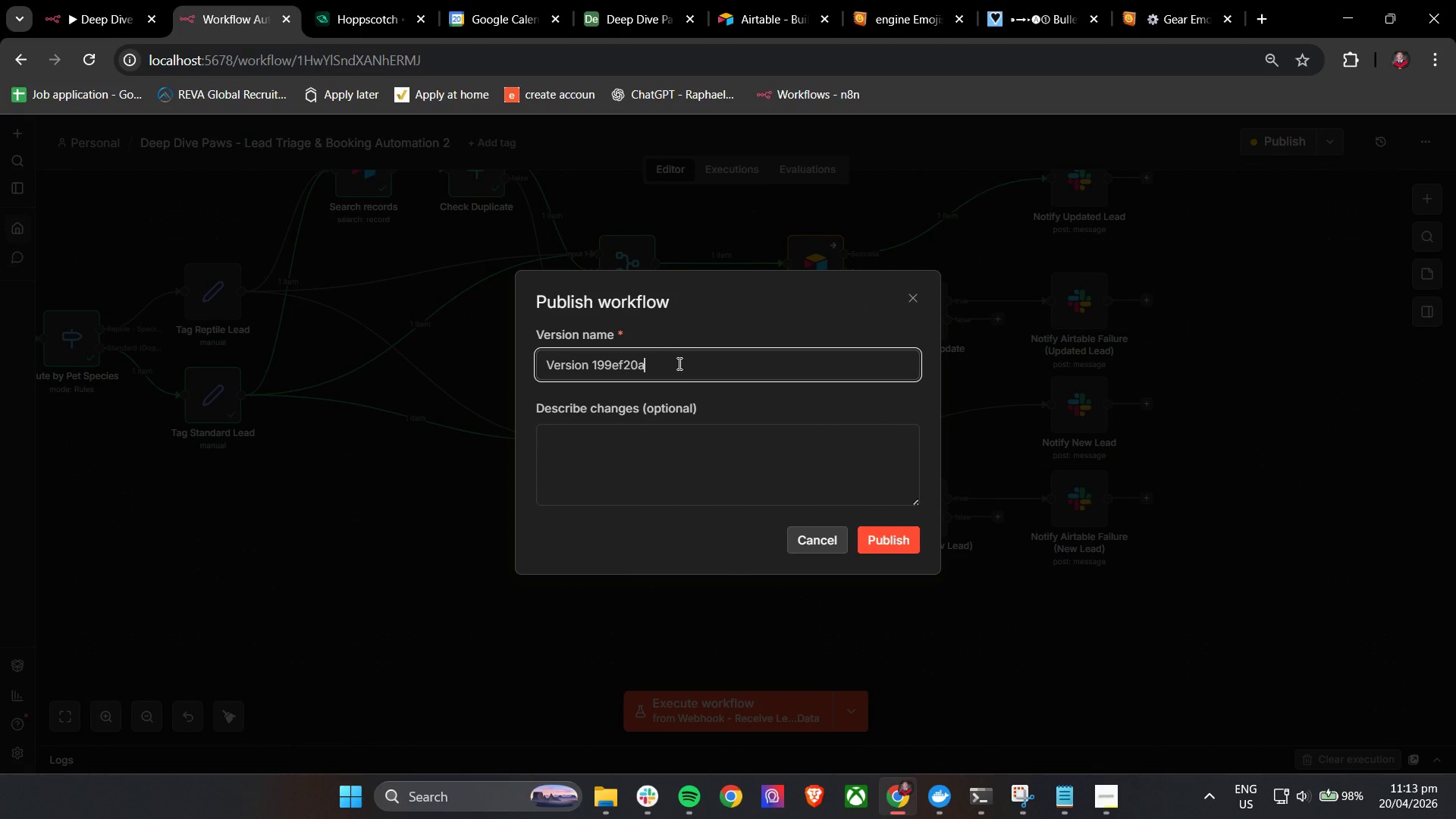 
left_click_drag(start_coordinate=[683, 366], to_coordinate=[593, 363])
 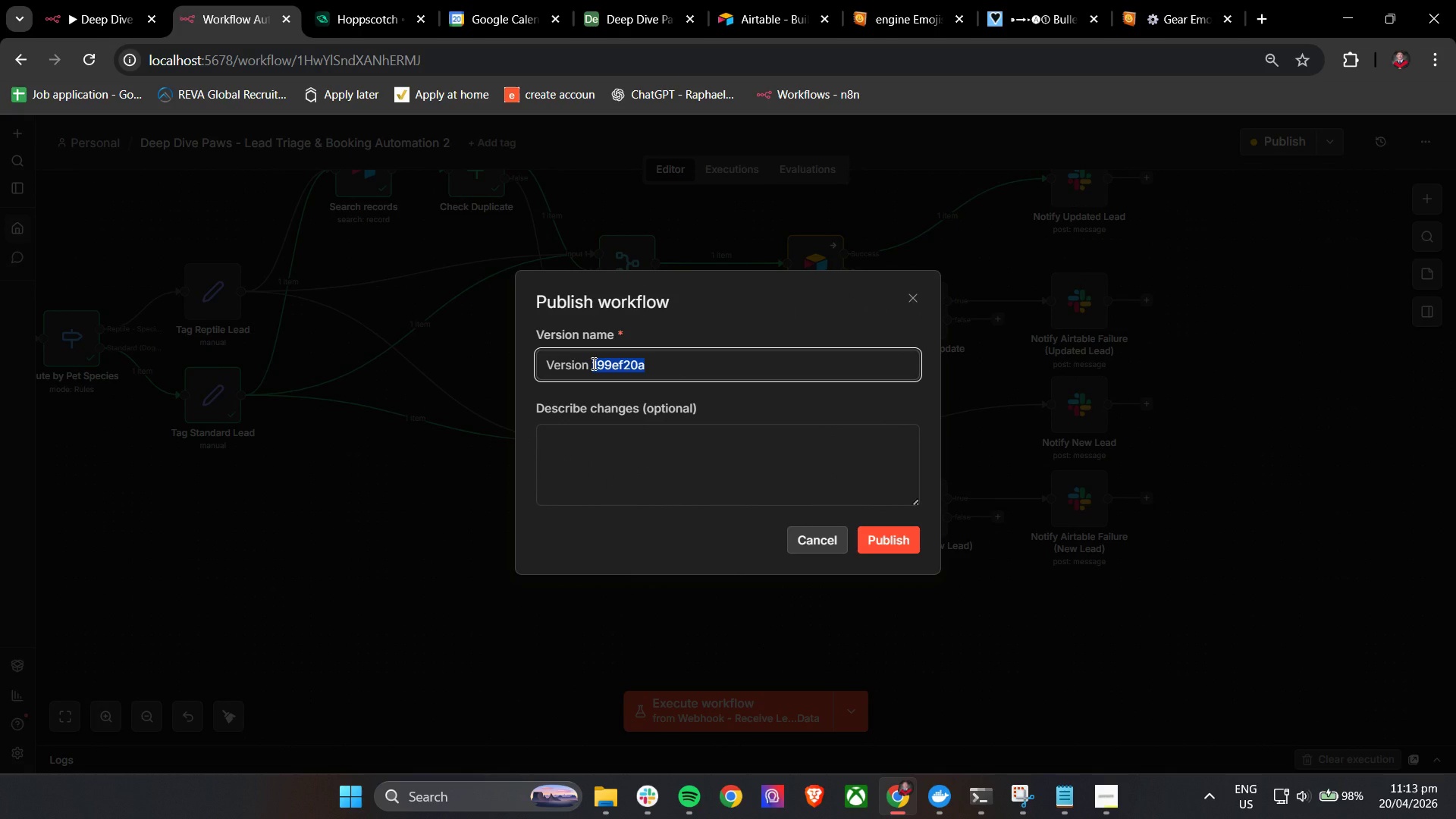 
type(Final)
 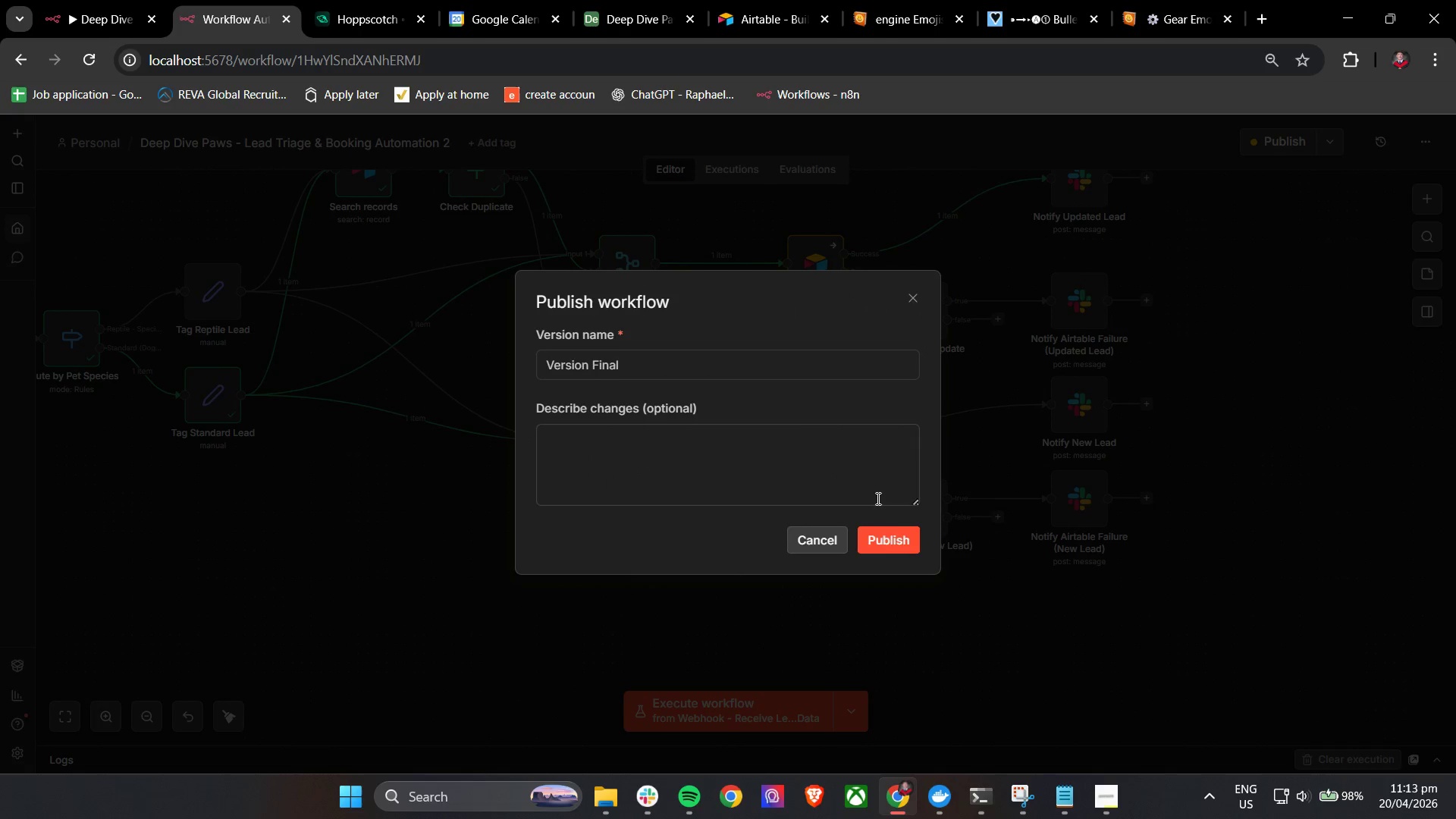 
left_click([887, 548])
 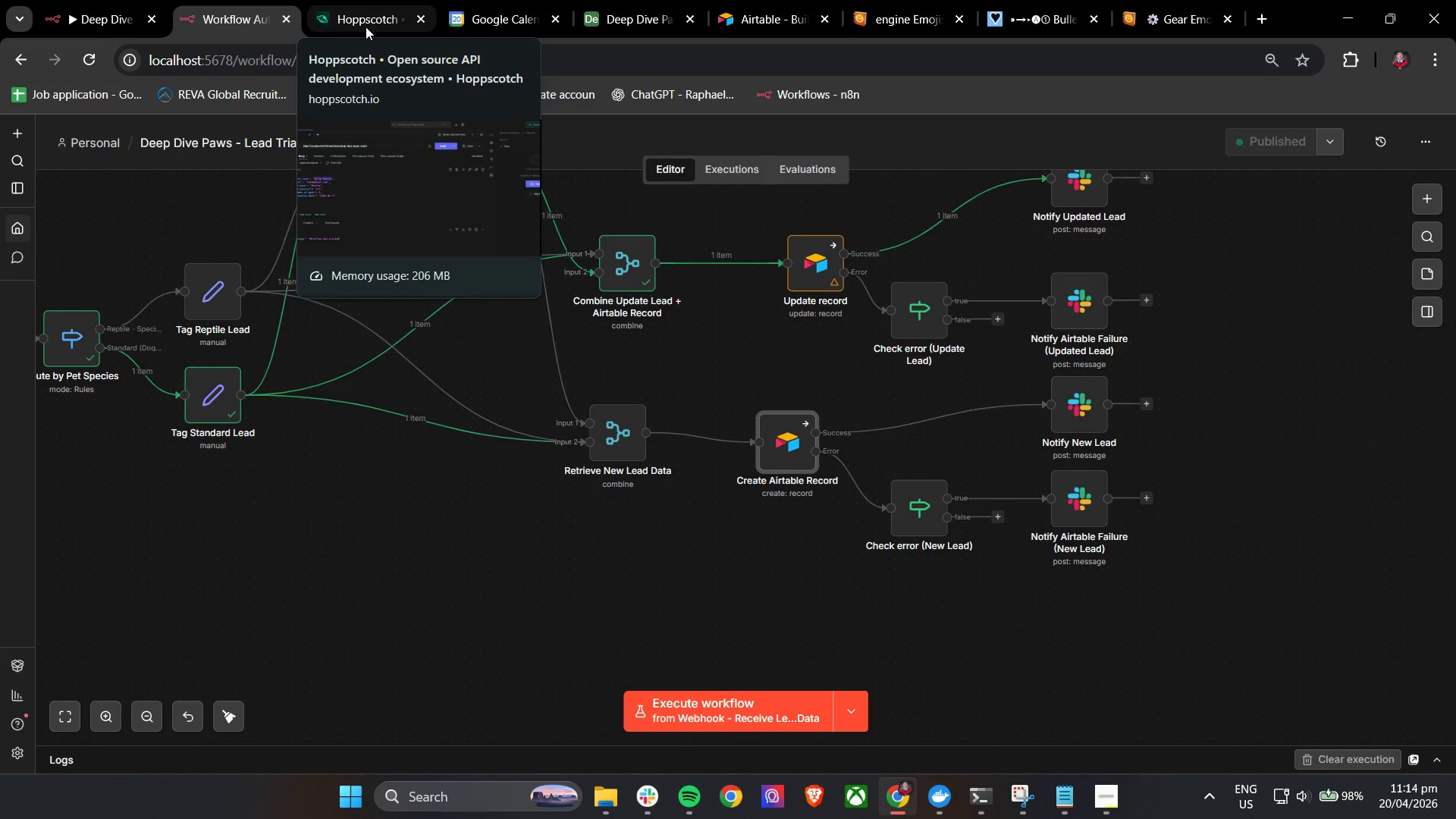 
left_click([366, 9])
 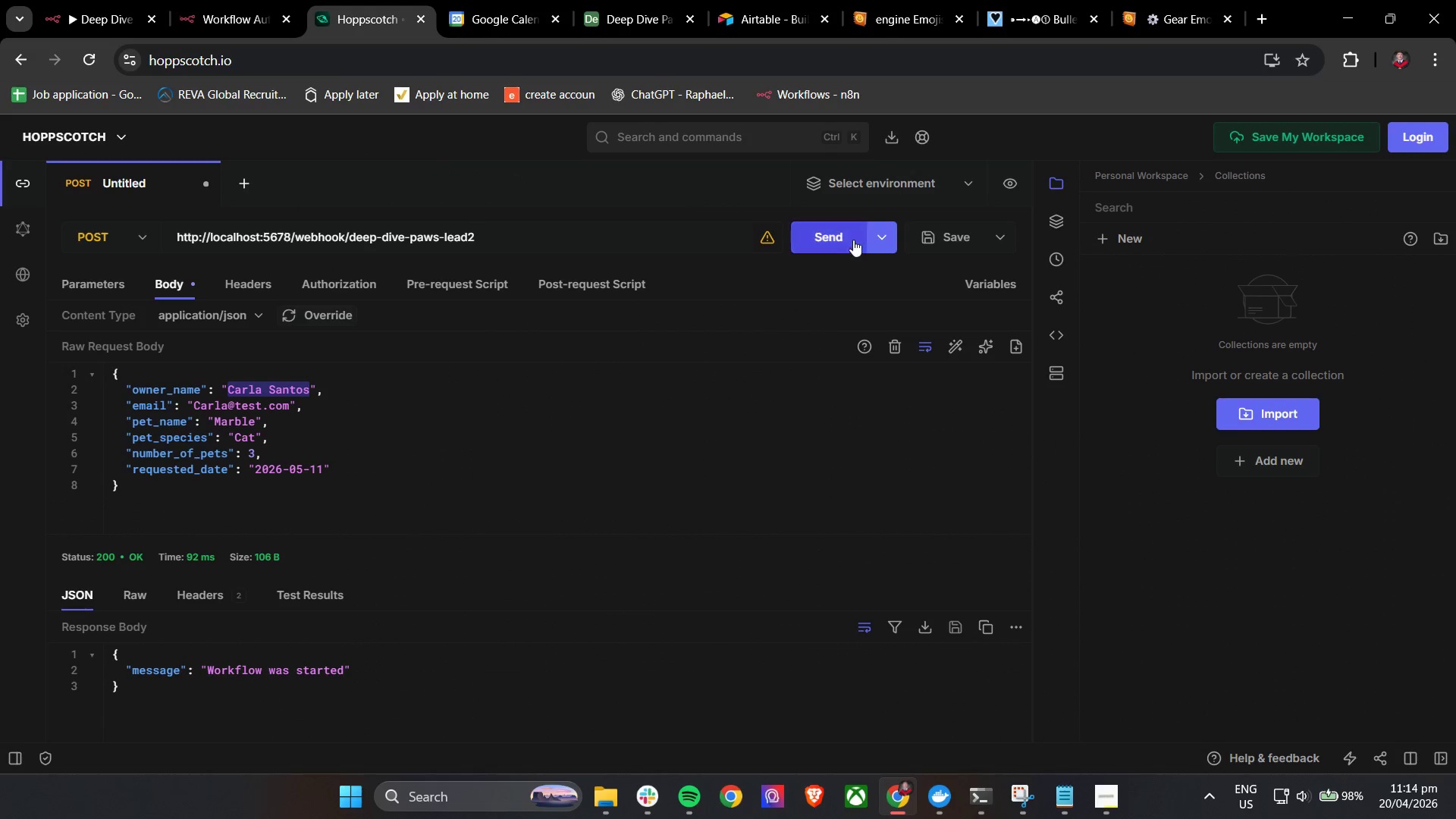 
left_click([843, 232])
 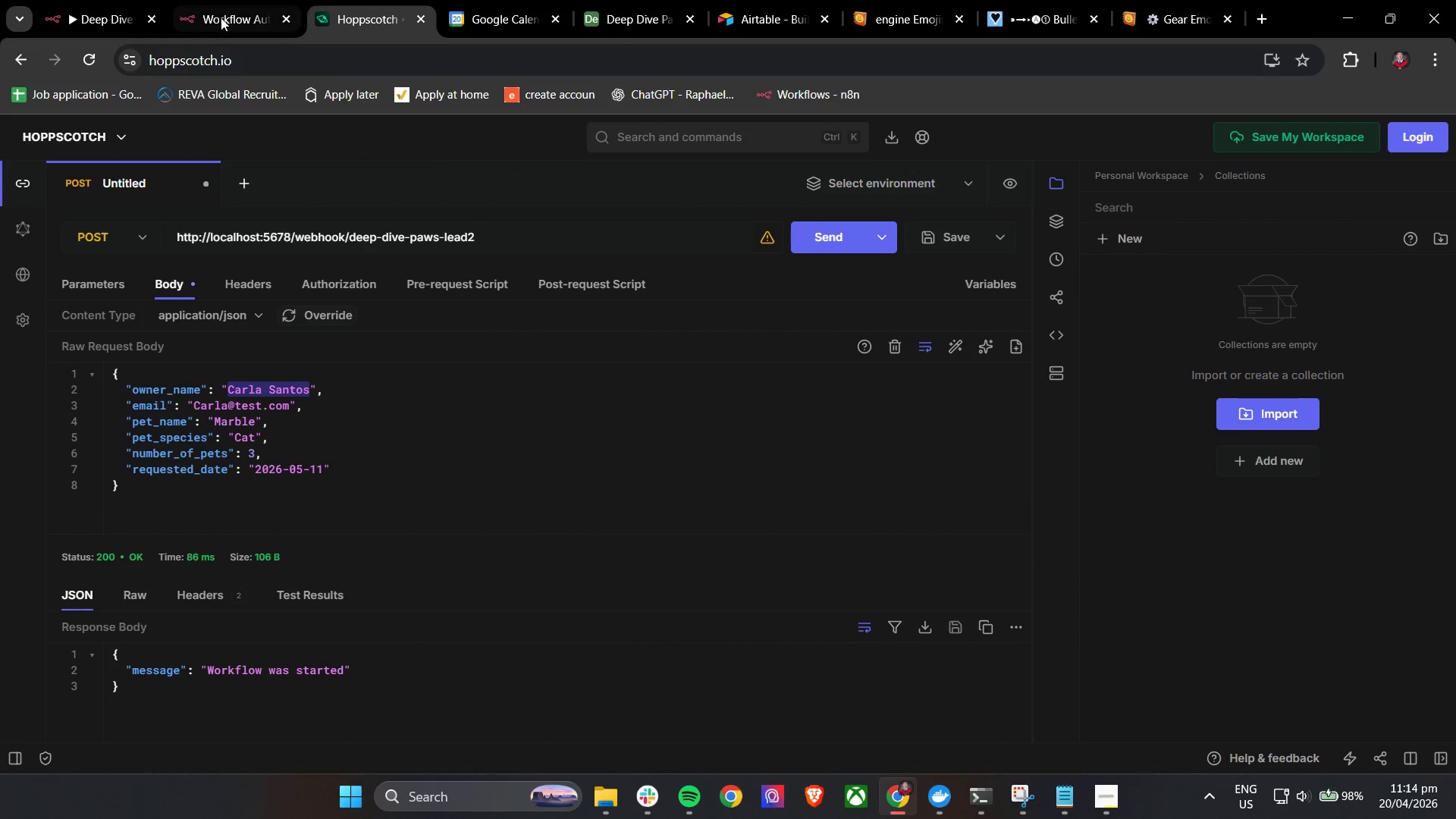 
left_click([221, 12])
 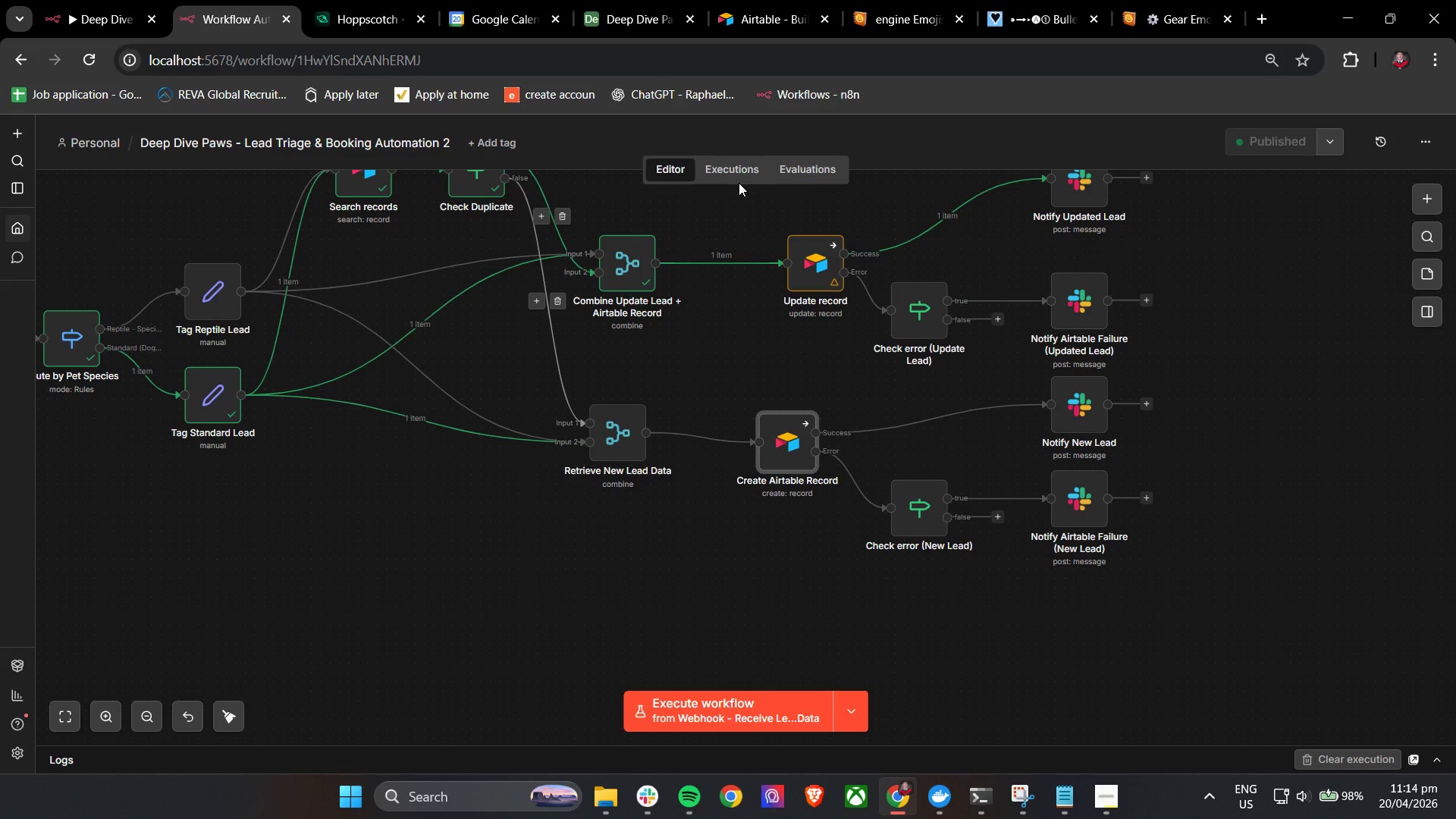 
double_click([745, 172])
 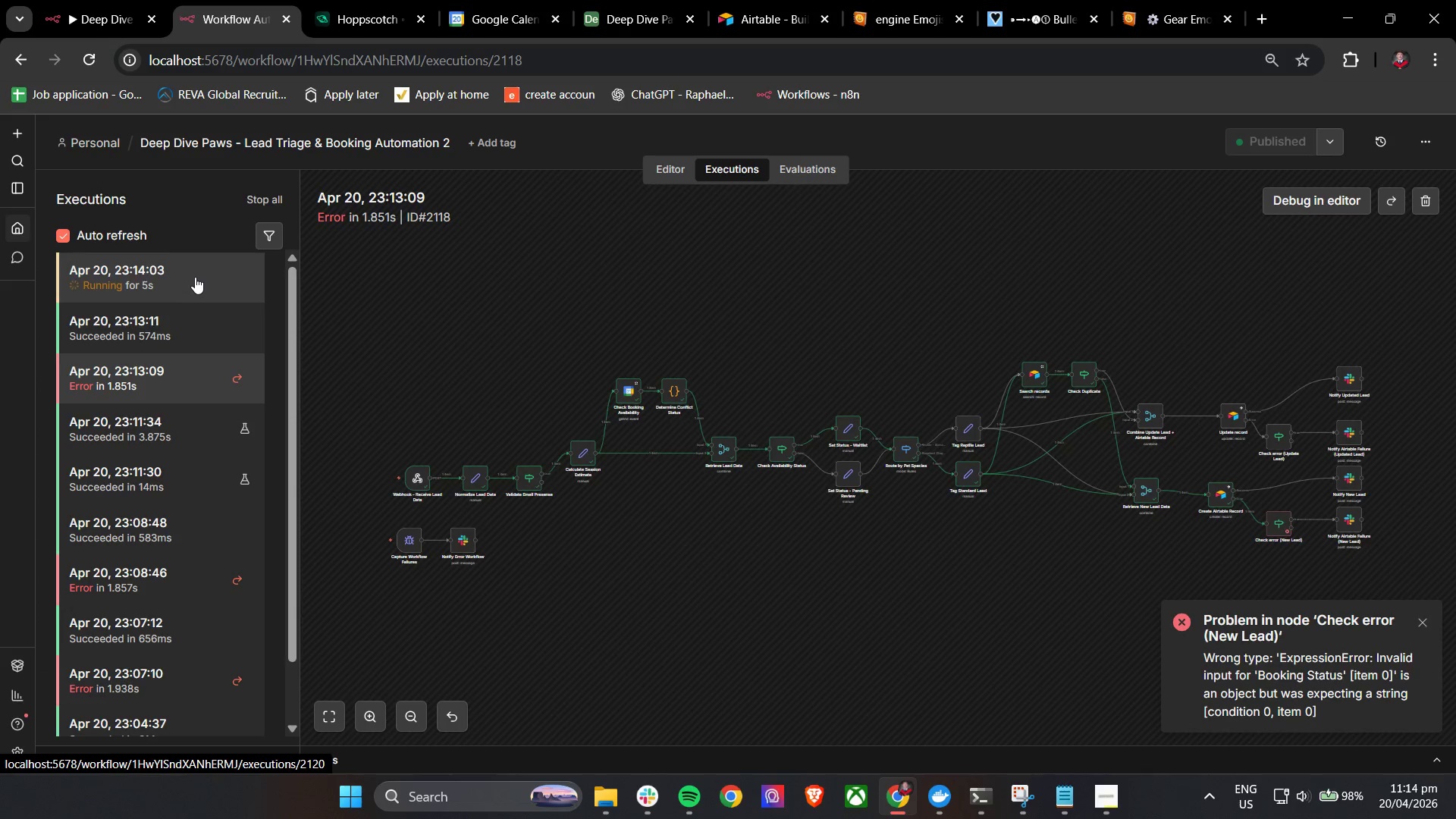 
left_click([195, 277])
 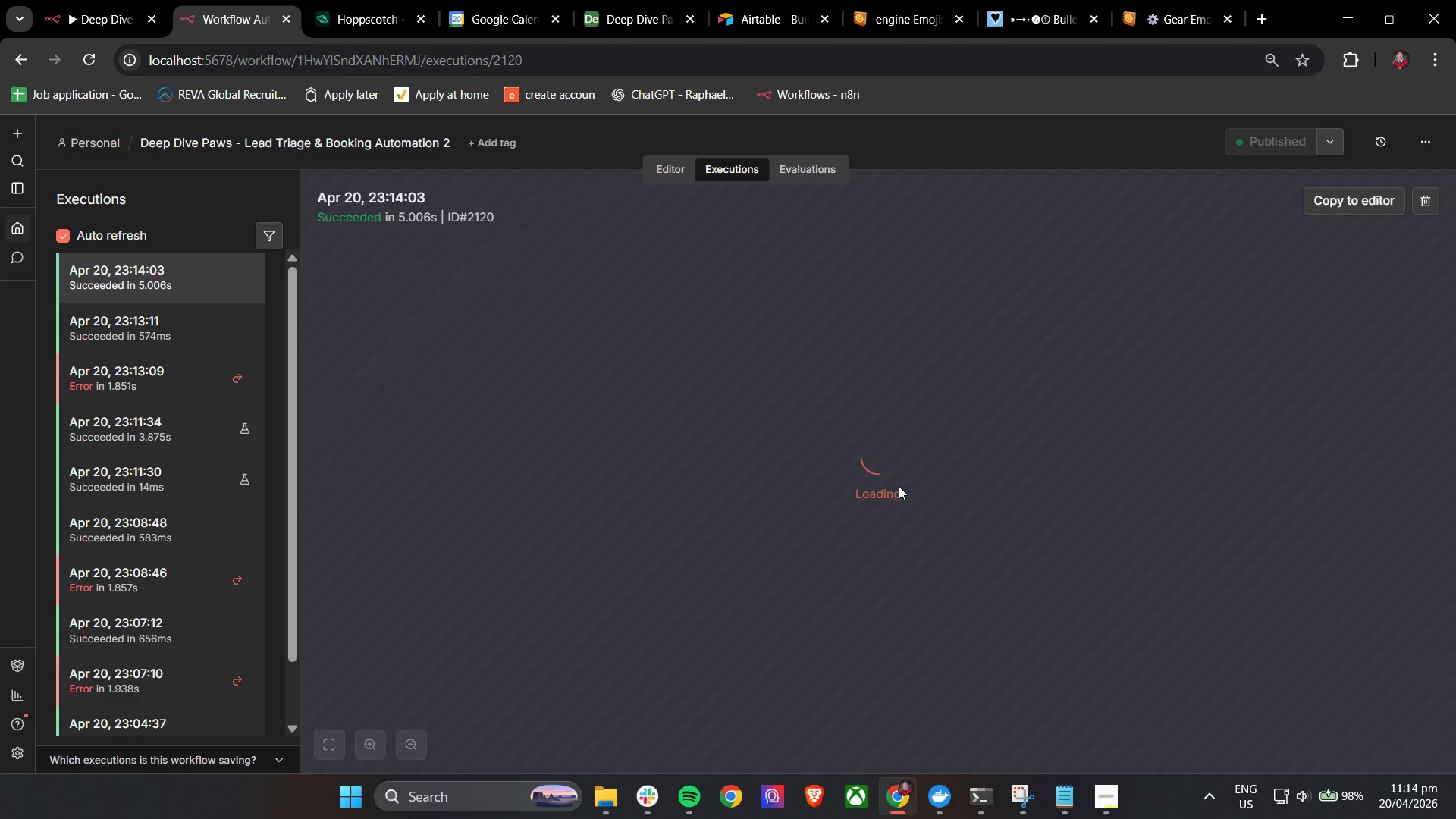 
left_click([730, 0])
 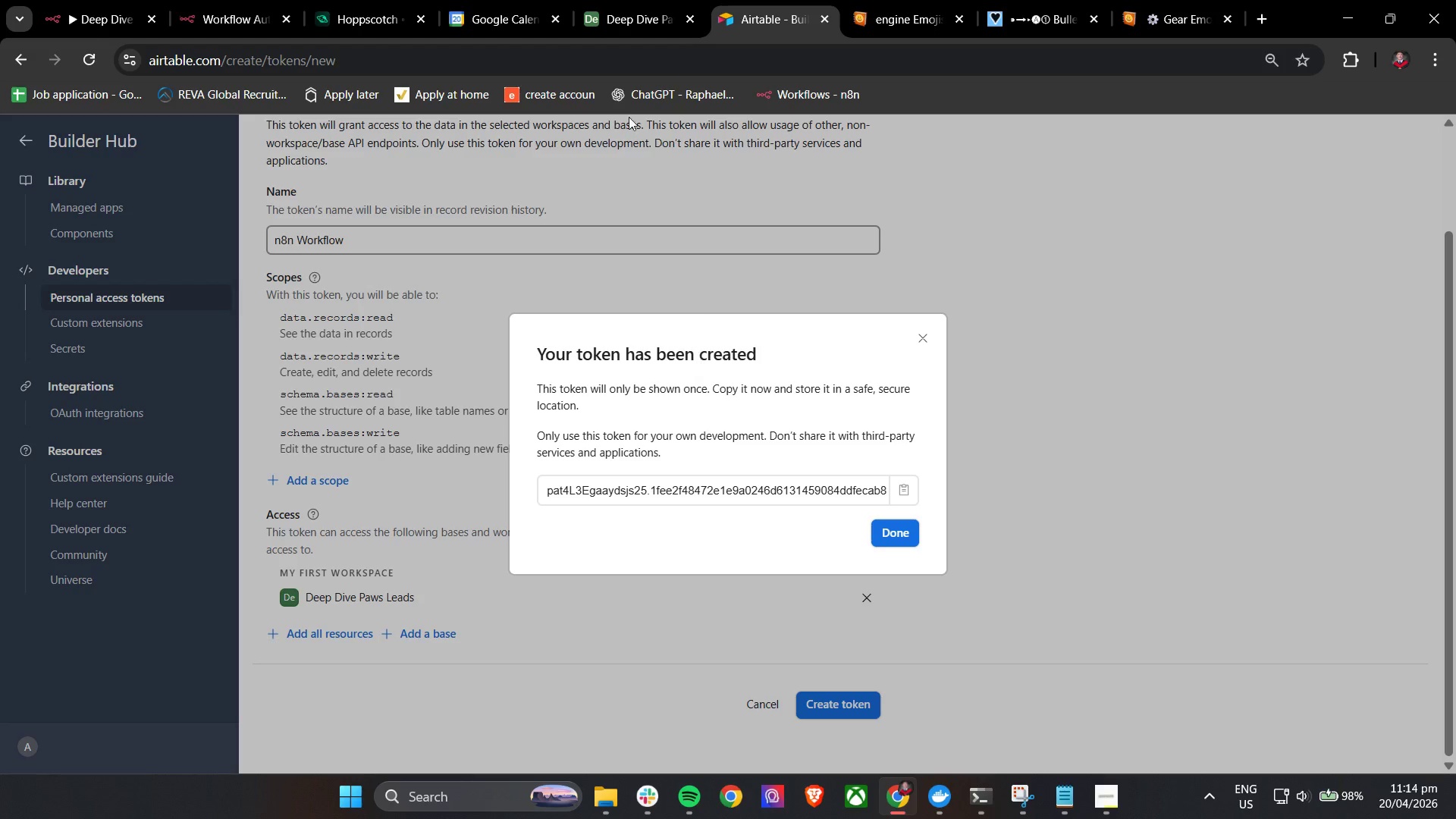 
left_click([612, 0])
 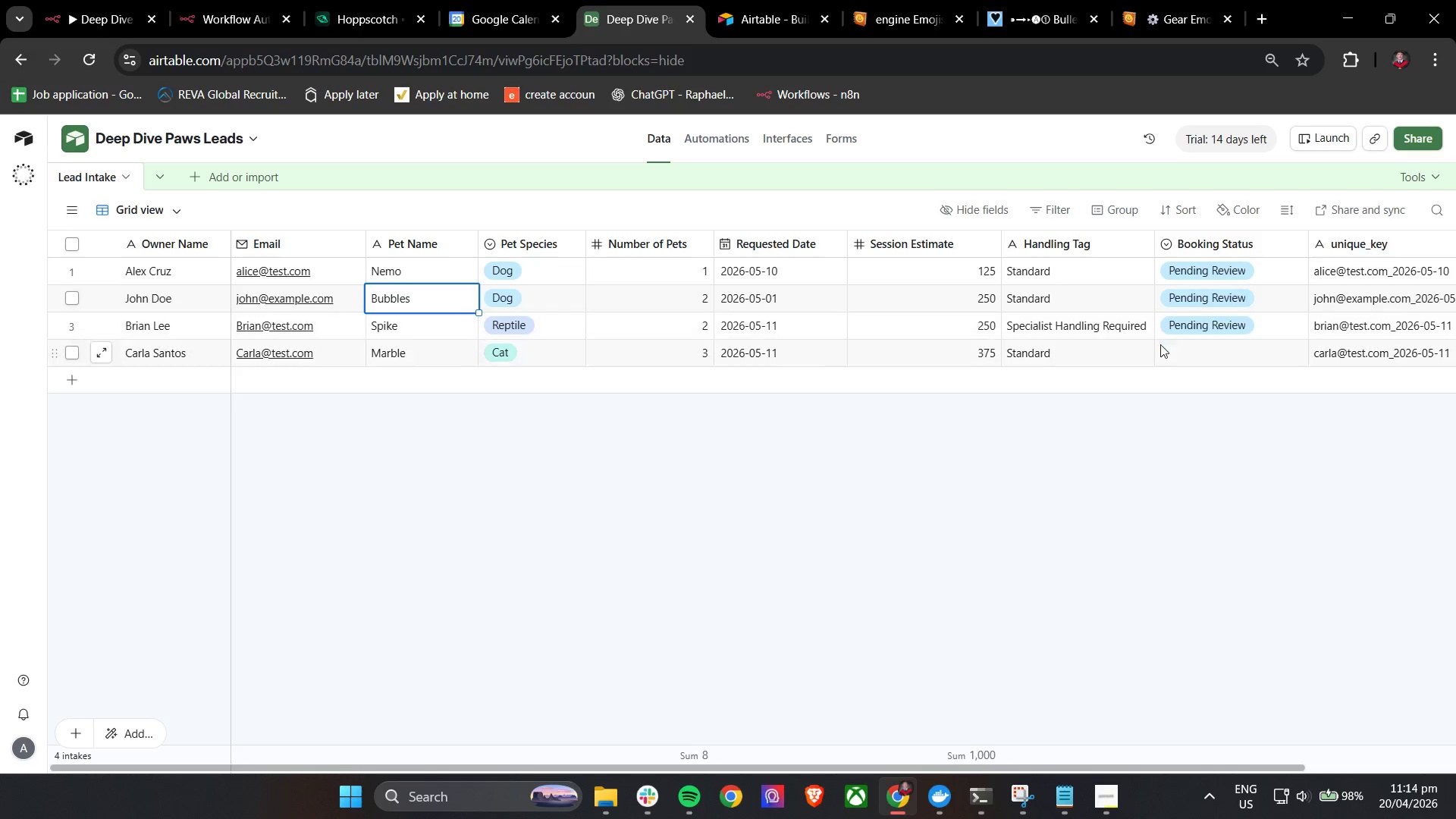 
left_click([1178, 358])
 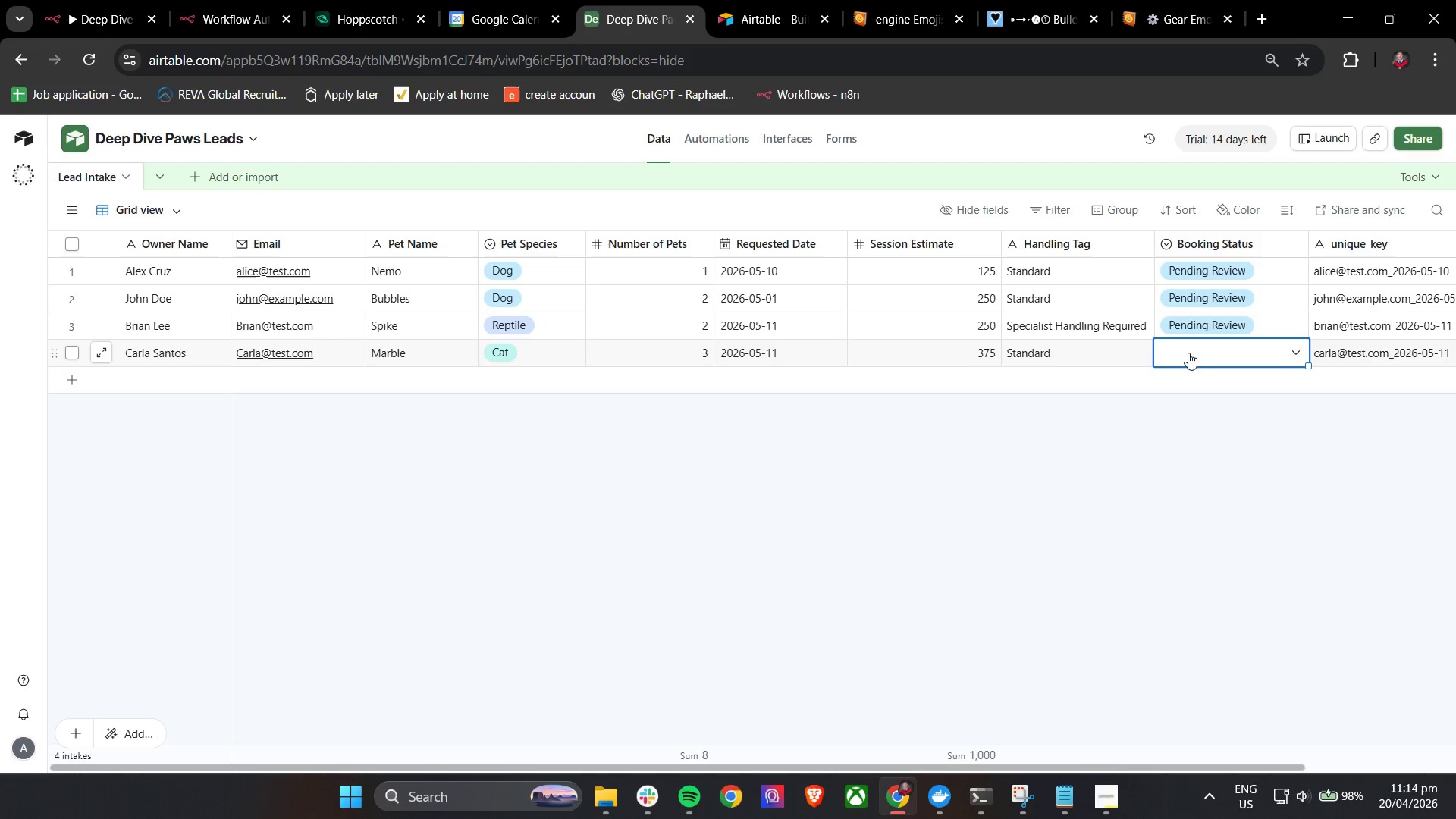 
left_click([1203, 350])
 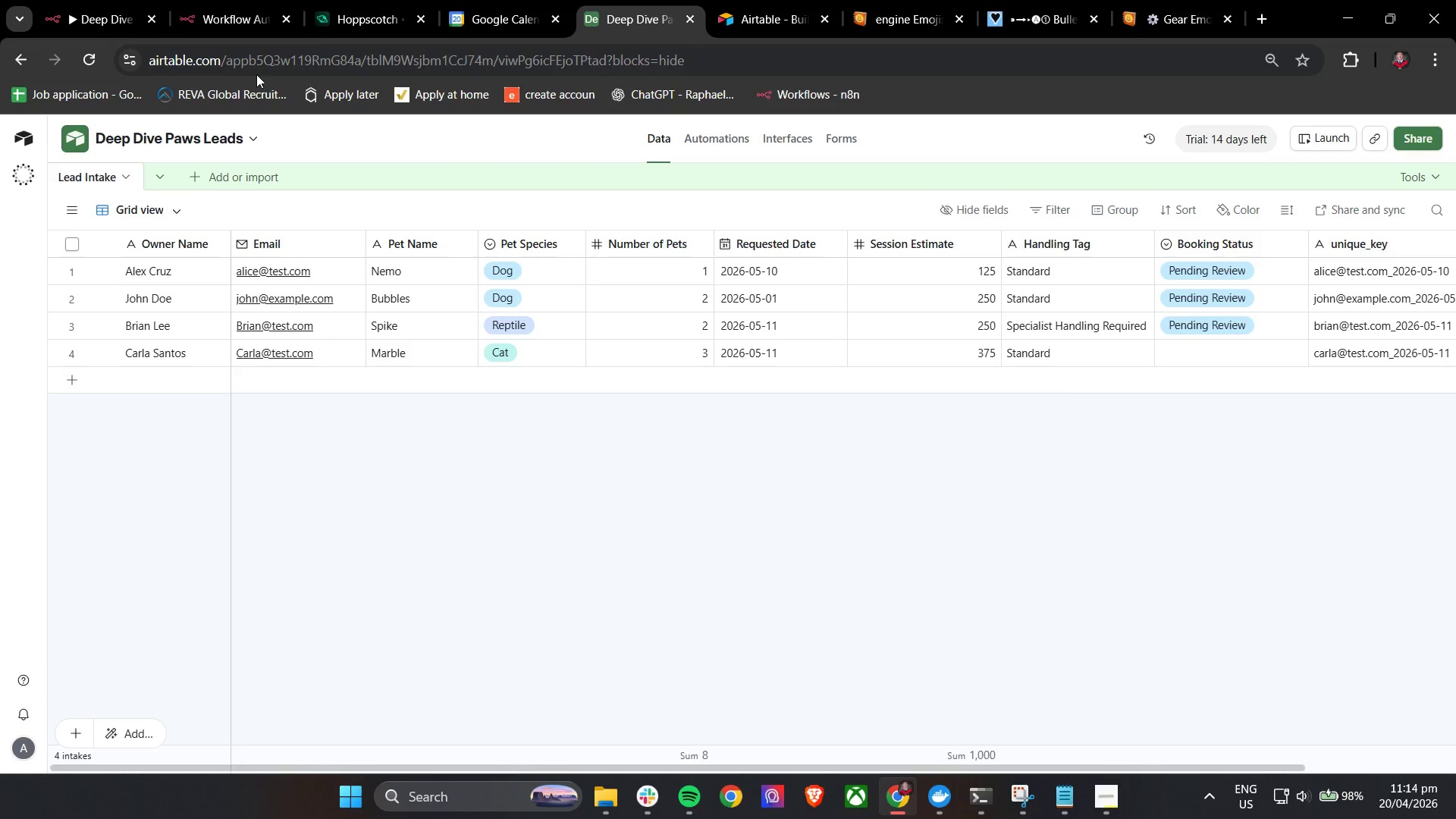 
left_click([197, 3])
 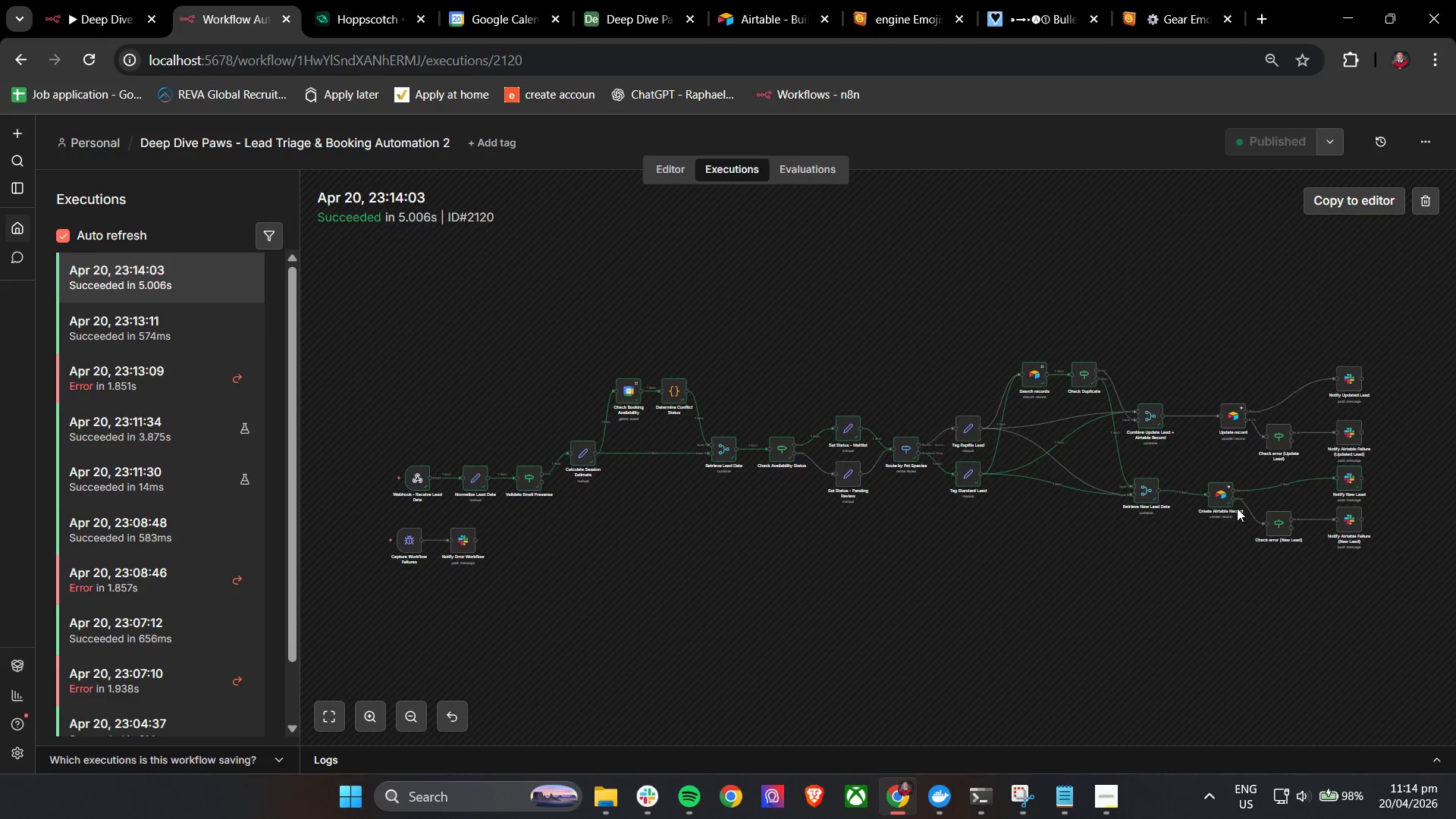 
hold_key(key=ControlLeft, duration=0.66)
 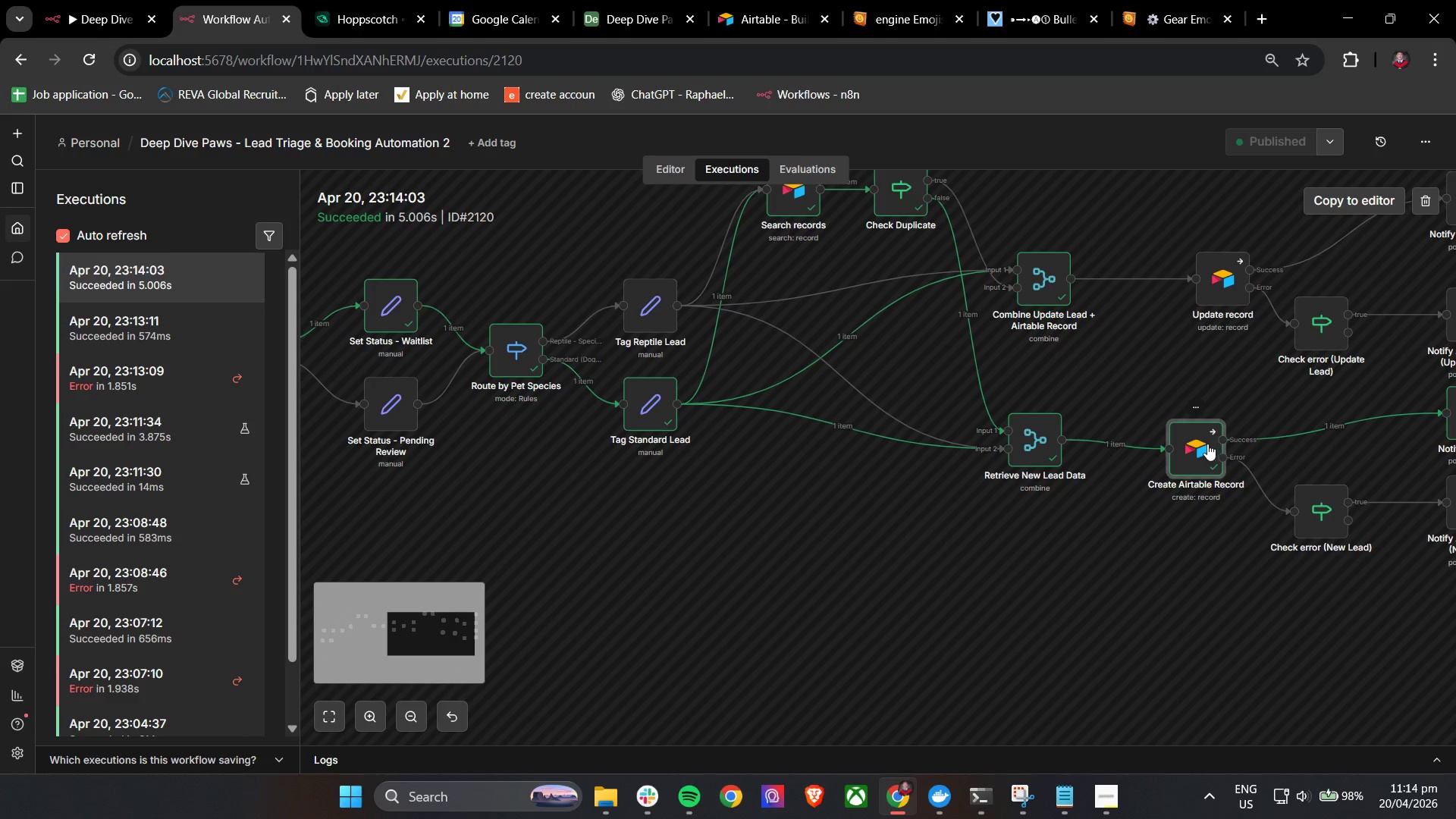 
left_click([1211, 442])
 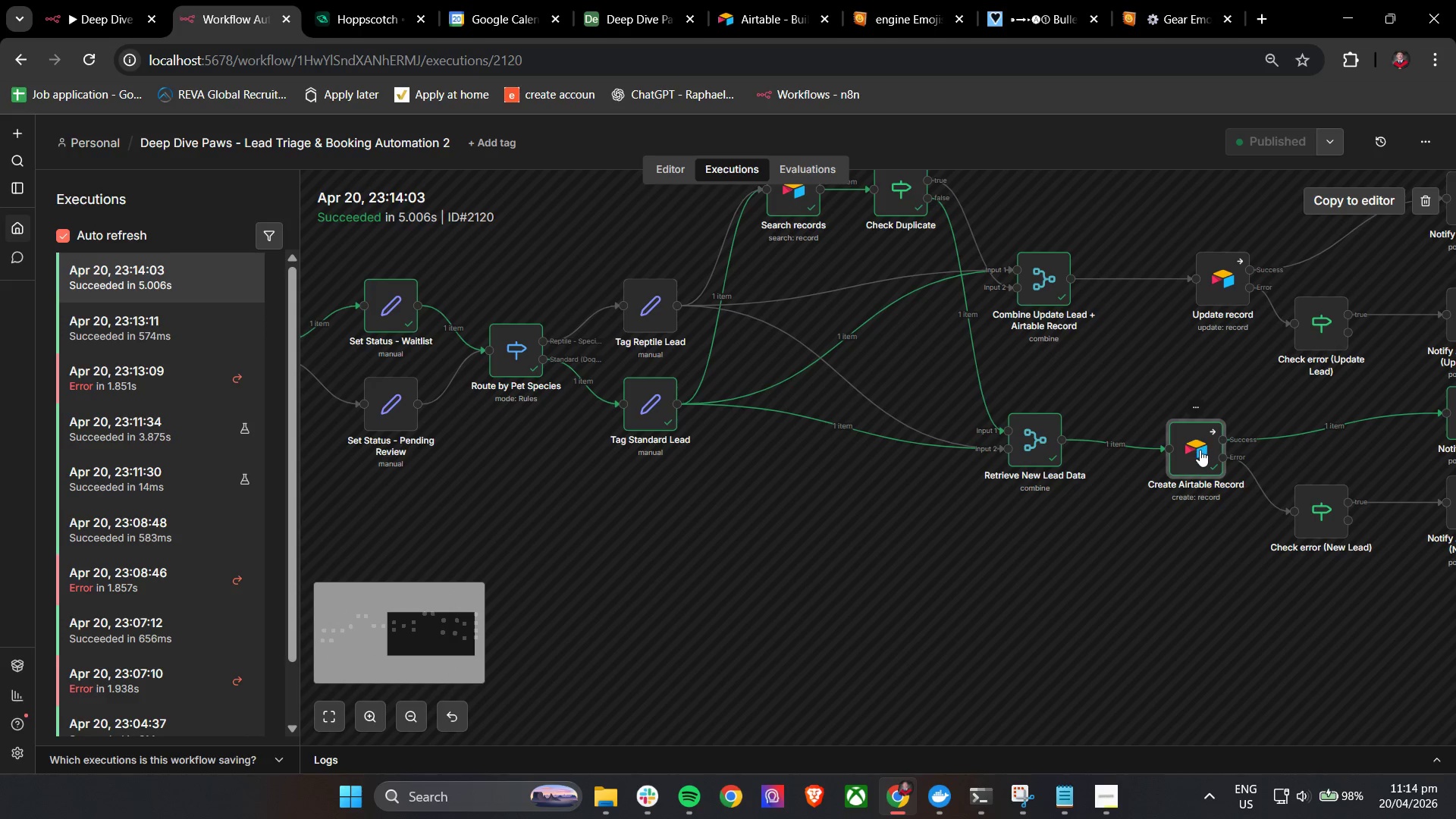 
scroll: coordinate [1242, 535], scroll_direction: up, amount: 5.0
 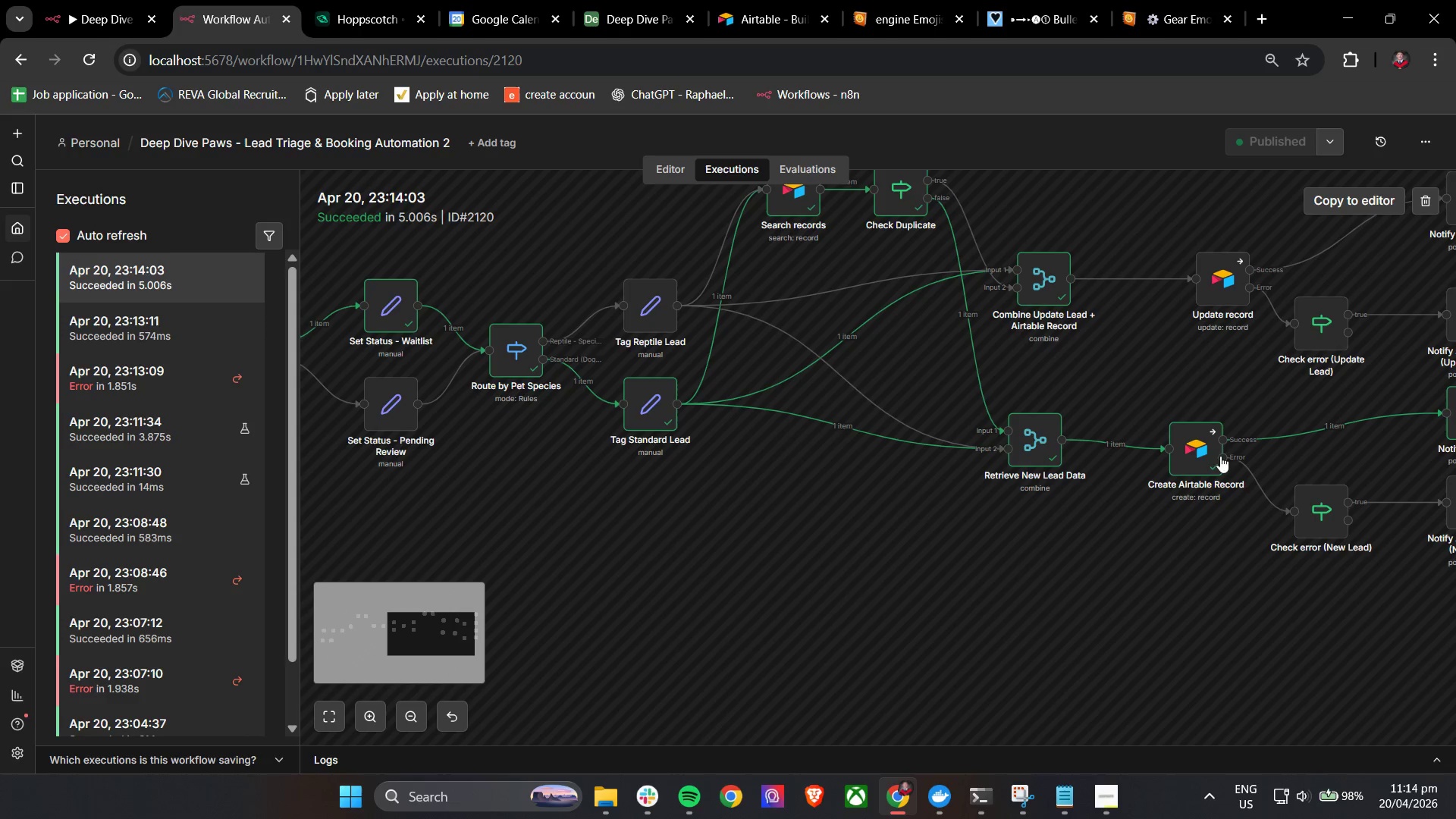 
double_click([1200, 450])
 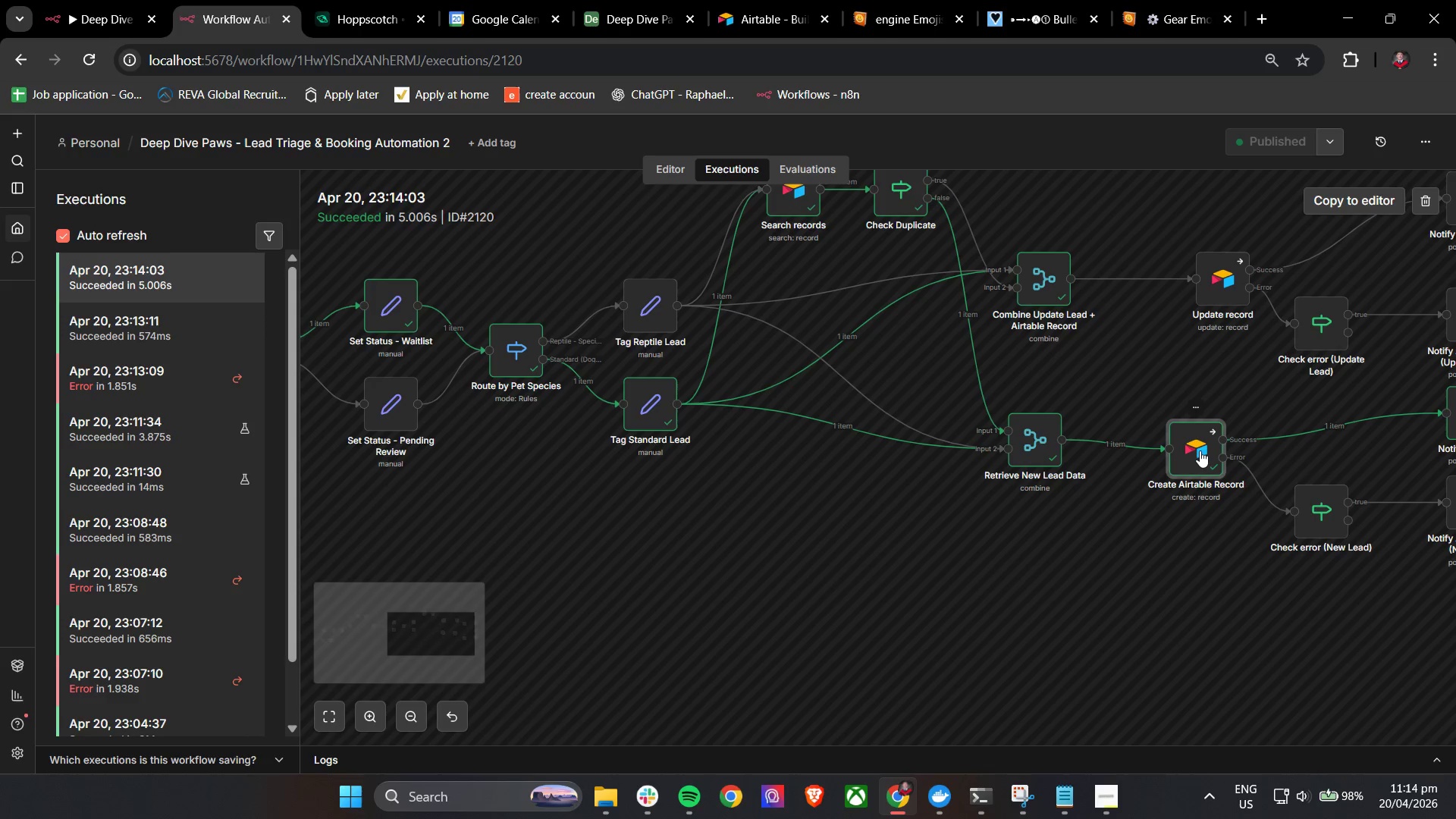 
triple_click([1200, 450])
 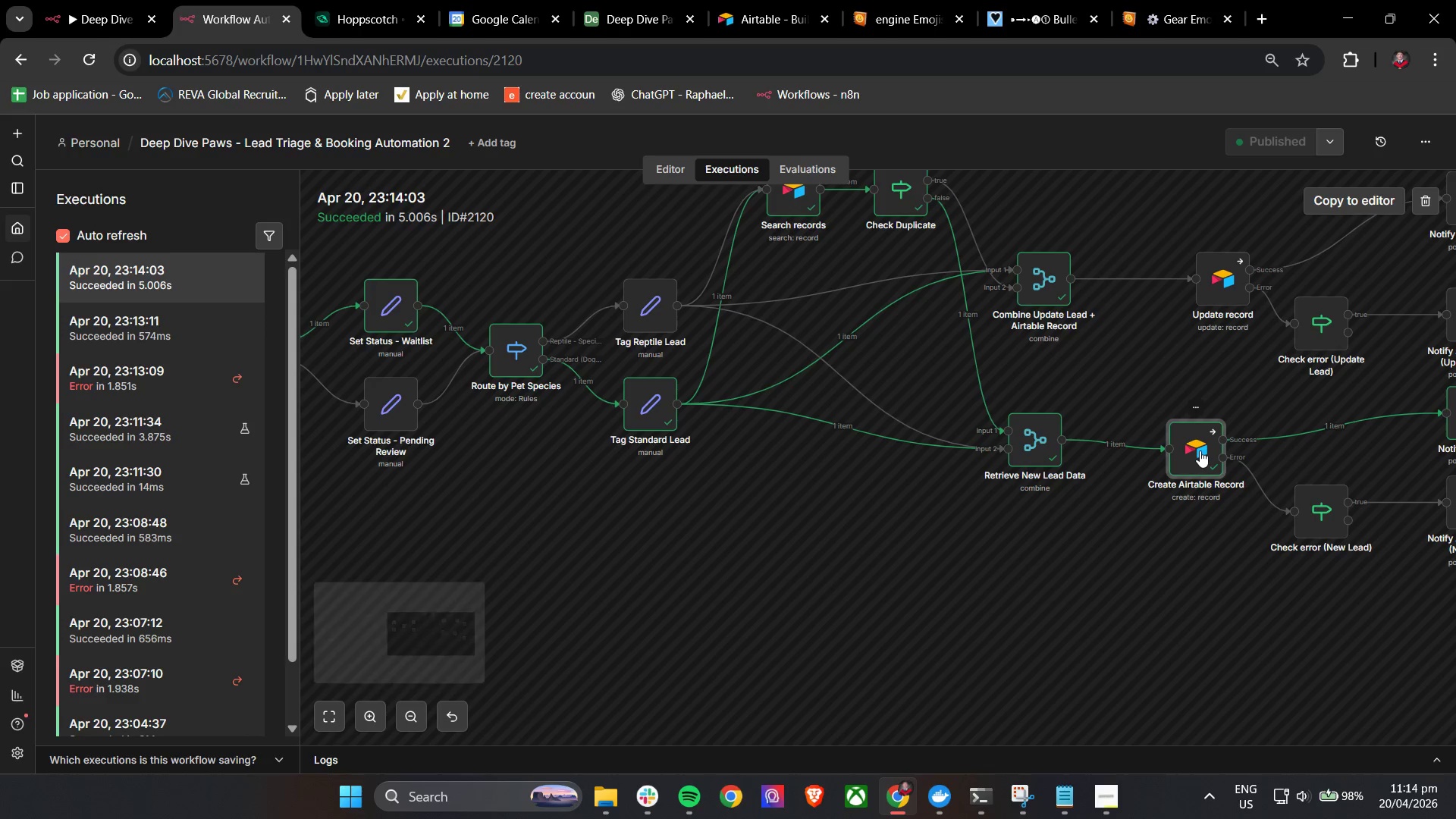 
triple_click([1200, 450])
 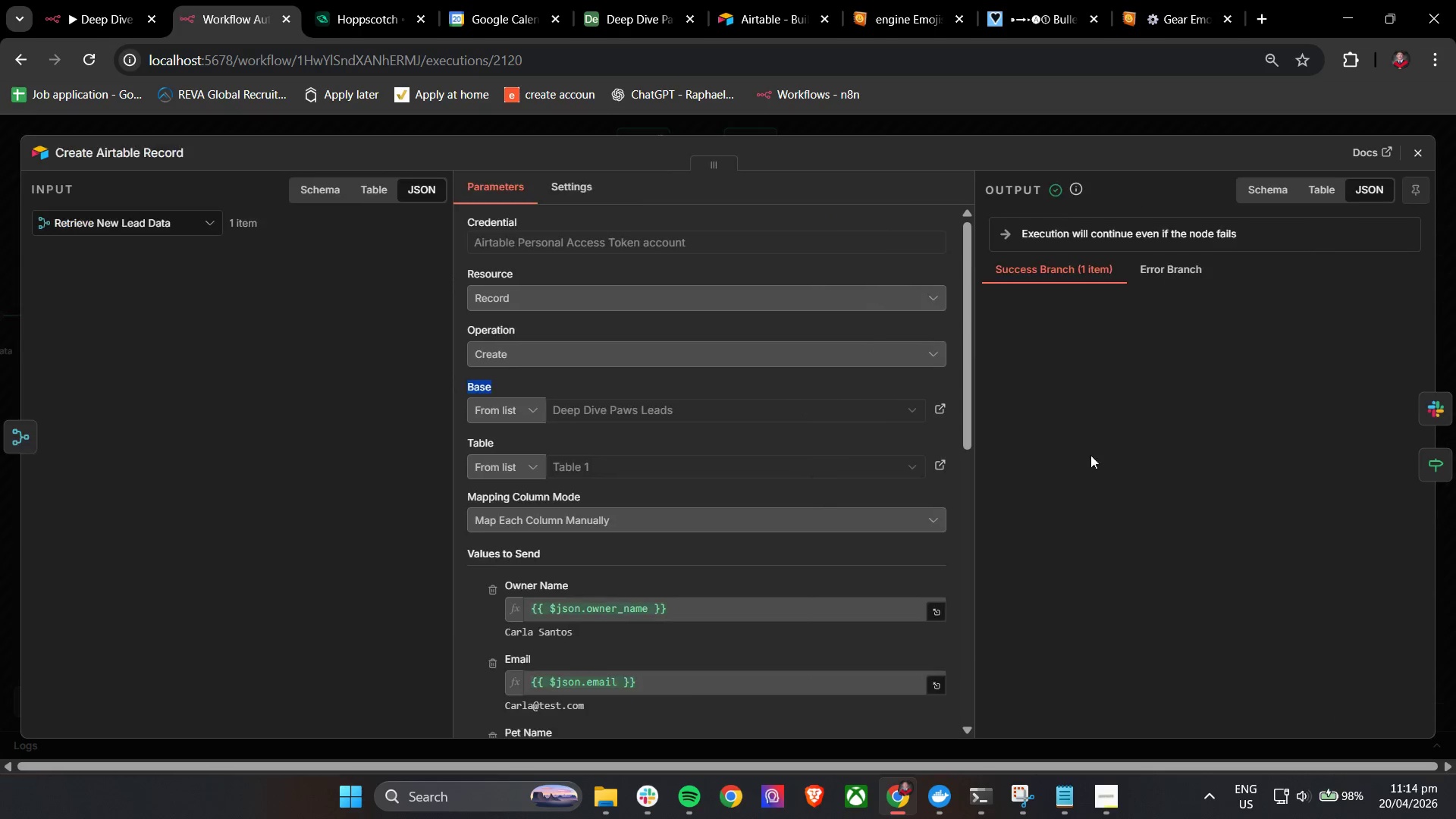 
scroll: coordinate [844, 522], scroll_direction: down, amount: 9.0
 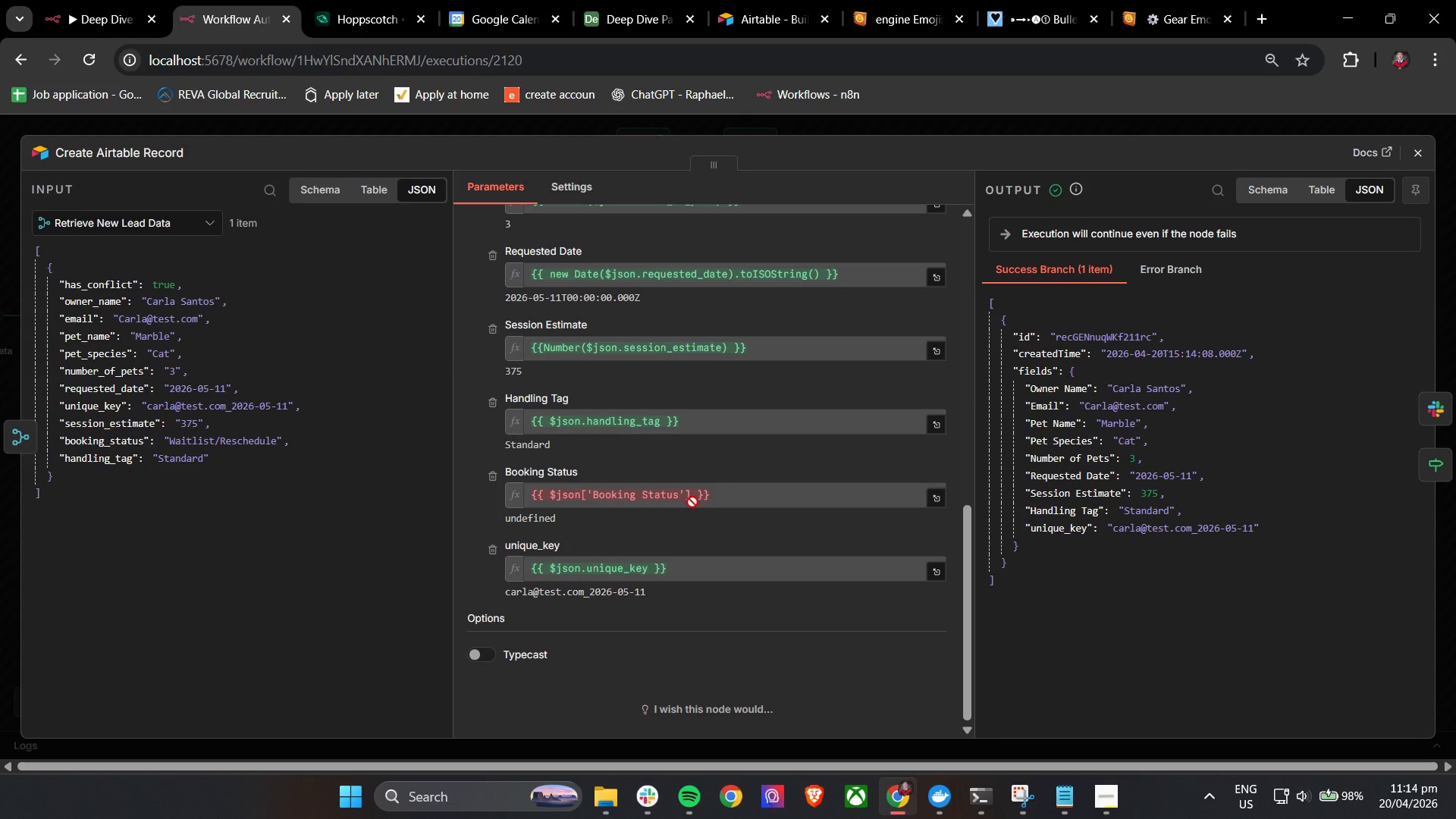 
wait(5.29)
 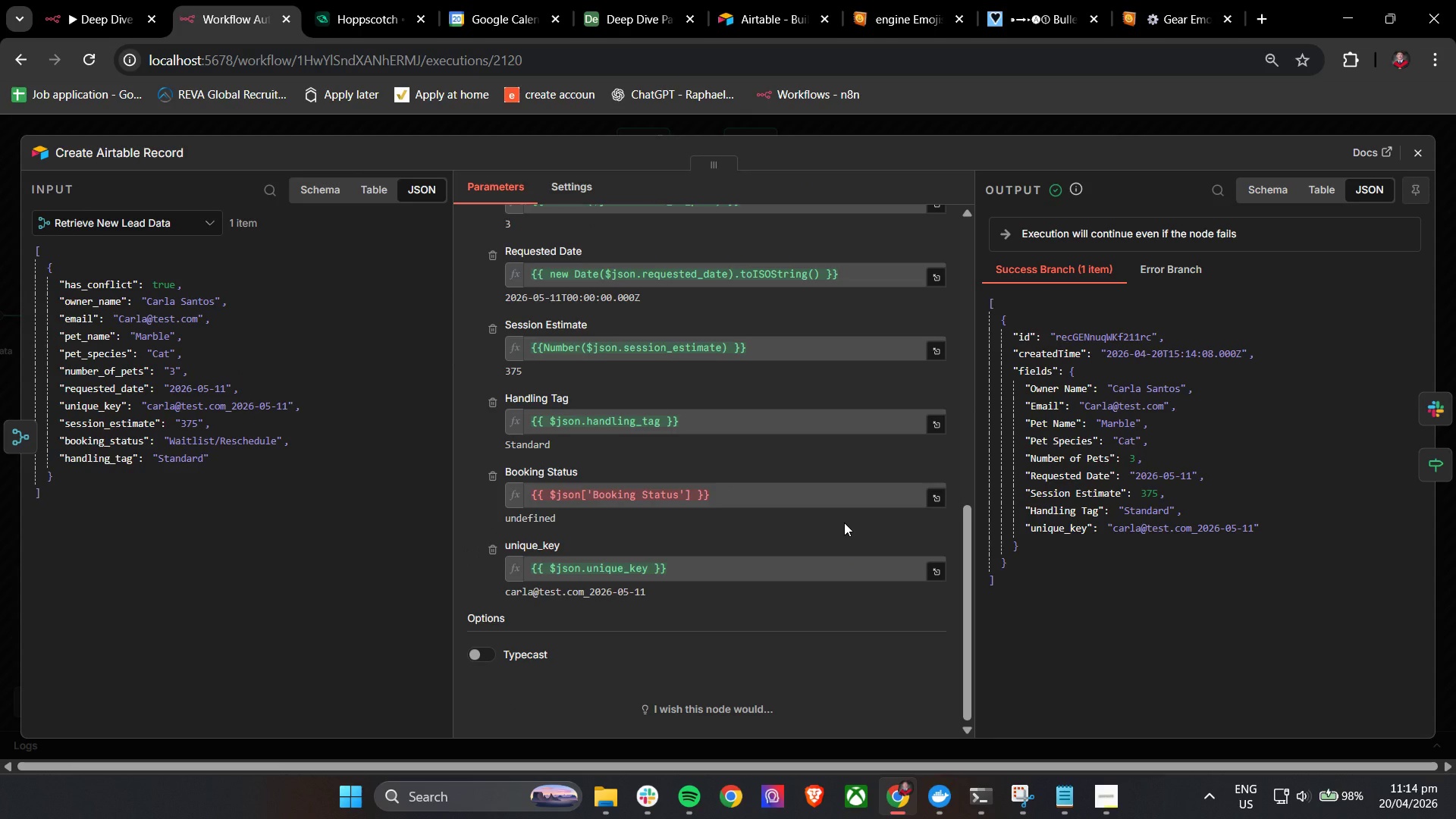 
left_click([697, 498])
 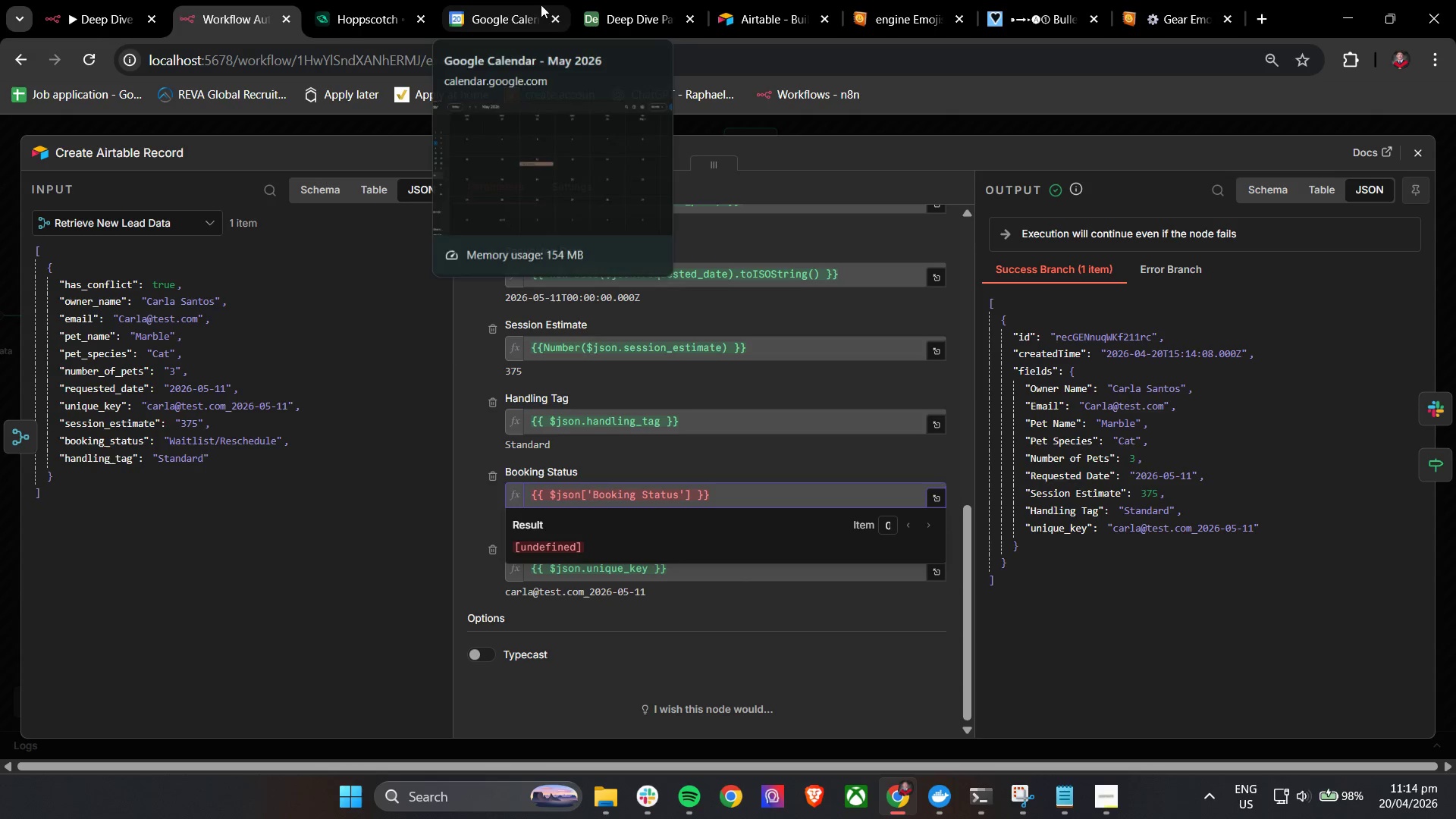 
left_click([604, 0])
 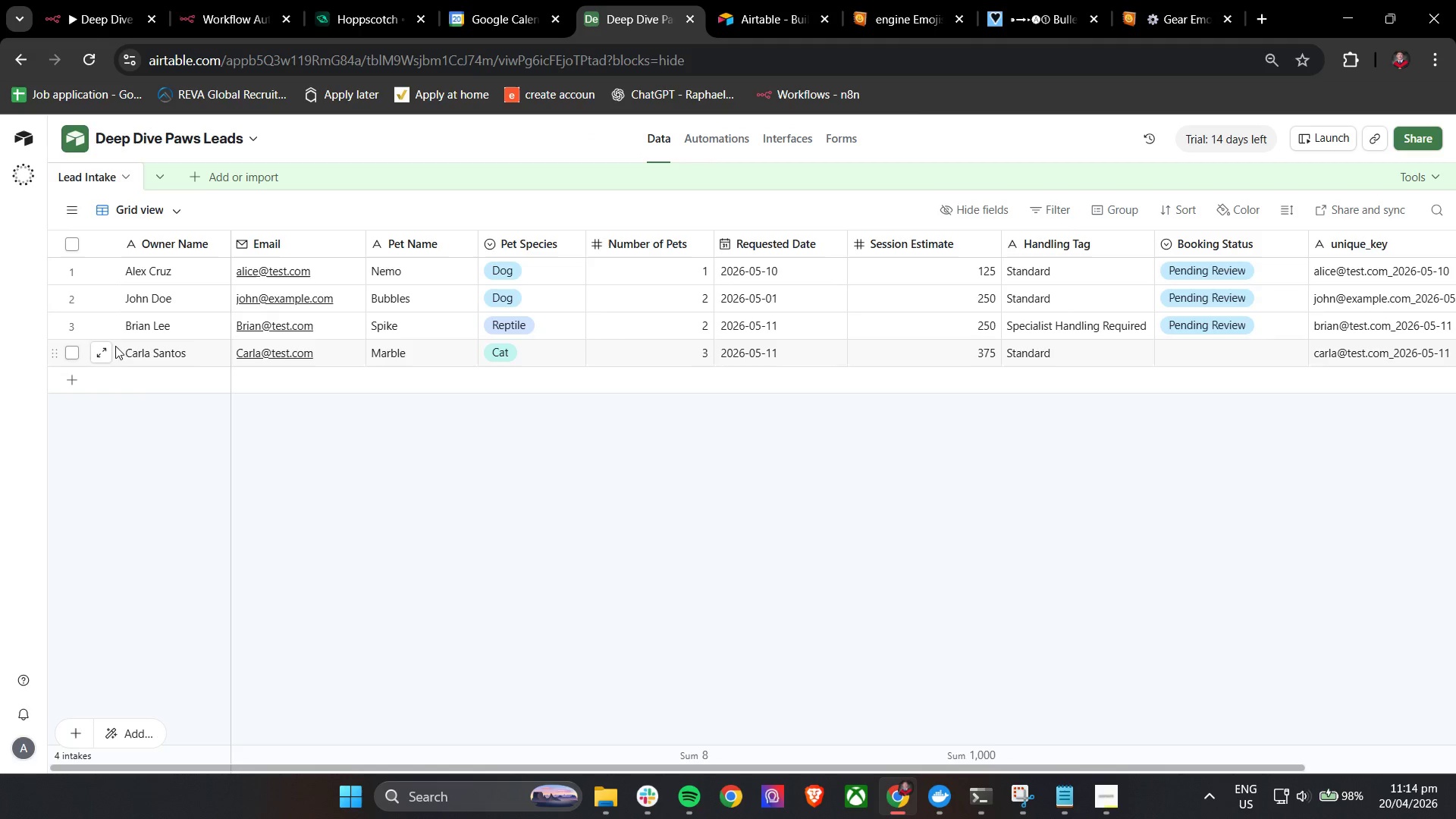 
left_click([101, 350])
 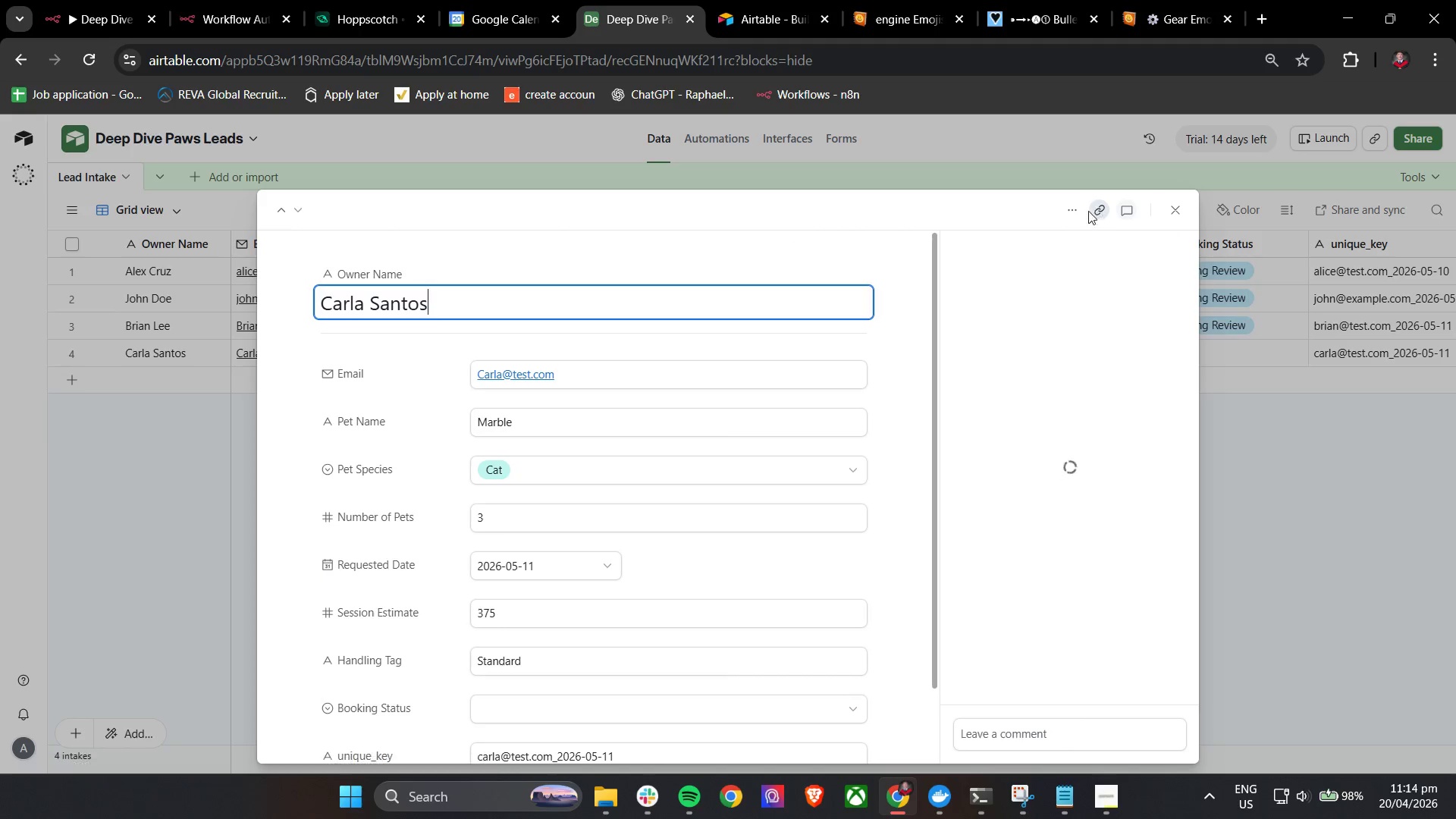 
left_click([1075, 212])
 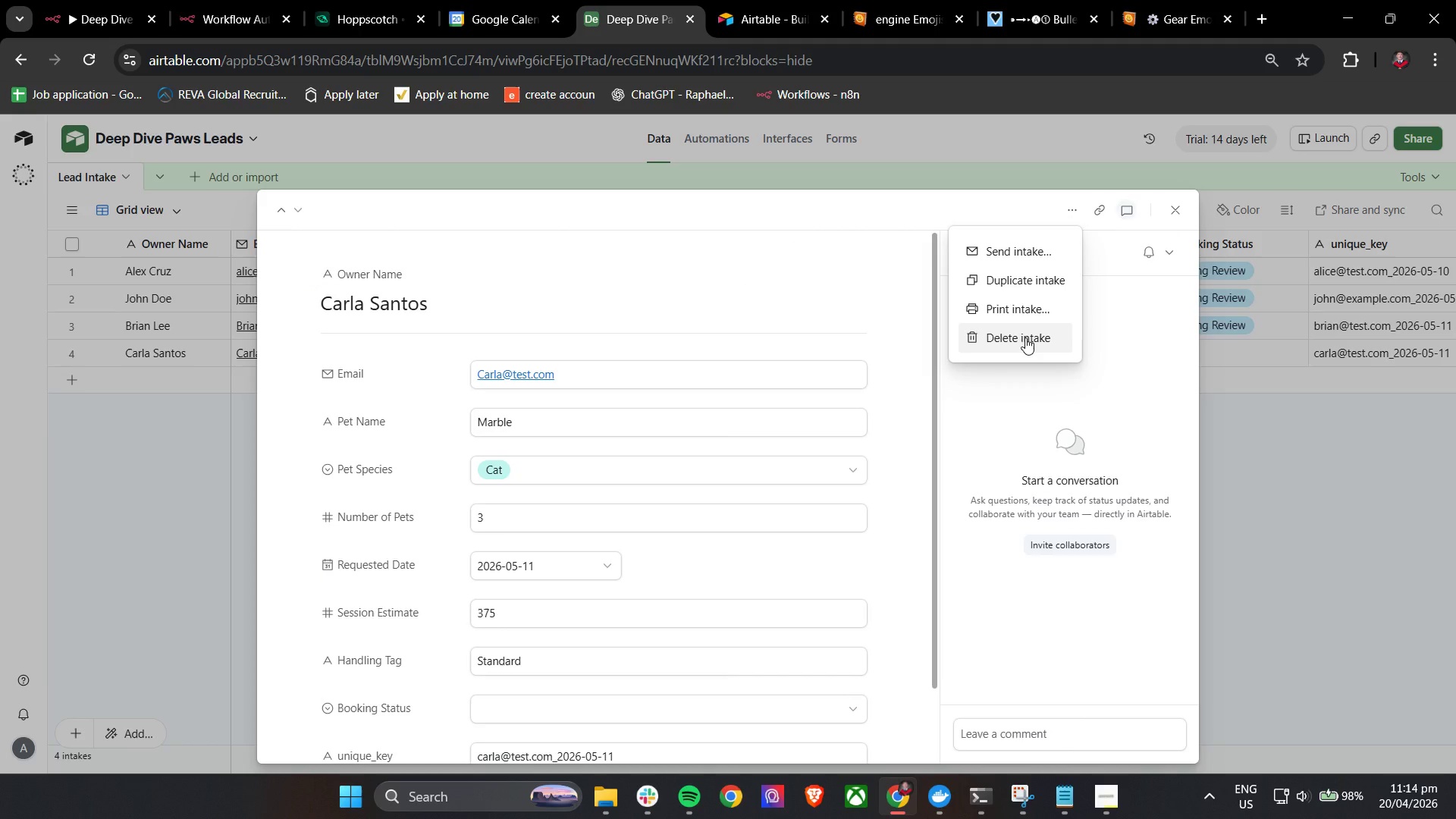 
left_click([1025, 337])
 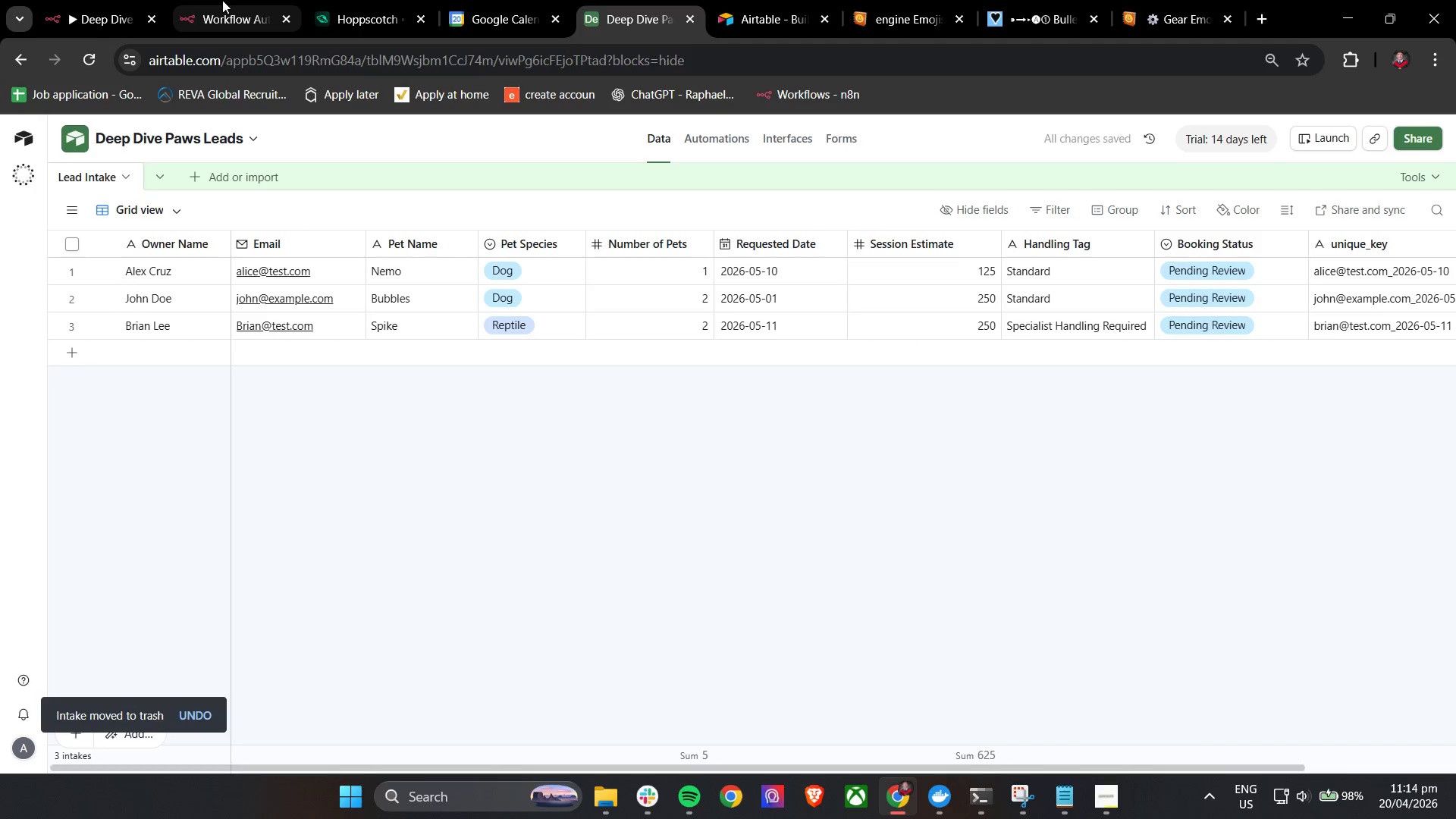 
left_click([111, 0])
 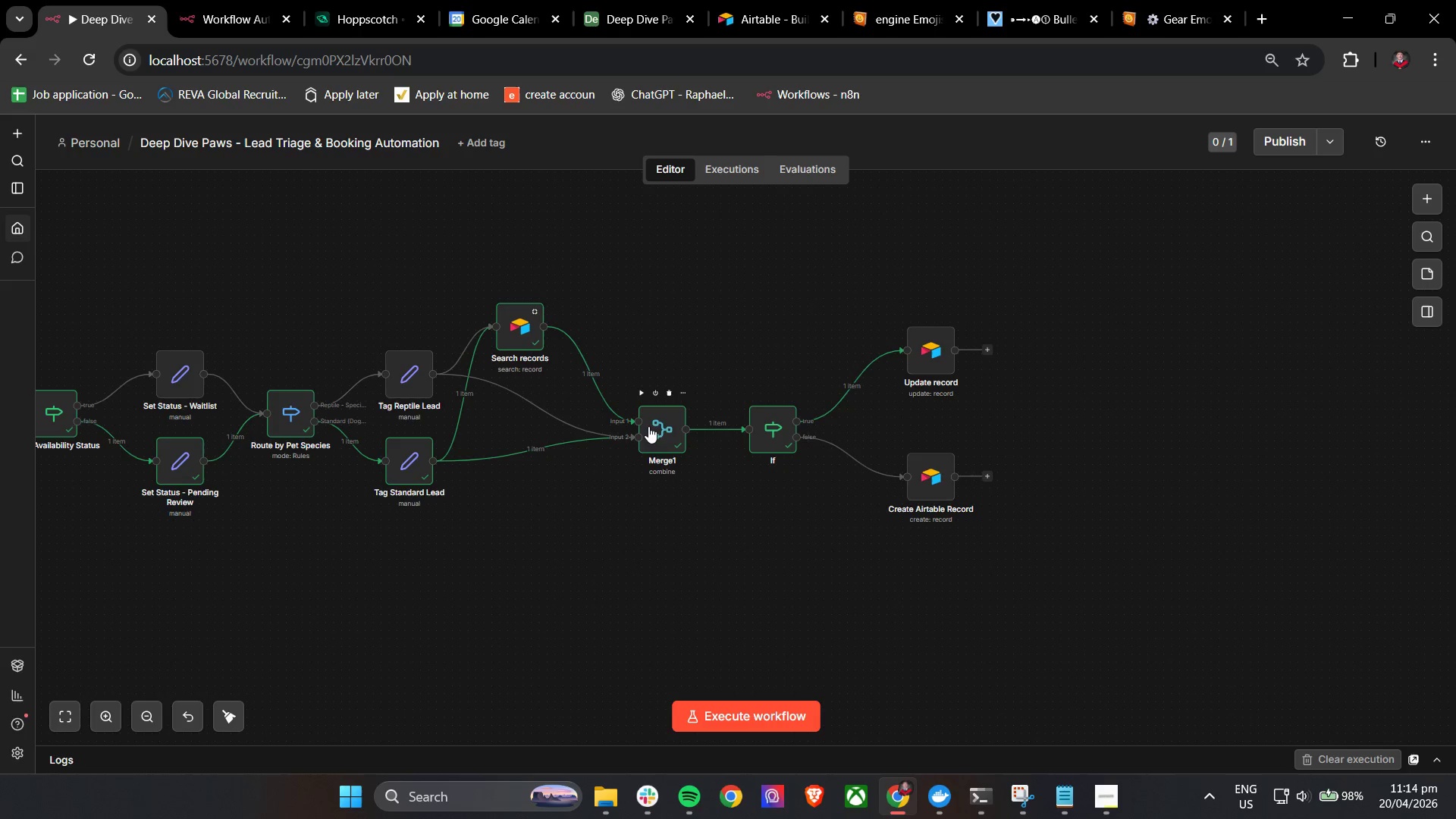 
left_click([192, 0])
 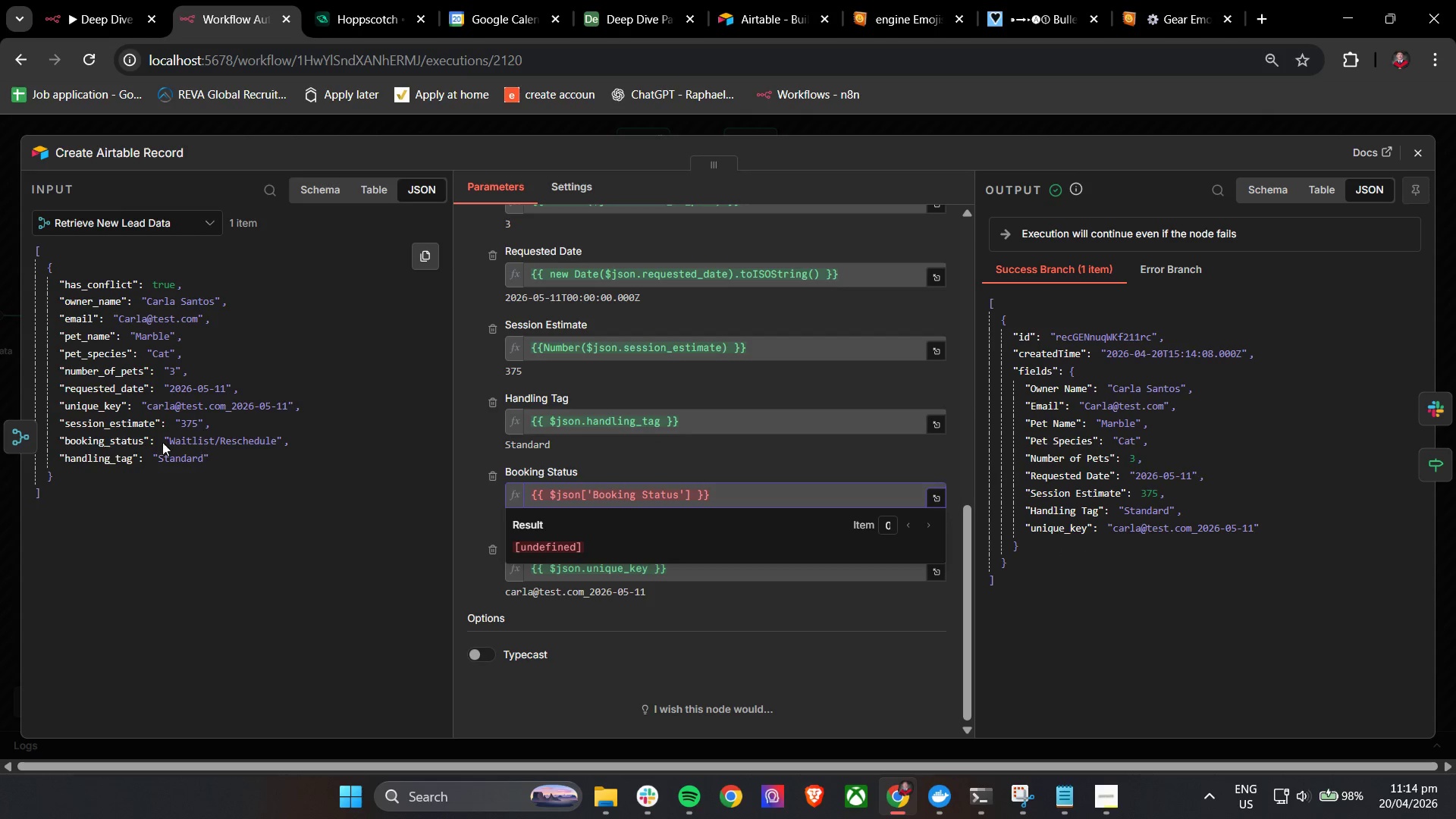 
left_click_drag(start_coordinate=[65, 441], to_coordinate=[141, 436])
 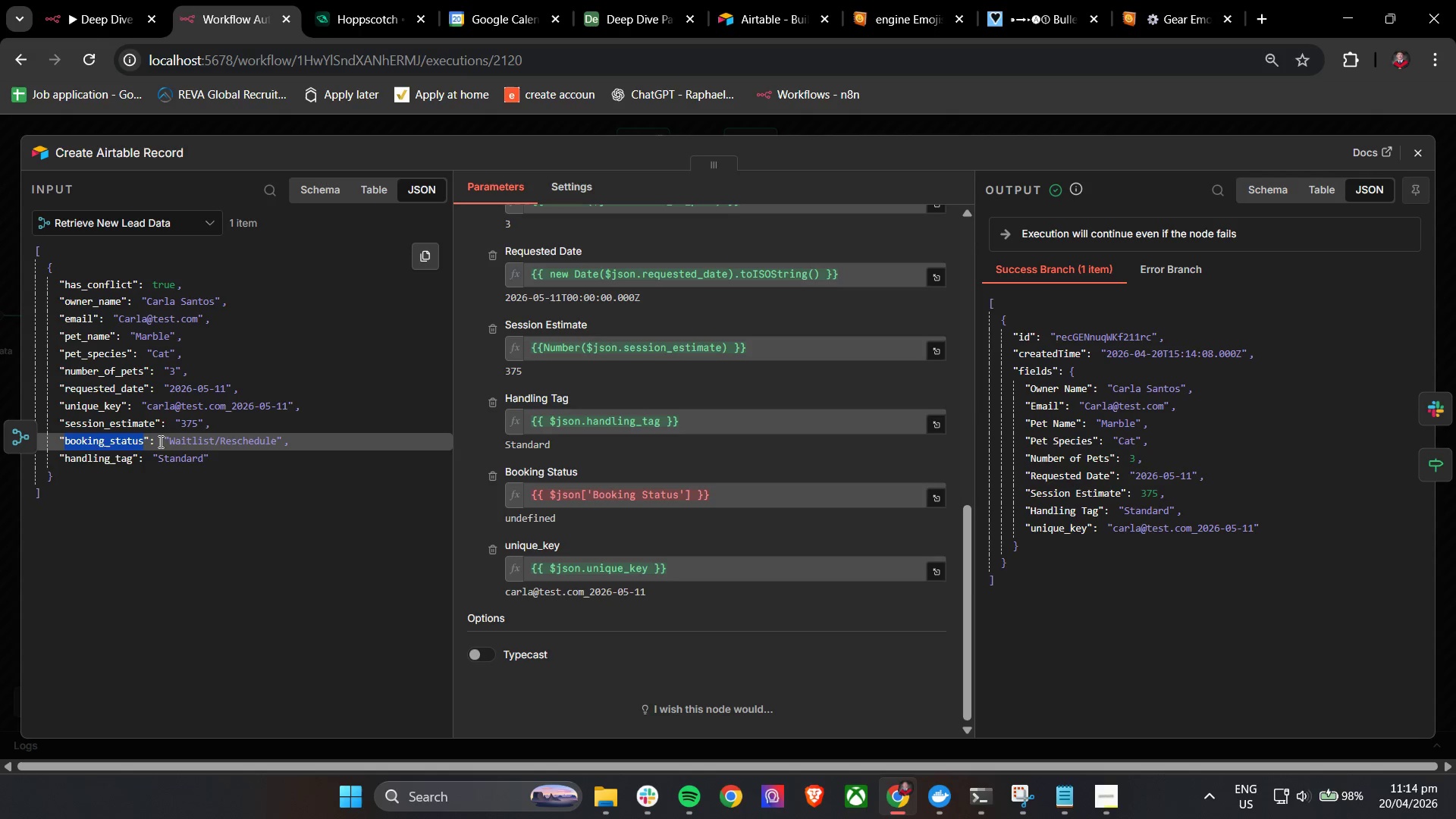 
key(Control+C)
 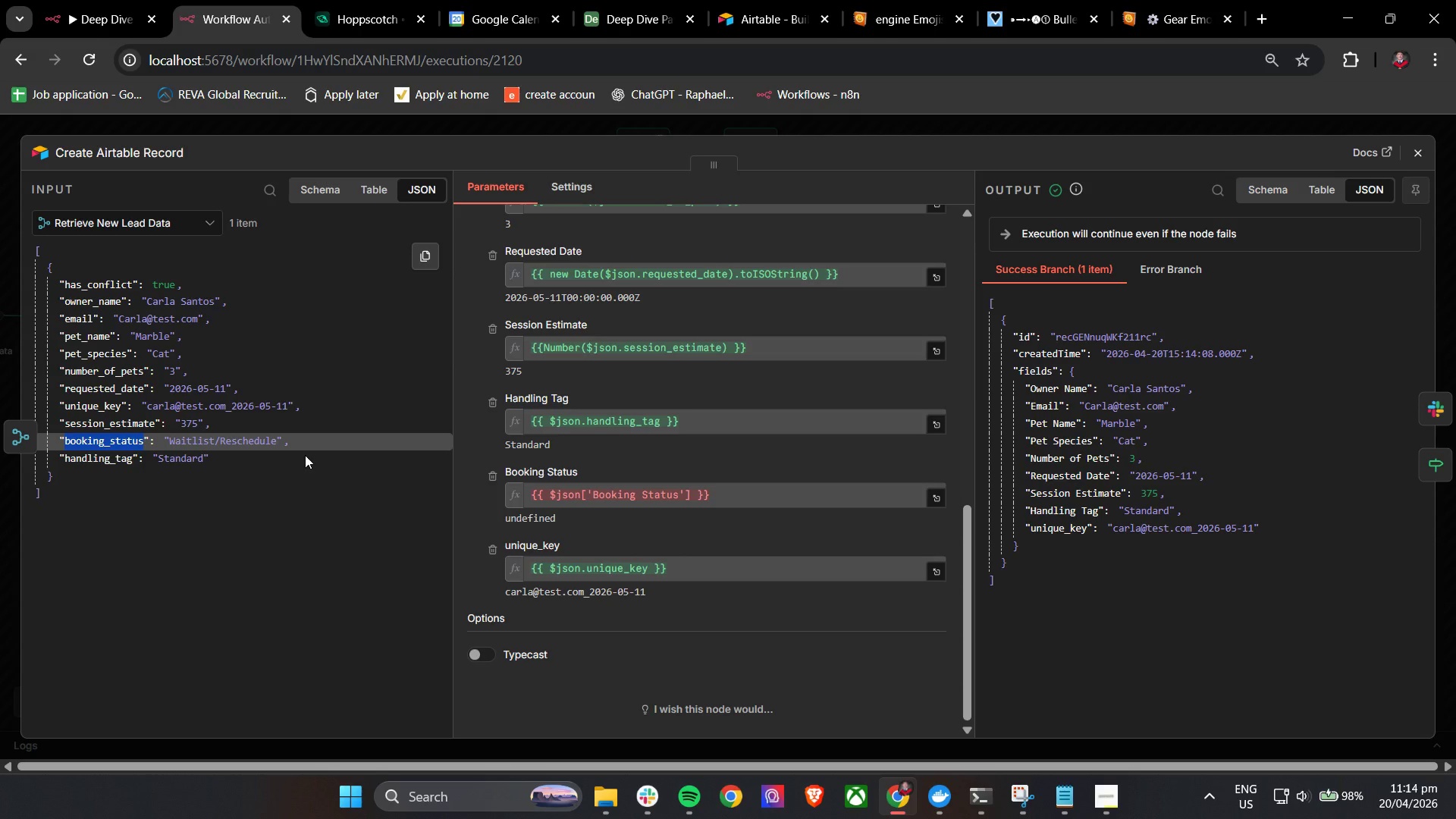 
key(Control+C)
 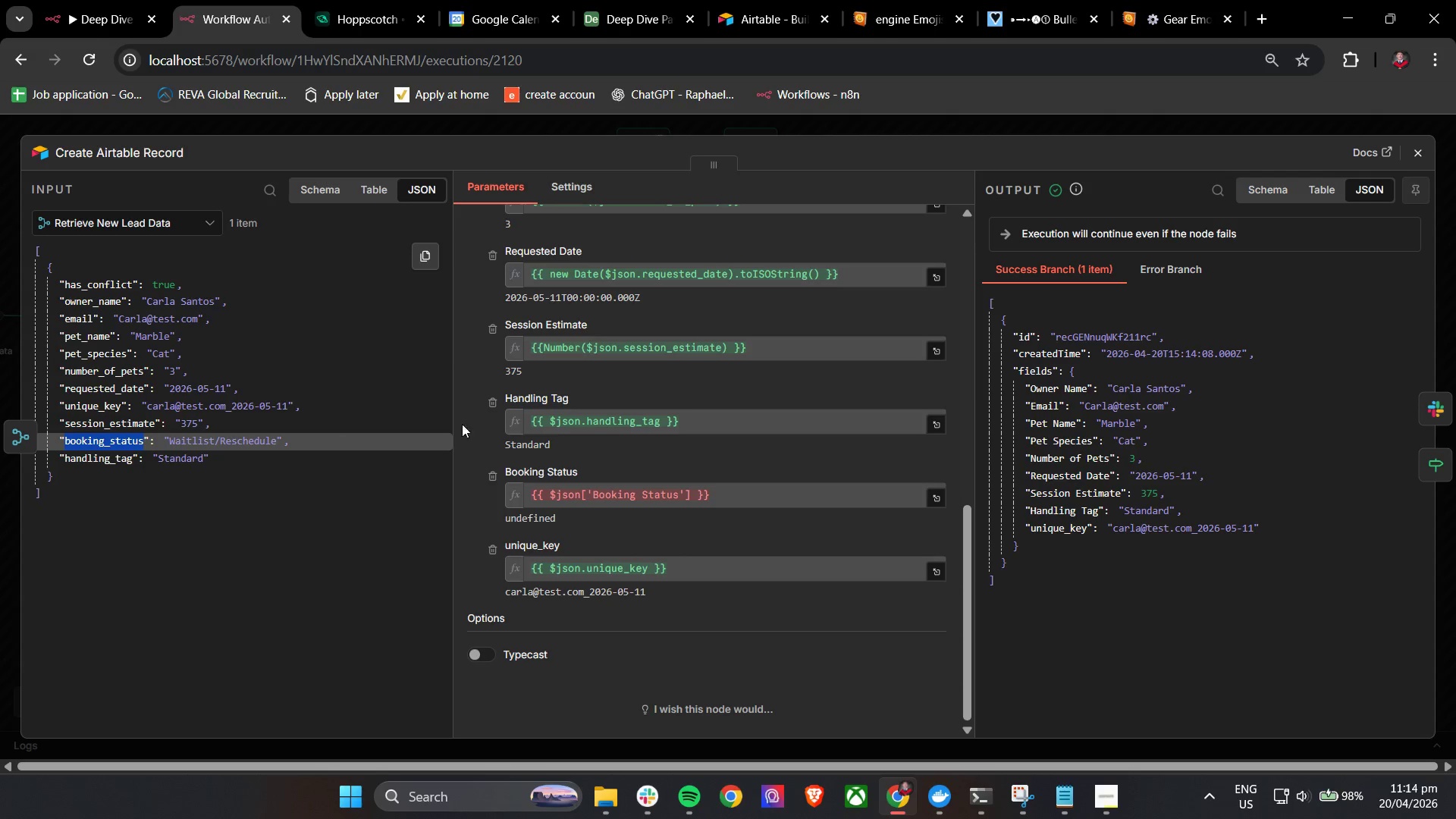 
key(Control+C)
 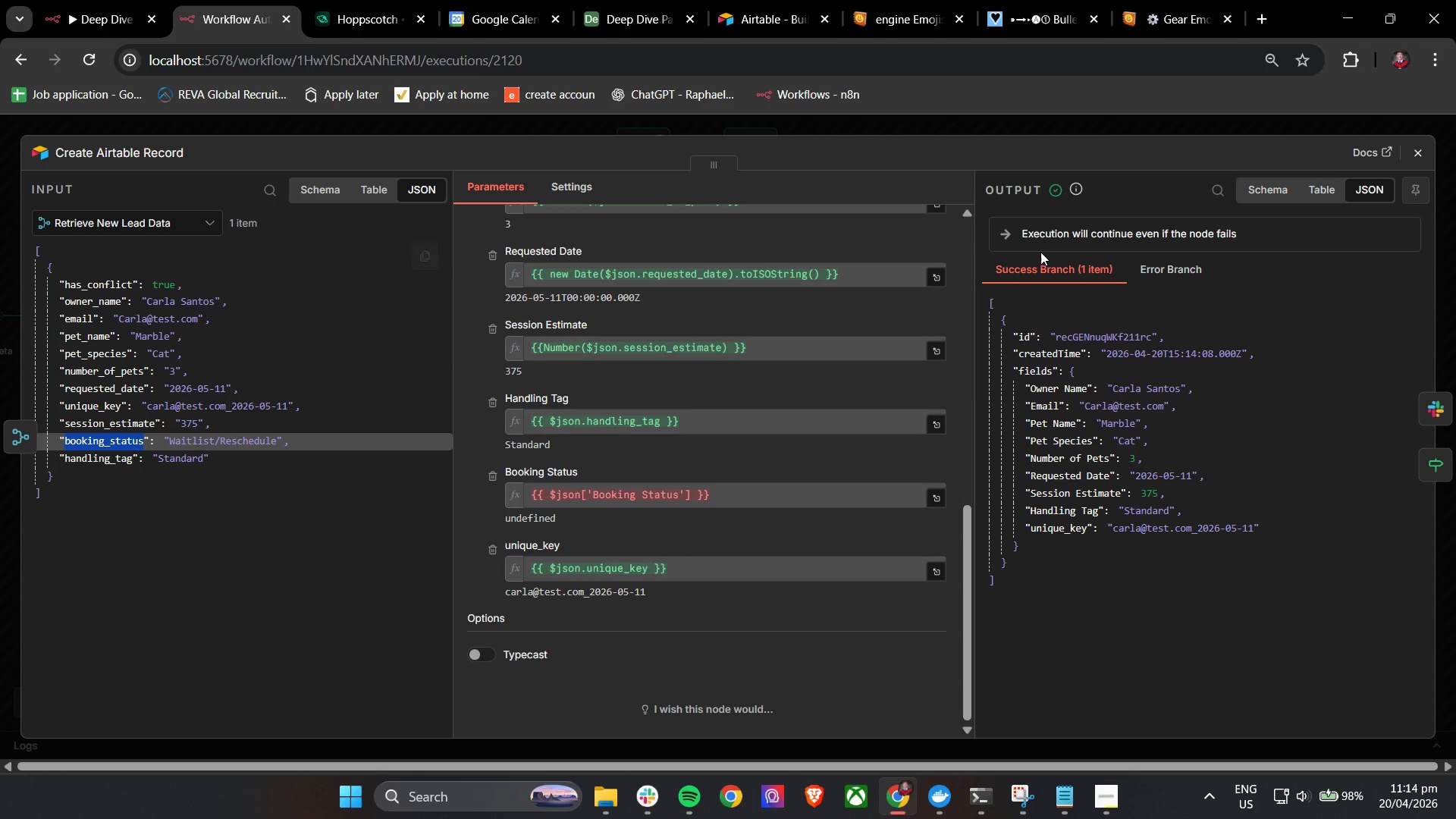 
key(Control+C)
 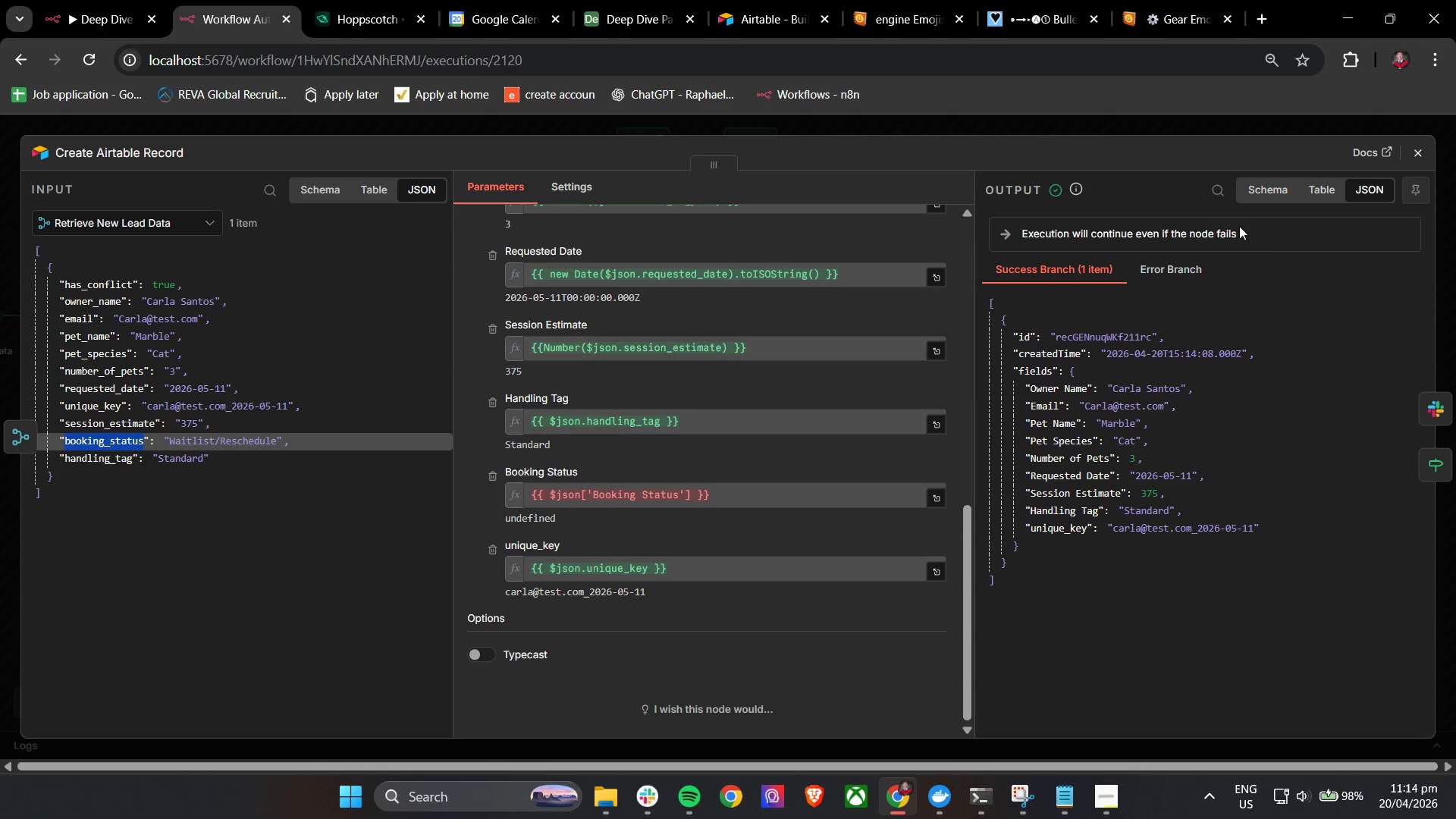 
key(Control+C)
 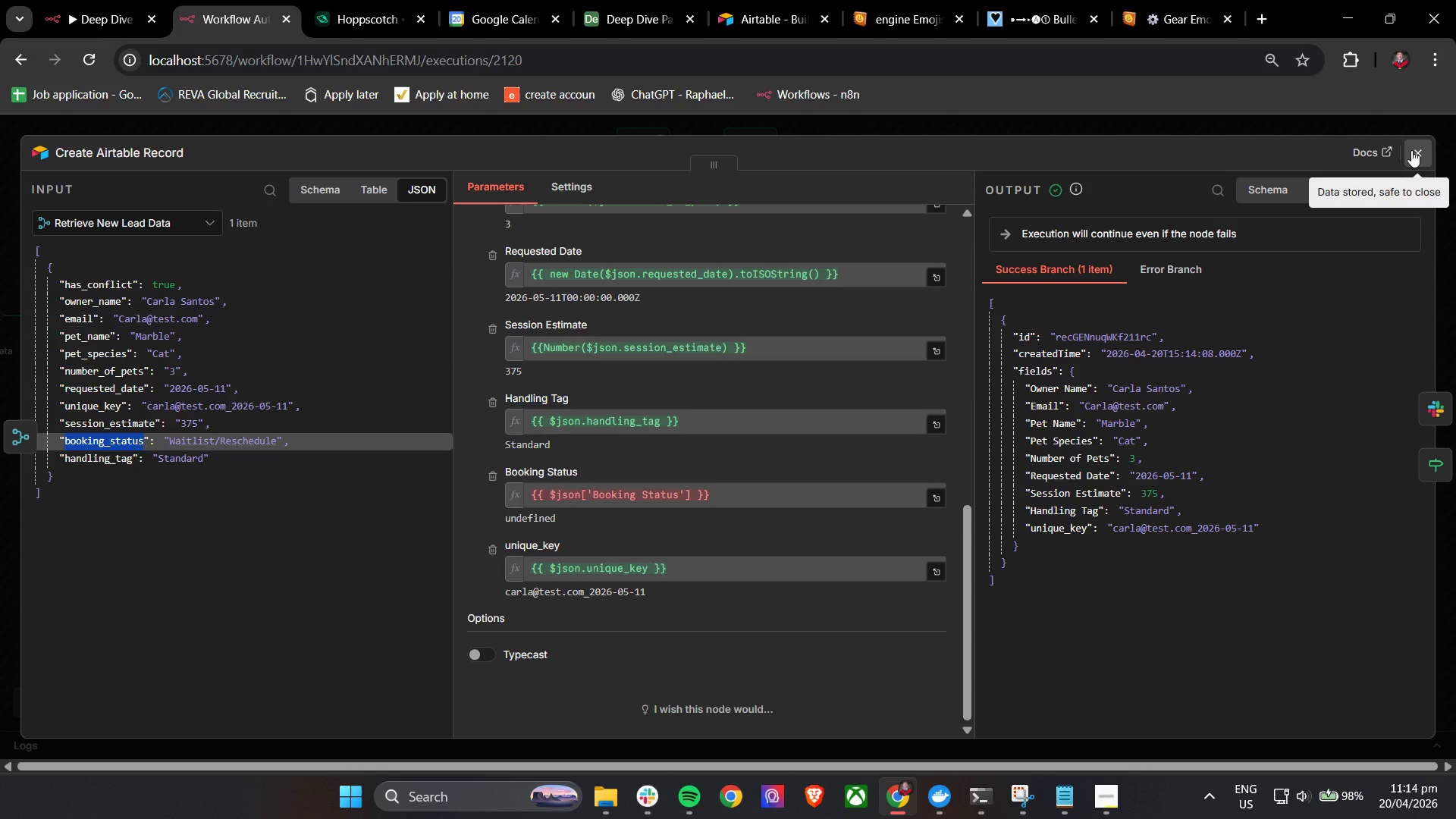 
left_click([1411, 152])
 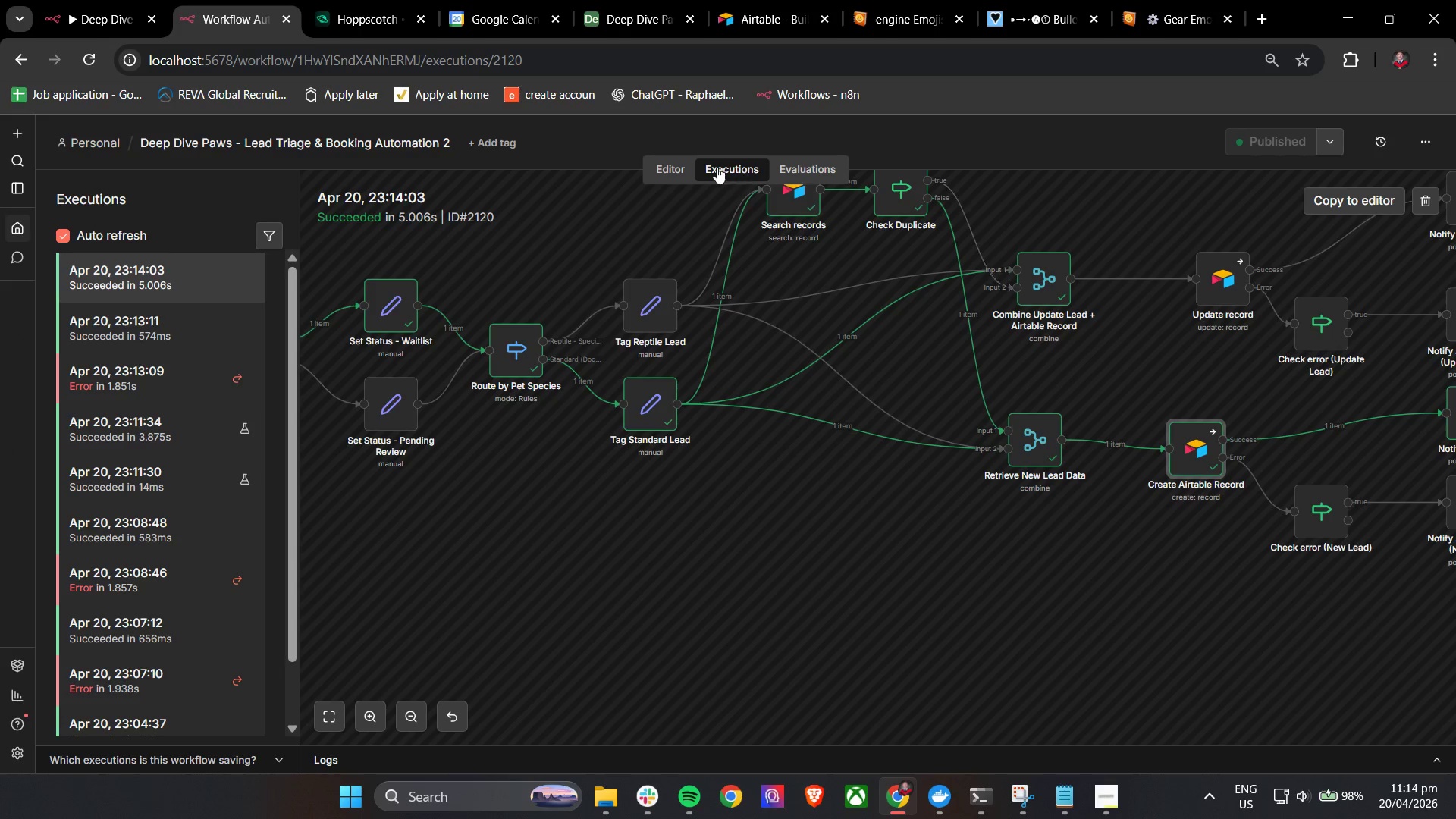 
left_click([673, 168])
 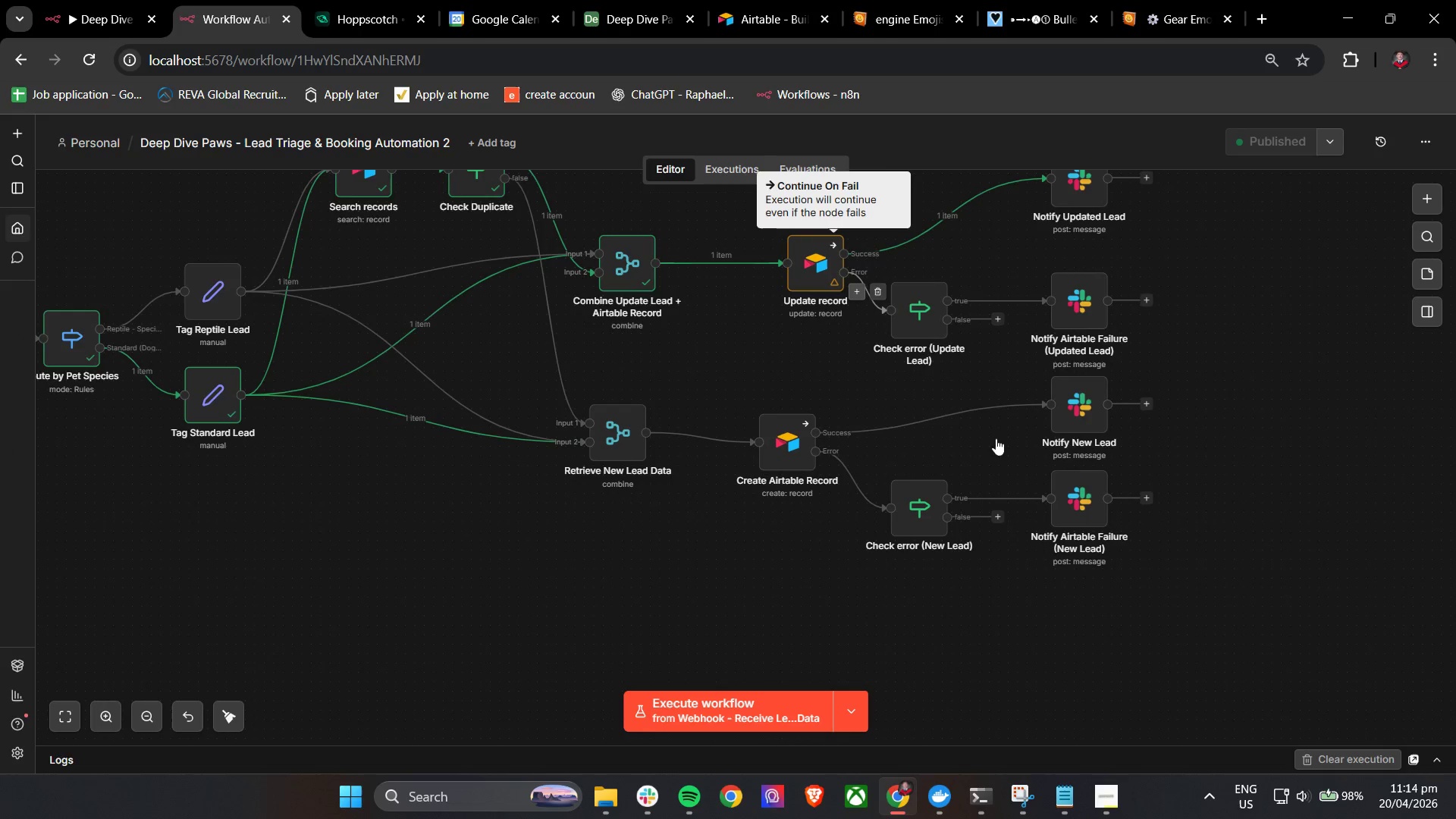 
key(Control+ControlLeft)
 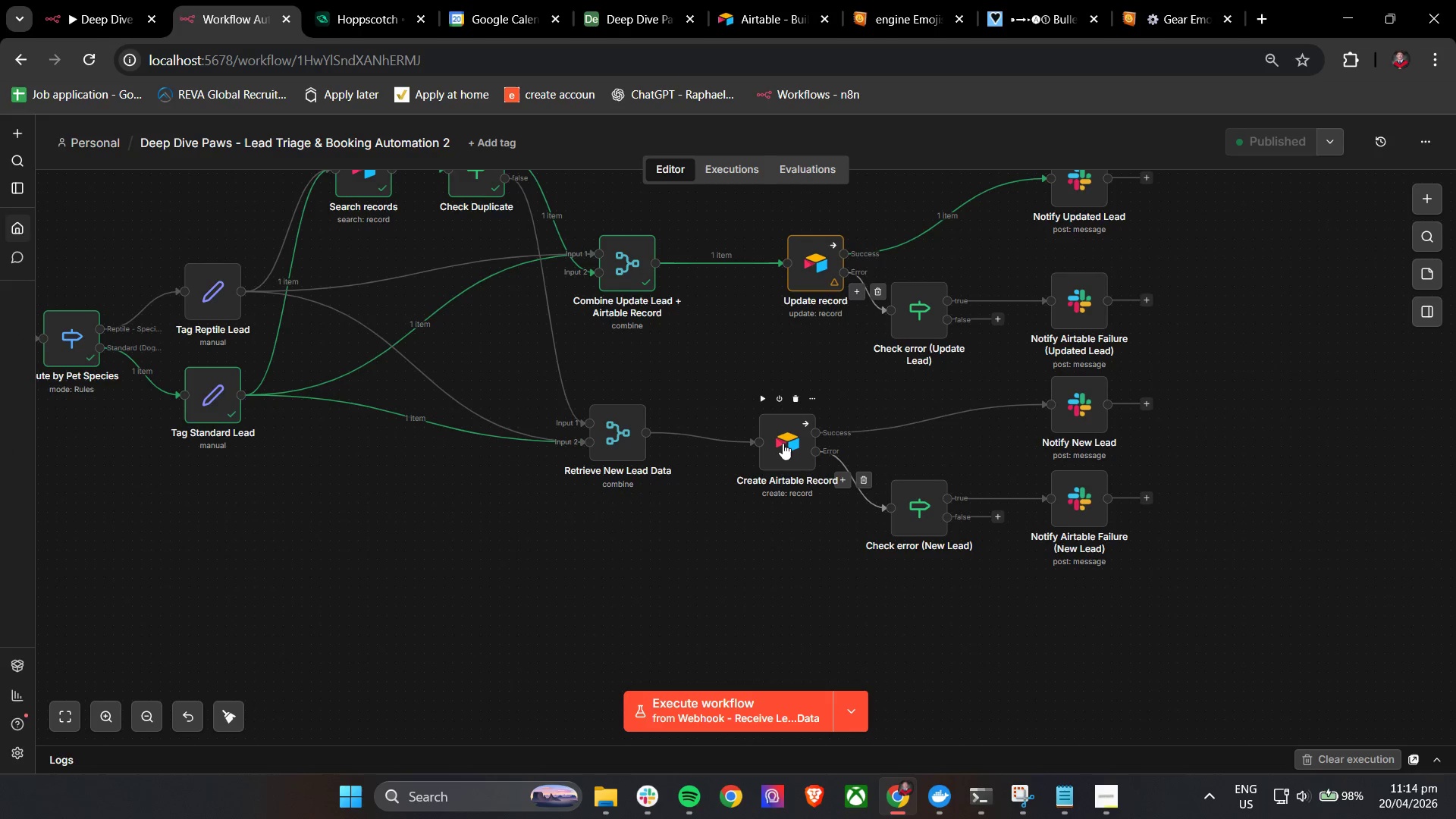 
double_click([783, 443])
 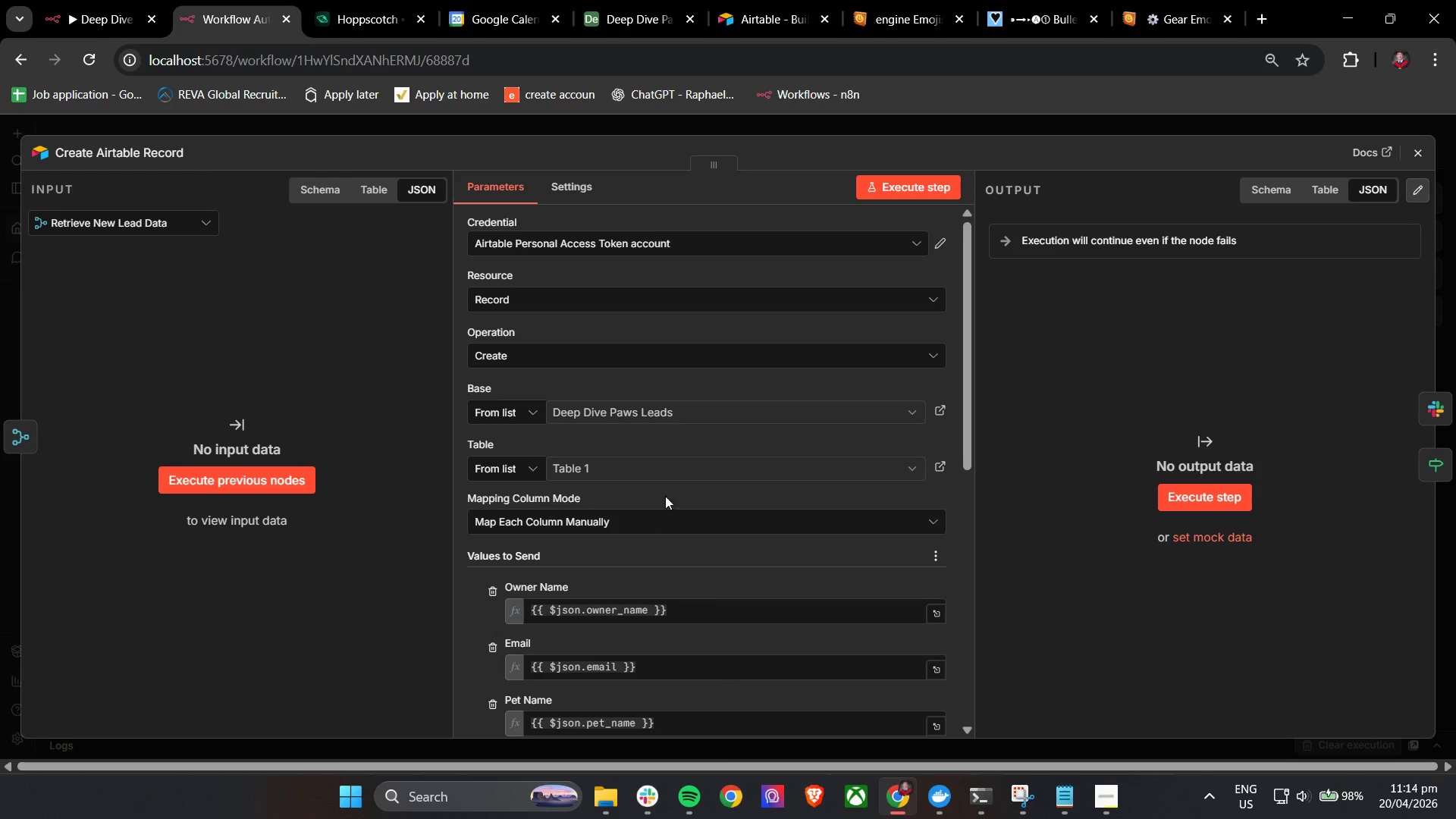 
scroll: coordinate [560, 629], scroll_direction: down, amount: 7.0
 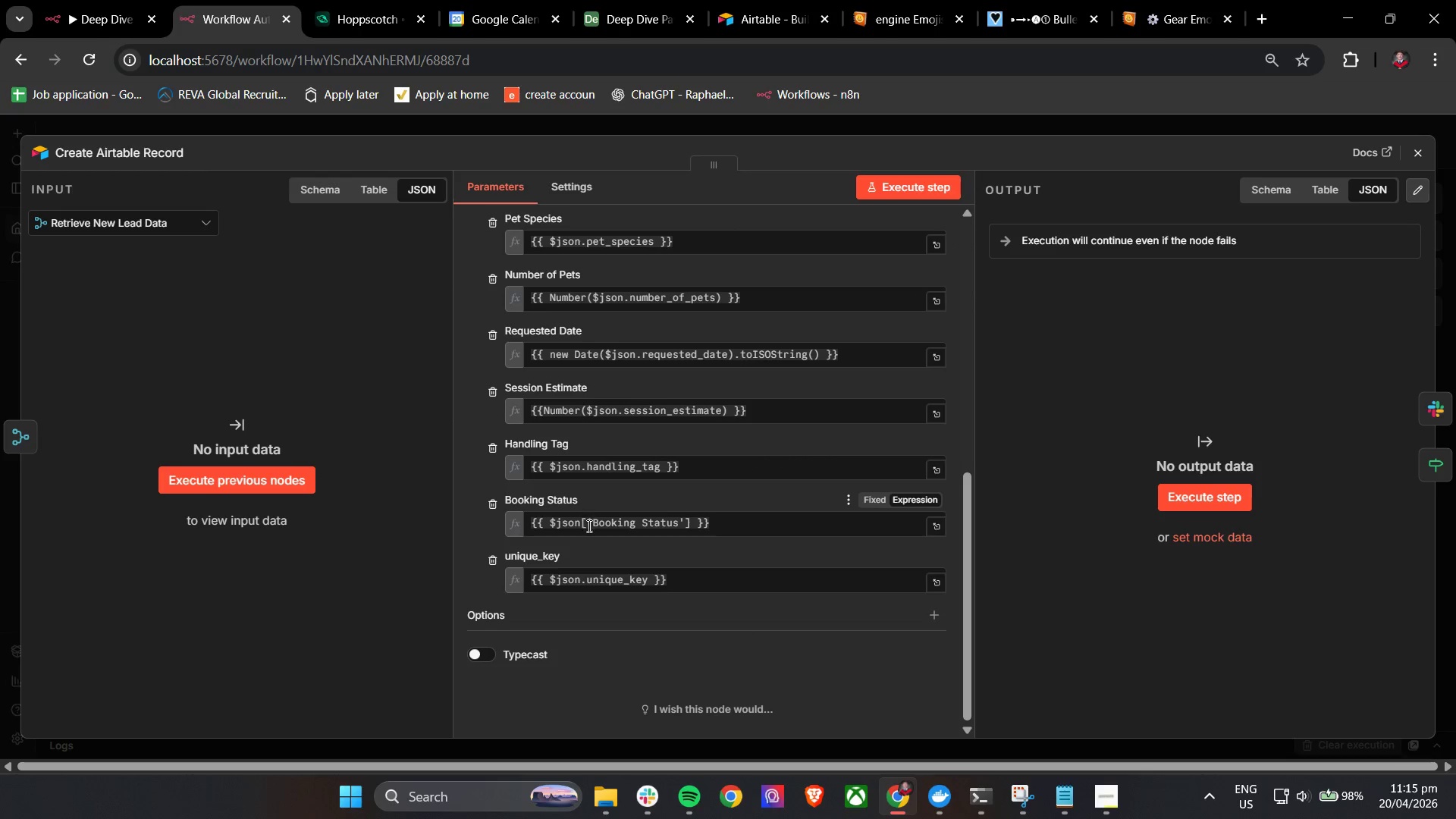 
left_click([591, 526])
 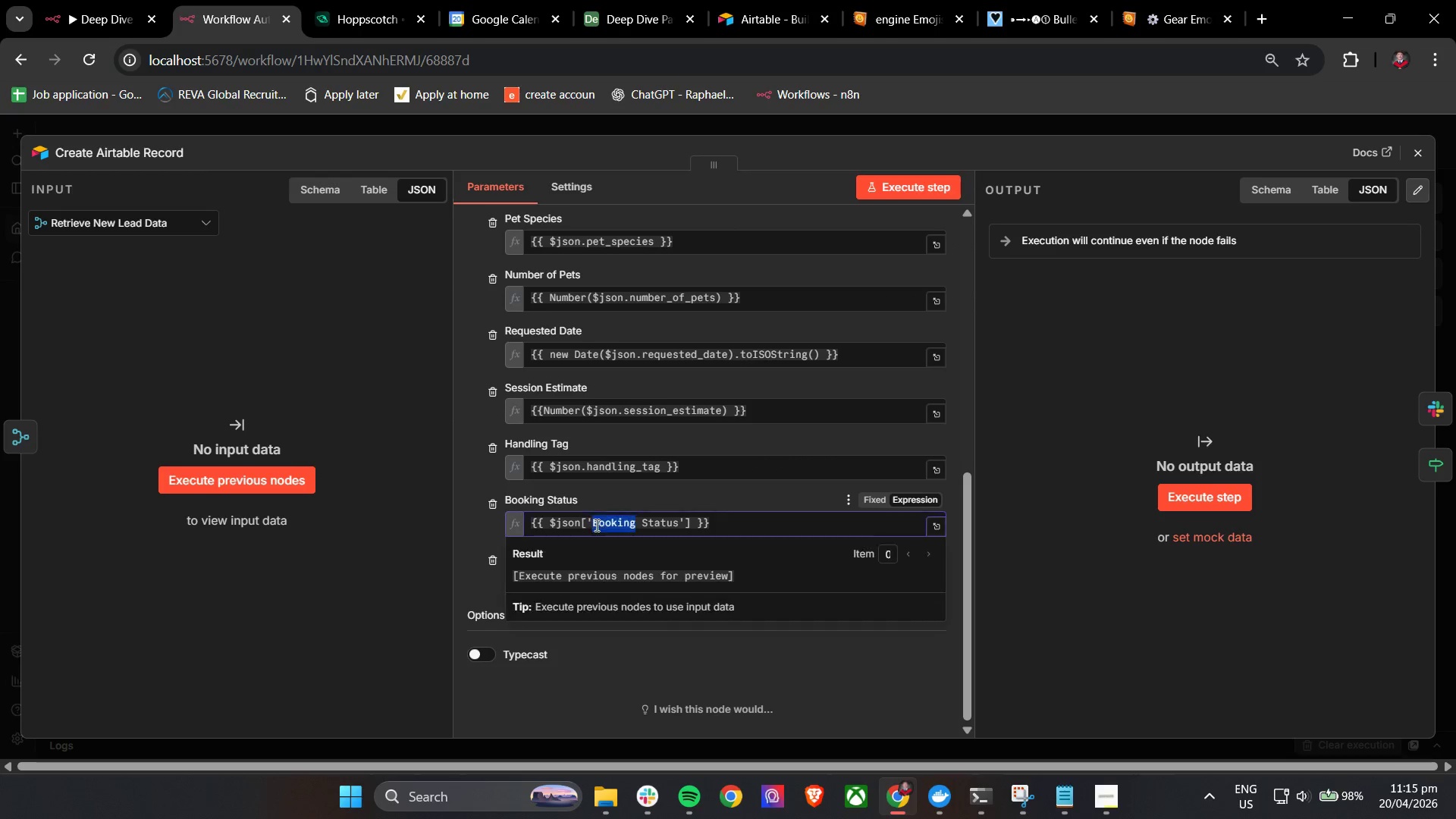 
left_click_drag(start_coordinate=[591, 526], to_coordinate=[675, 523])
 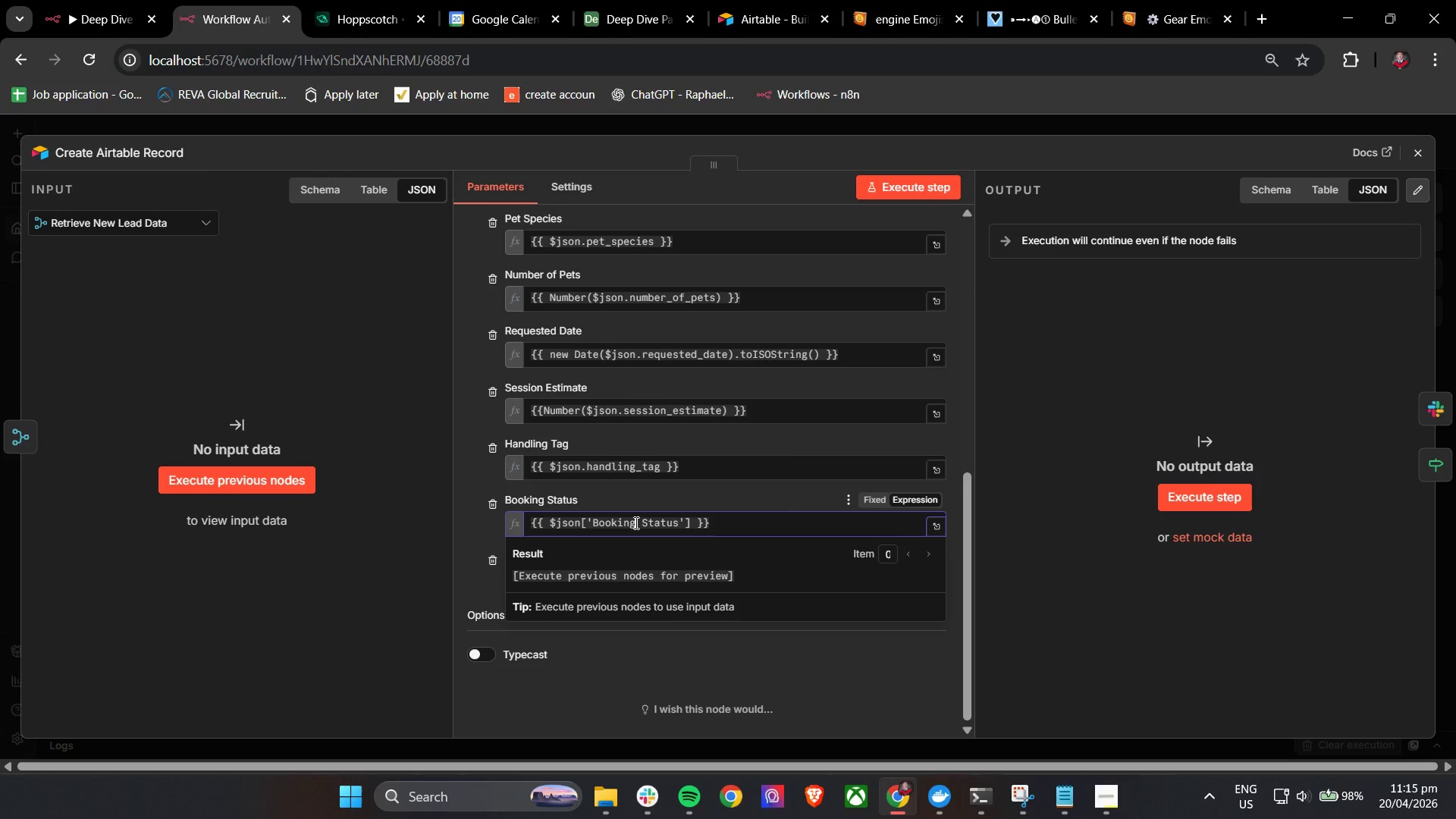 
left_click([635, 522])
 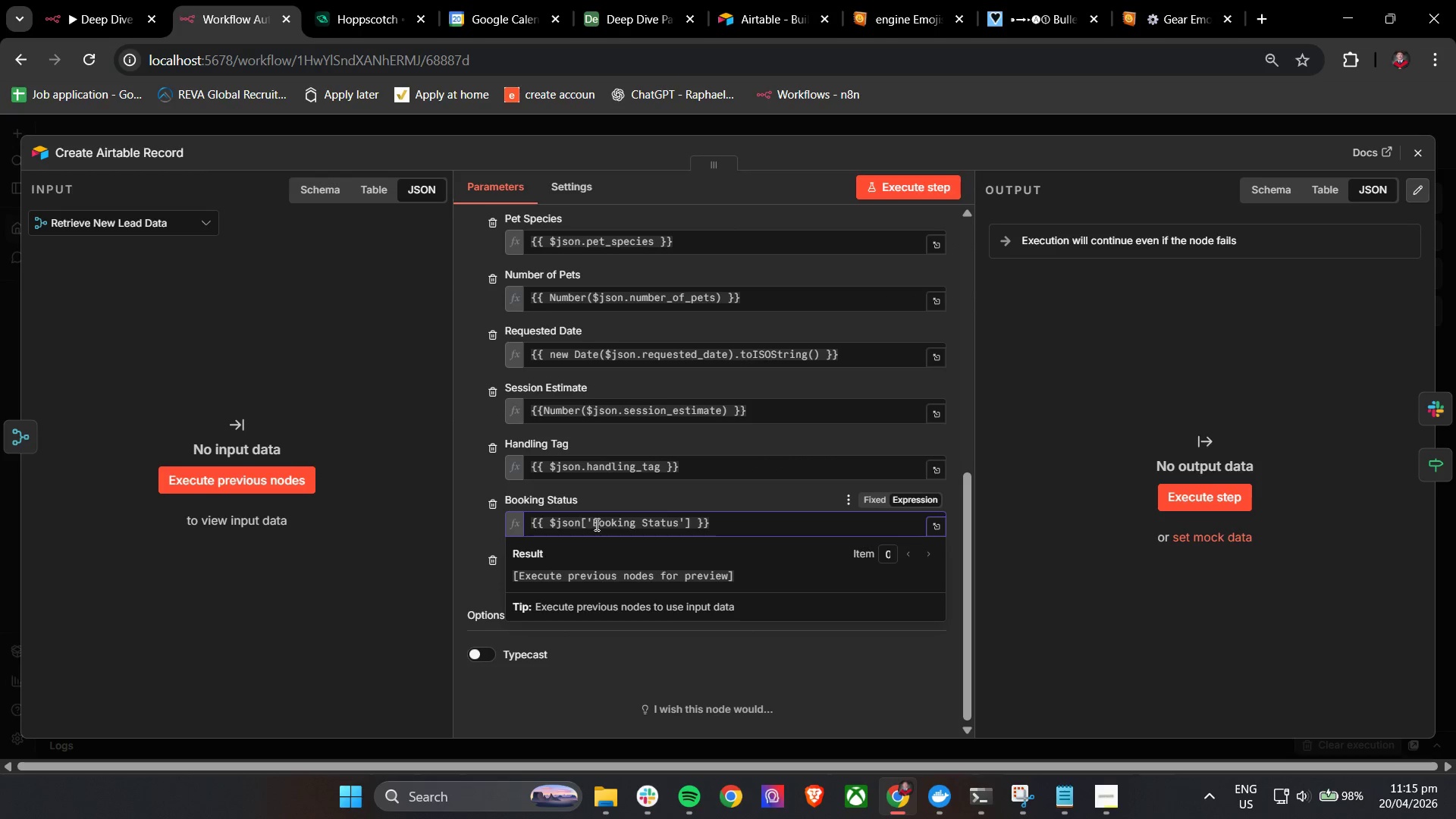 
left_click_drag(start_coordinate=[593, 523], to_coordinate=[601, 523])
 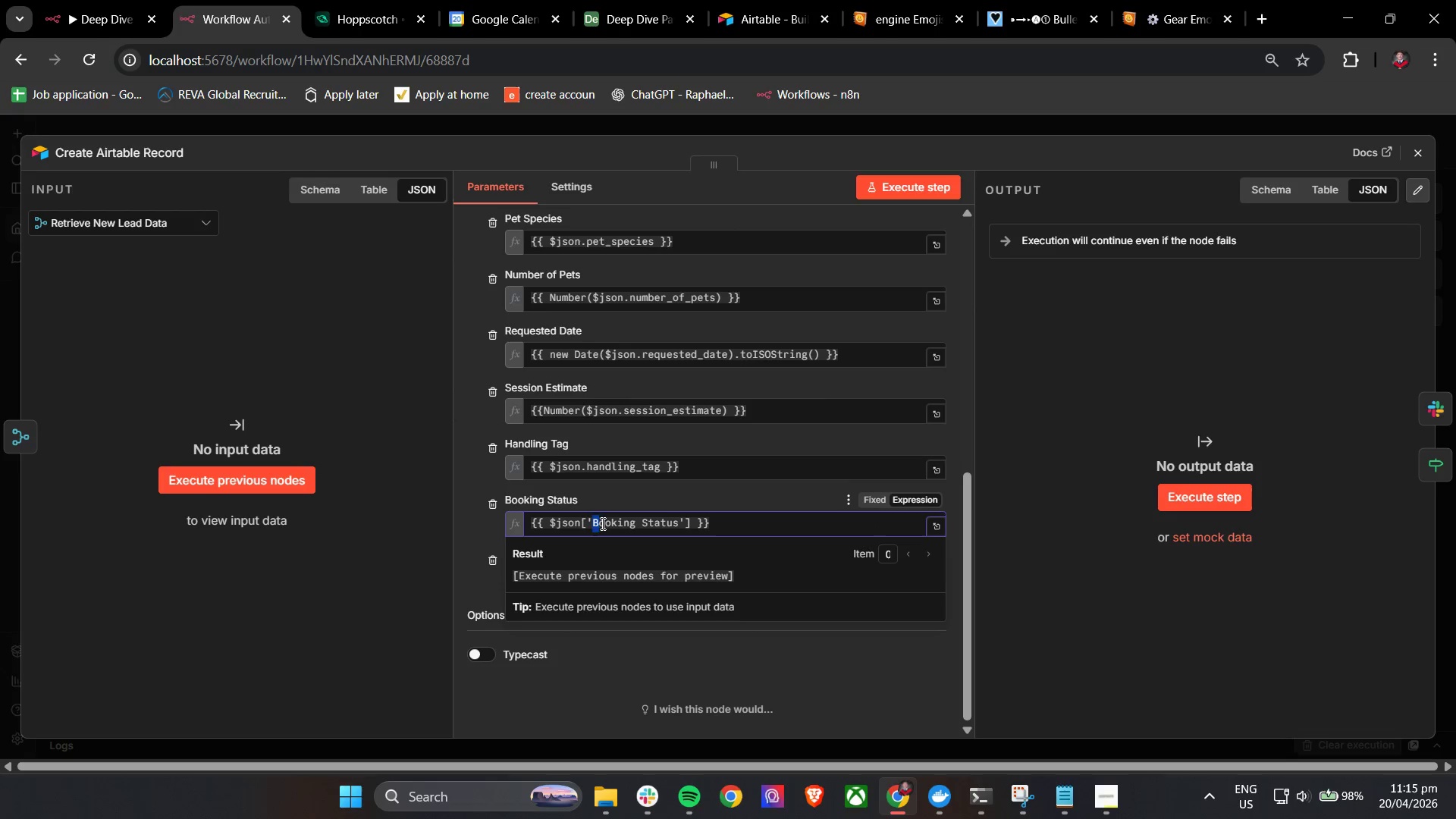 
left_click_drag(start_coordinate=[608, 523], to_coordinate=[679, 522])
 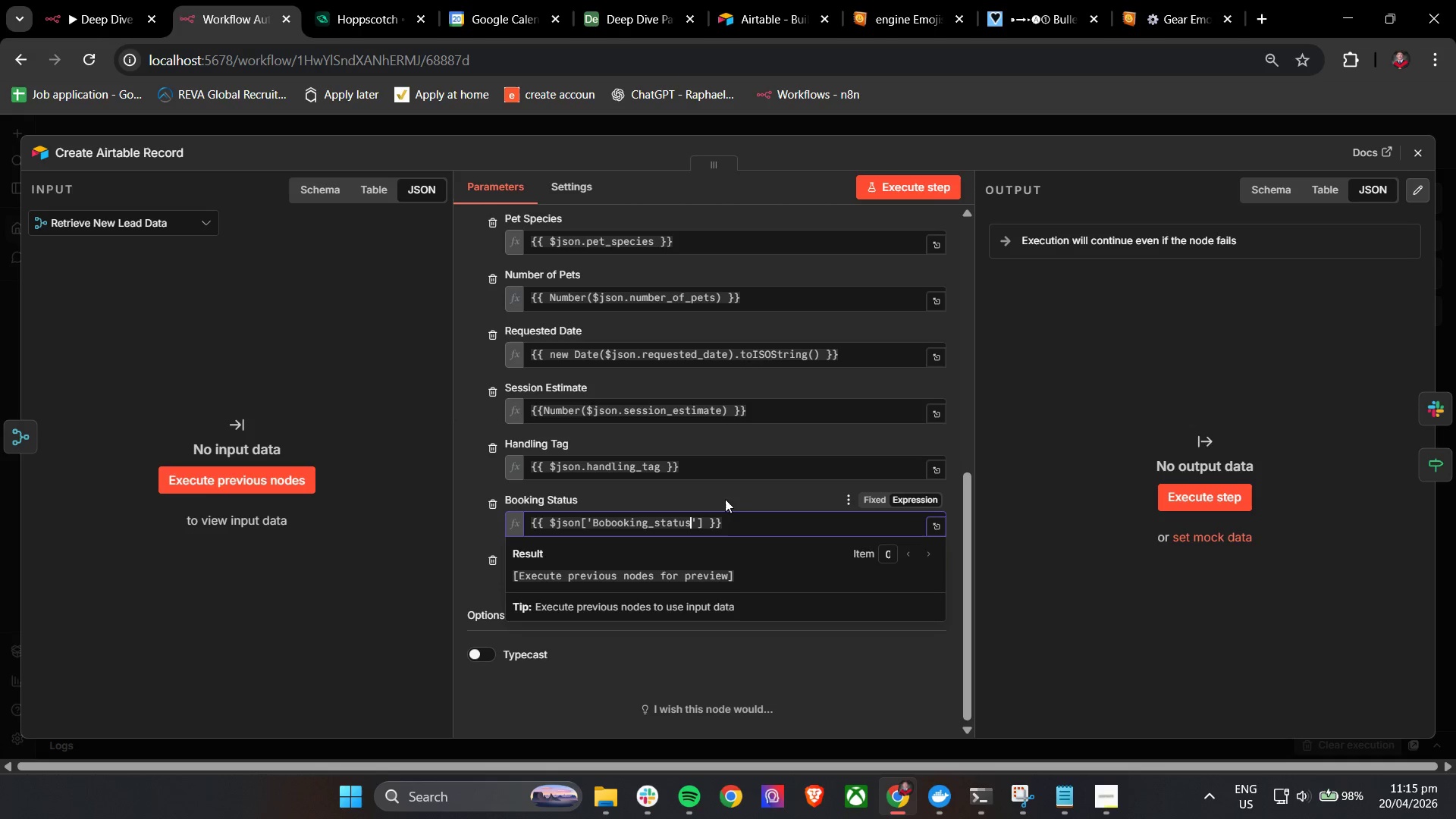 
key(Control+V)
 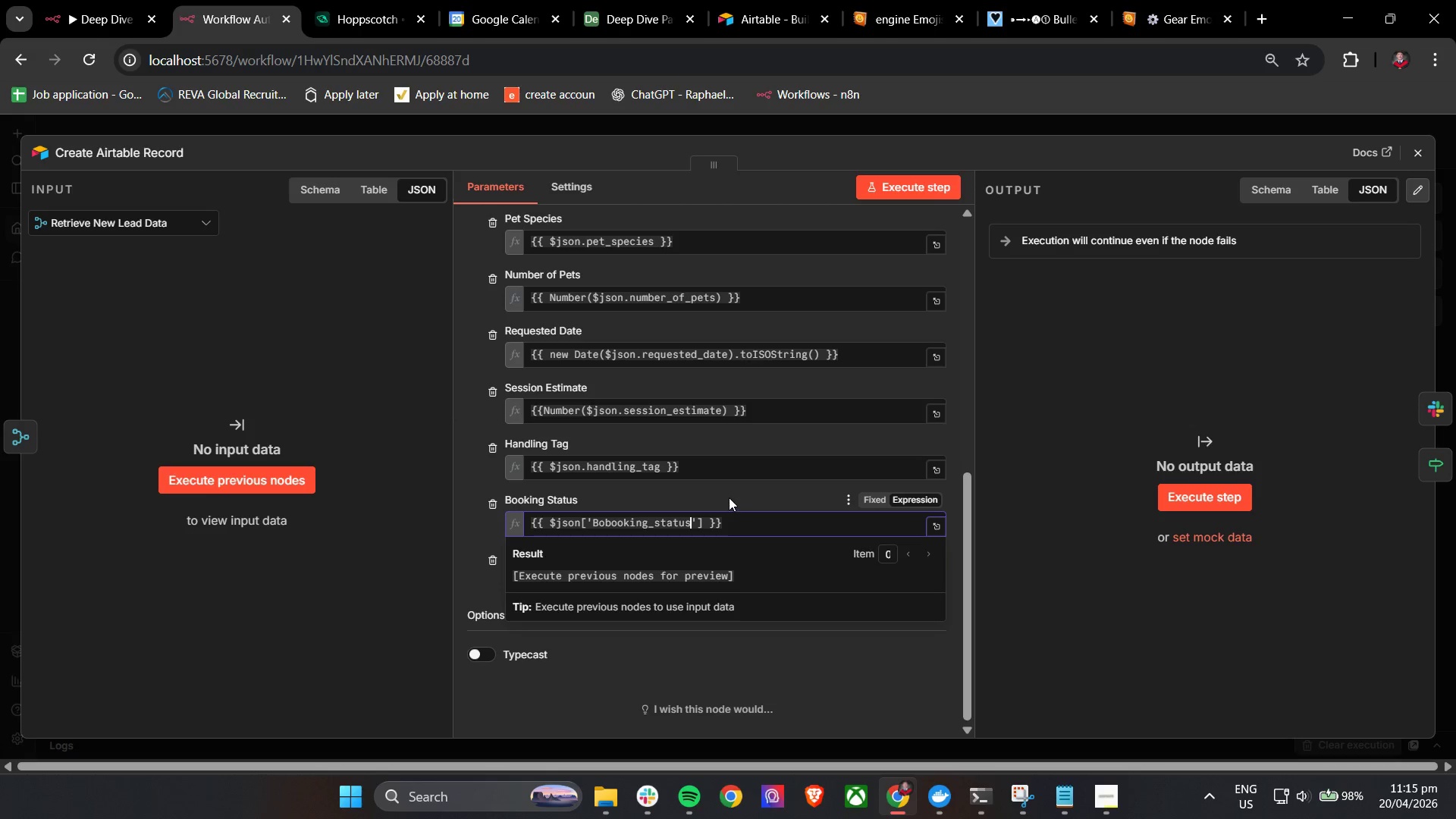 
left_click([730, 497])
 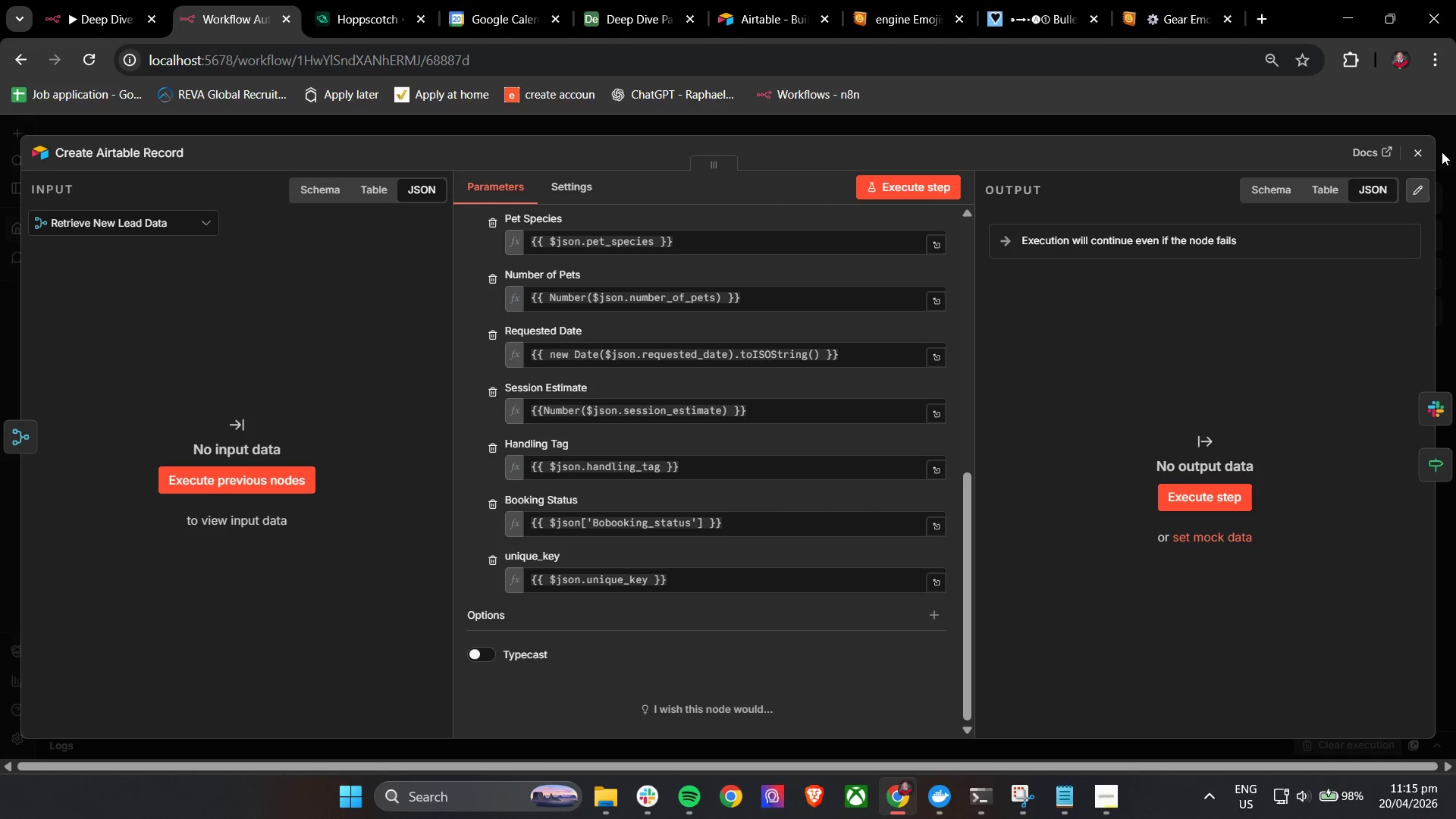 
left_click([1417, 151])
 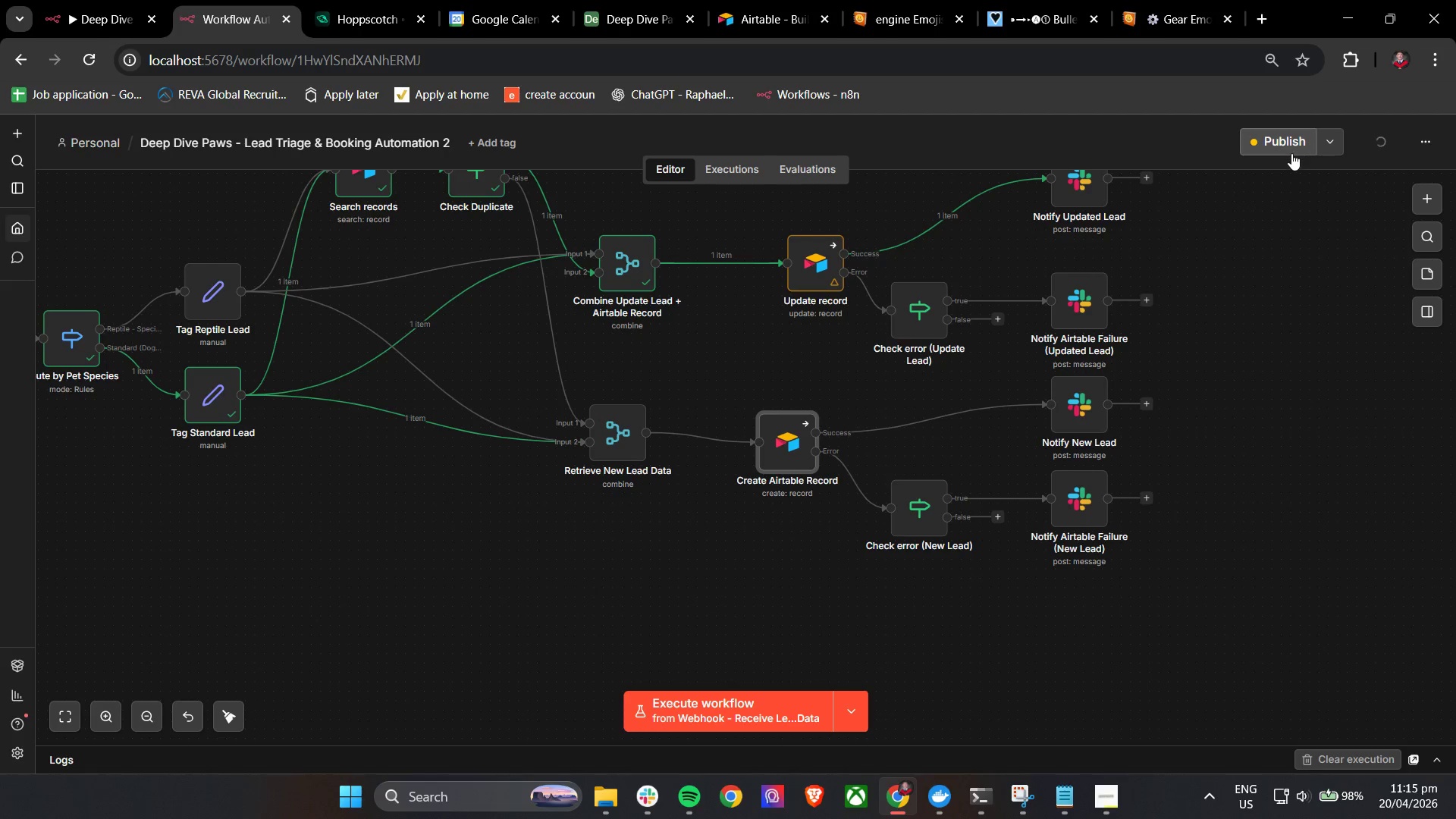 
double_click([1283, 128])
 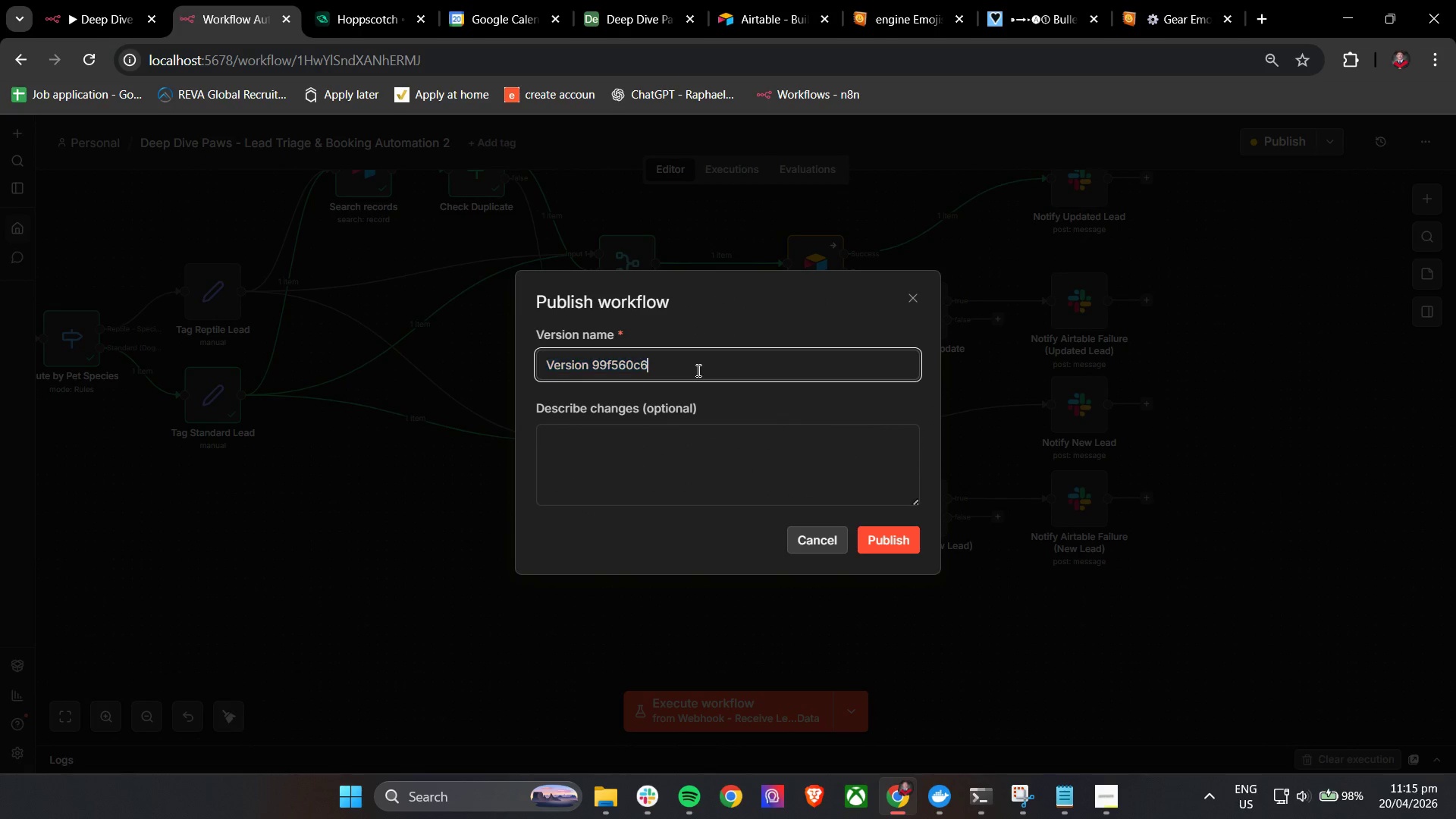 
double_click([697, 370])
 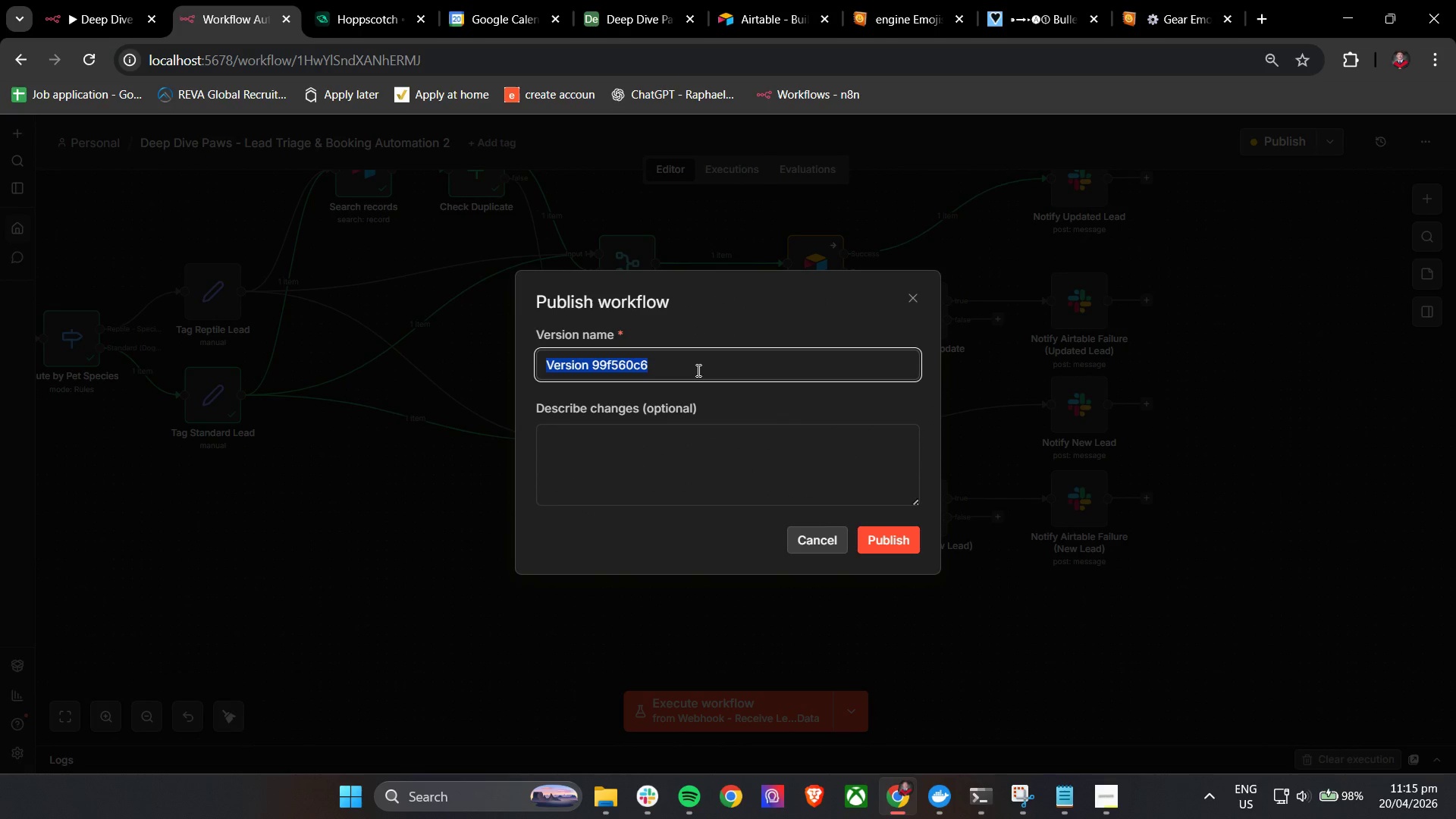 
triple_click([697, 370])
 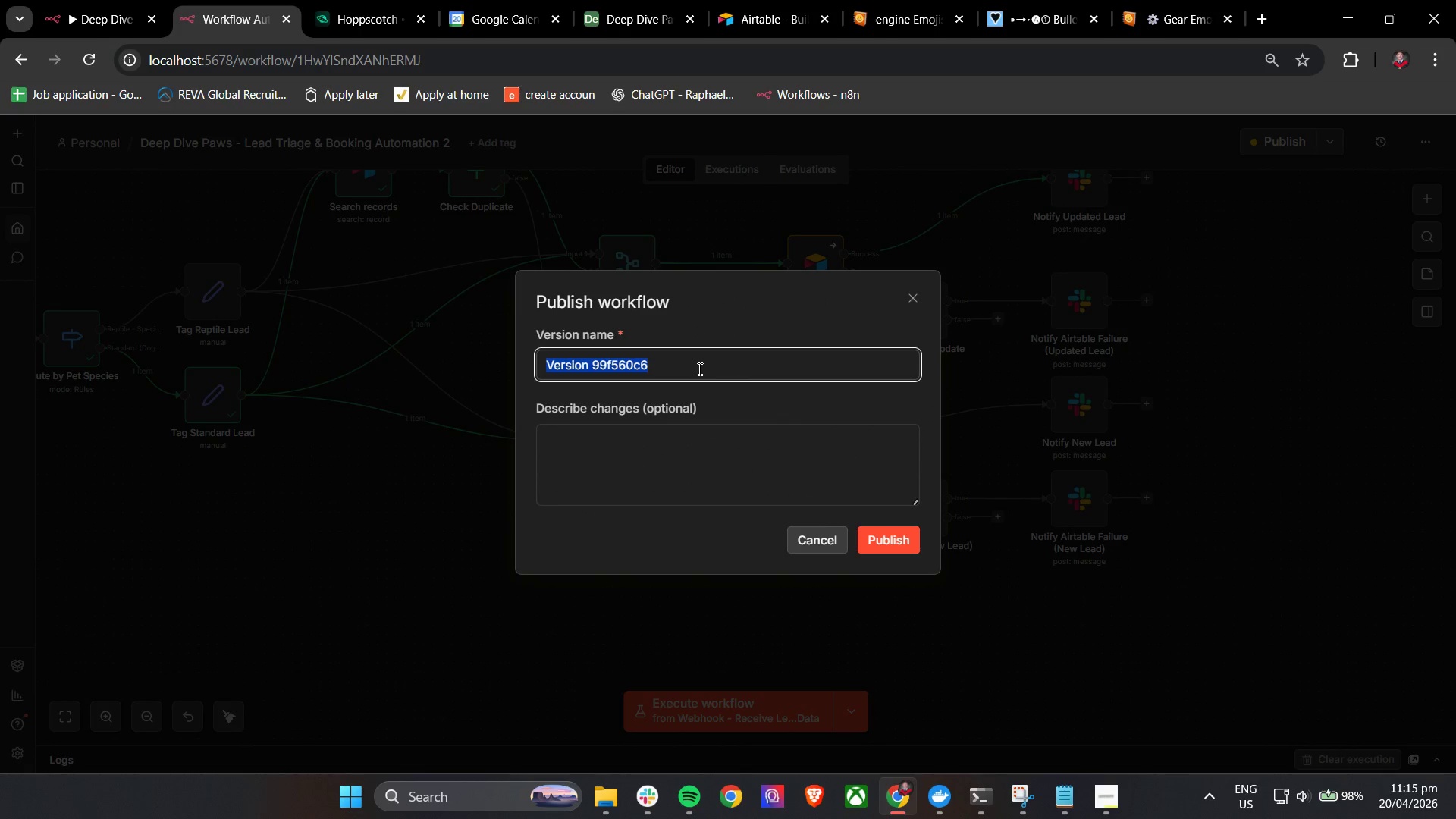 
left_click([677, 324])
 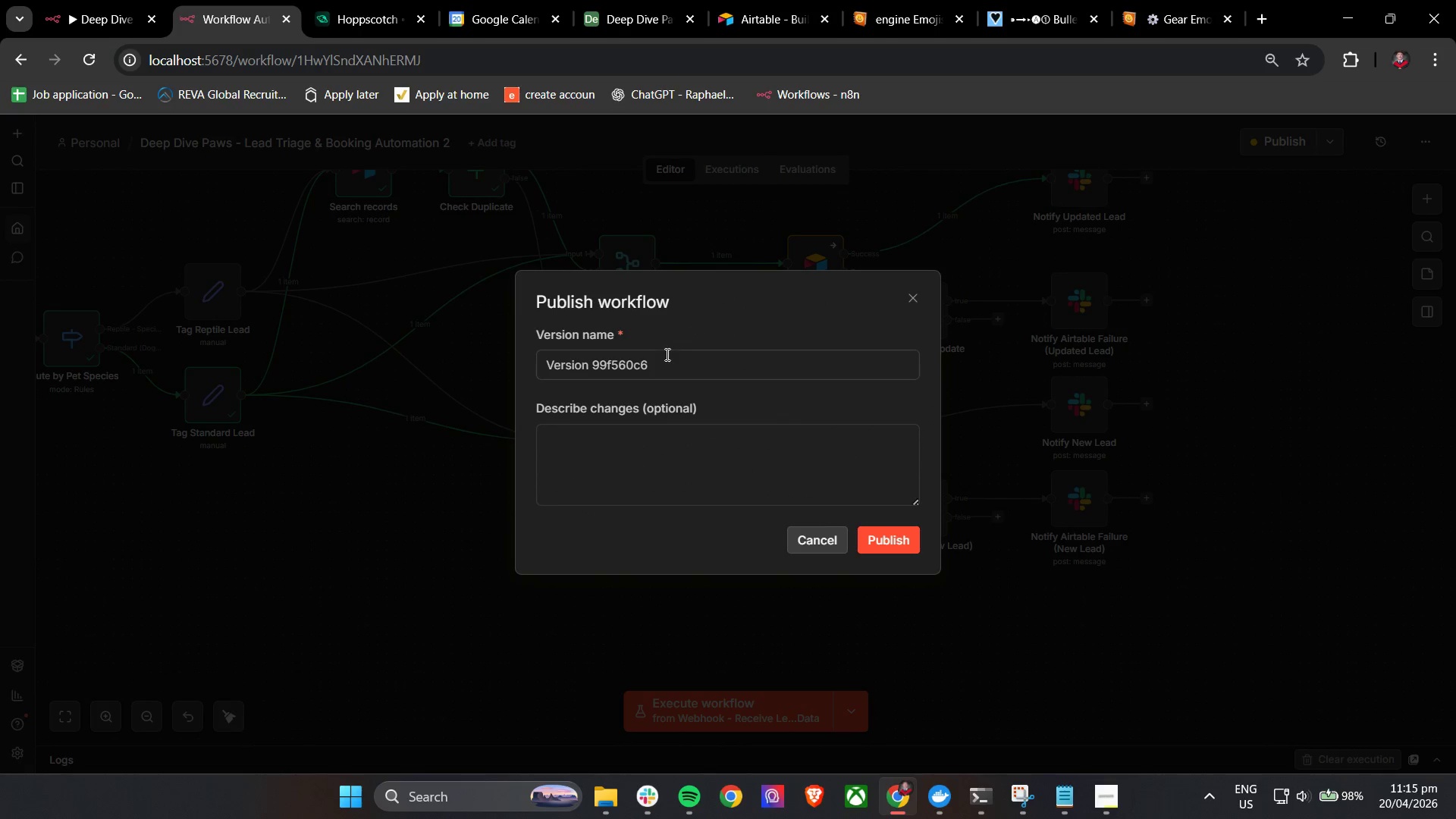 
left_click_drag(start_coordinate=[665, 362], to_coordinate=[593, 358])
 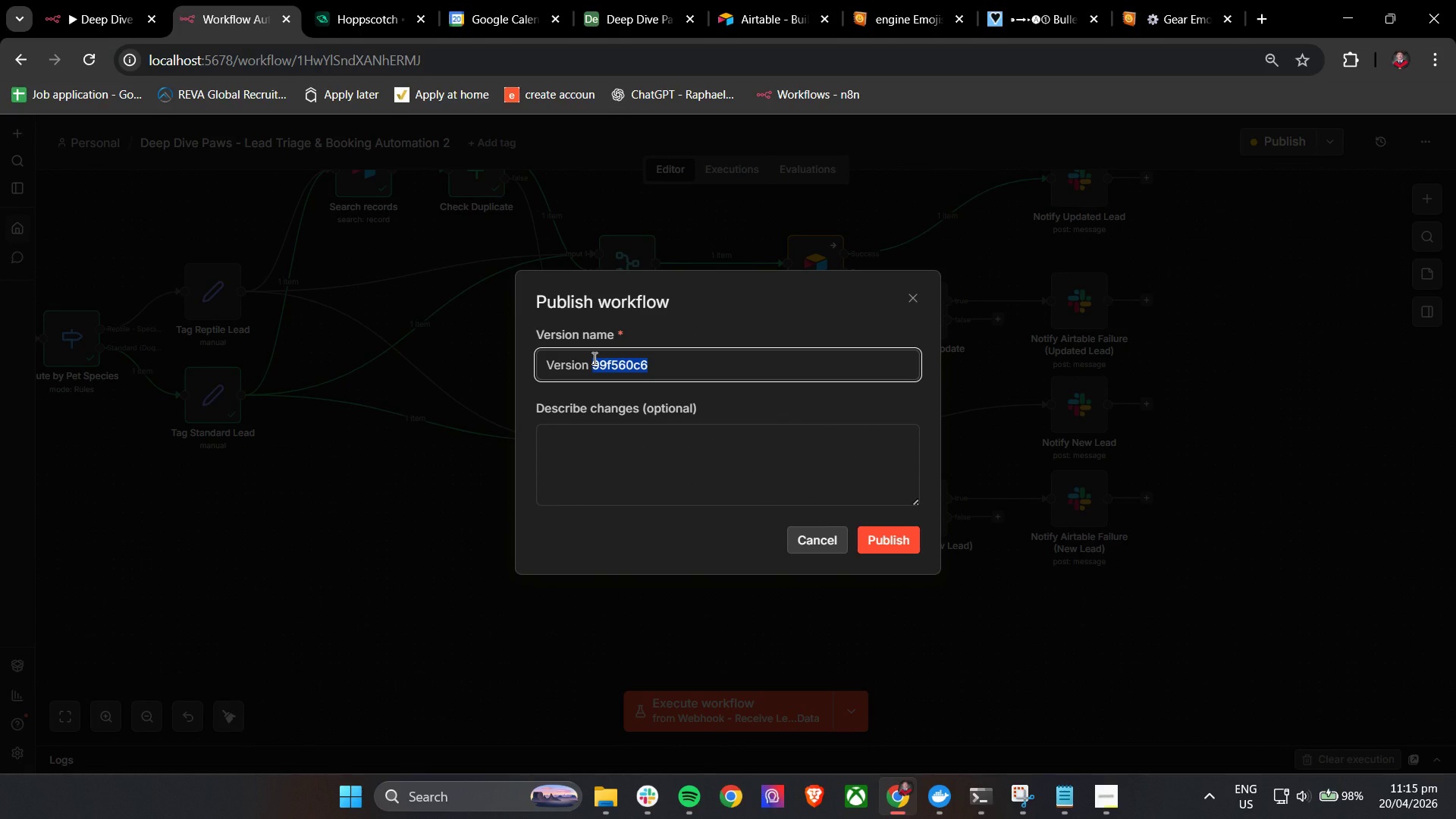 
type(Final)
 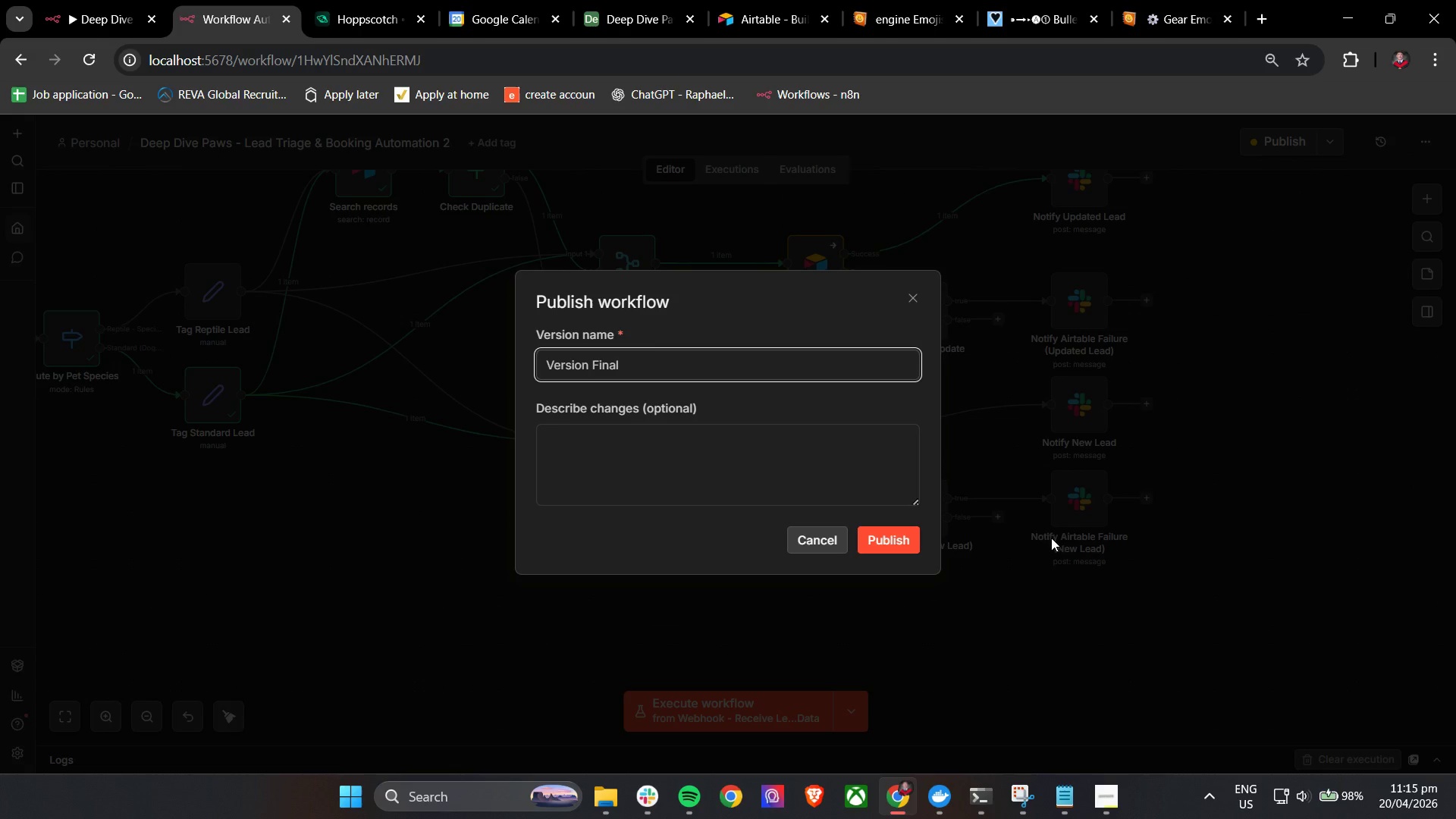 
double_click([908, 538])
 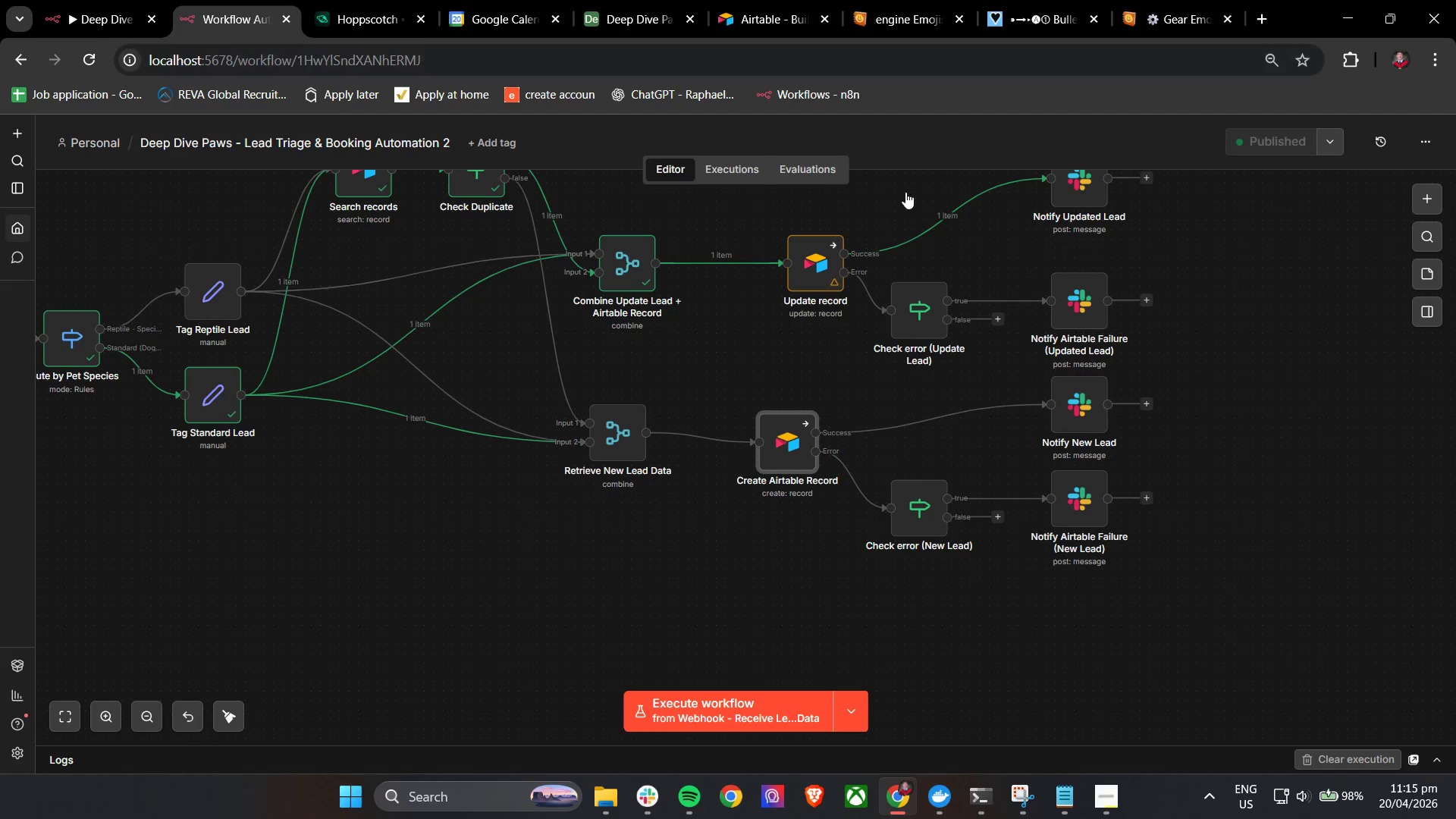 
left_click([362, 0])
 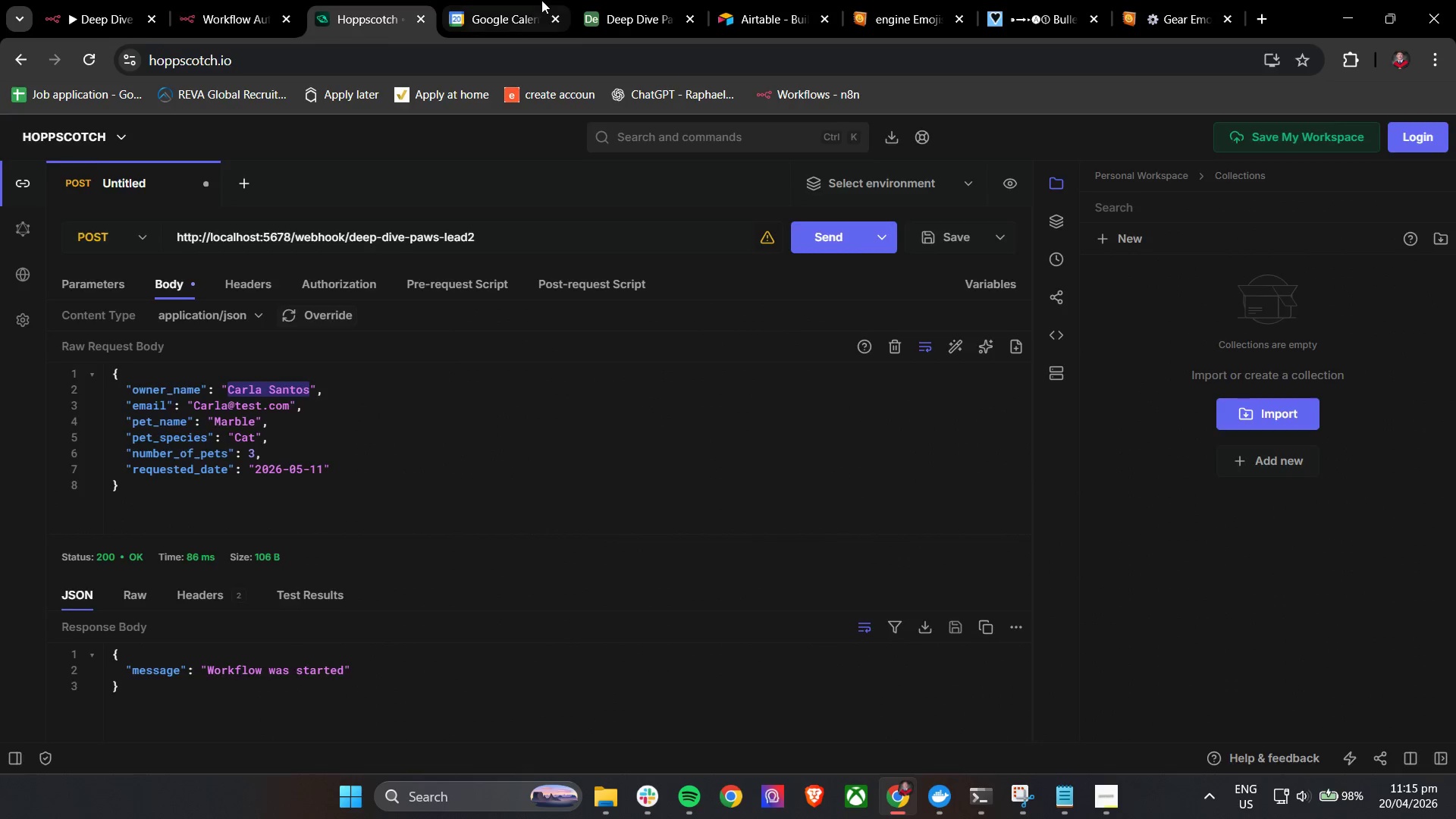 
double_click([622, 0])
 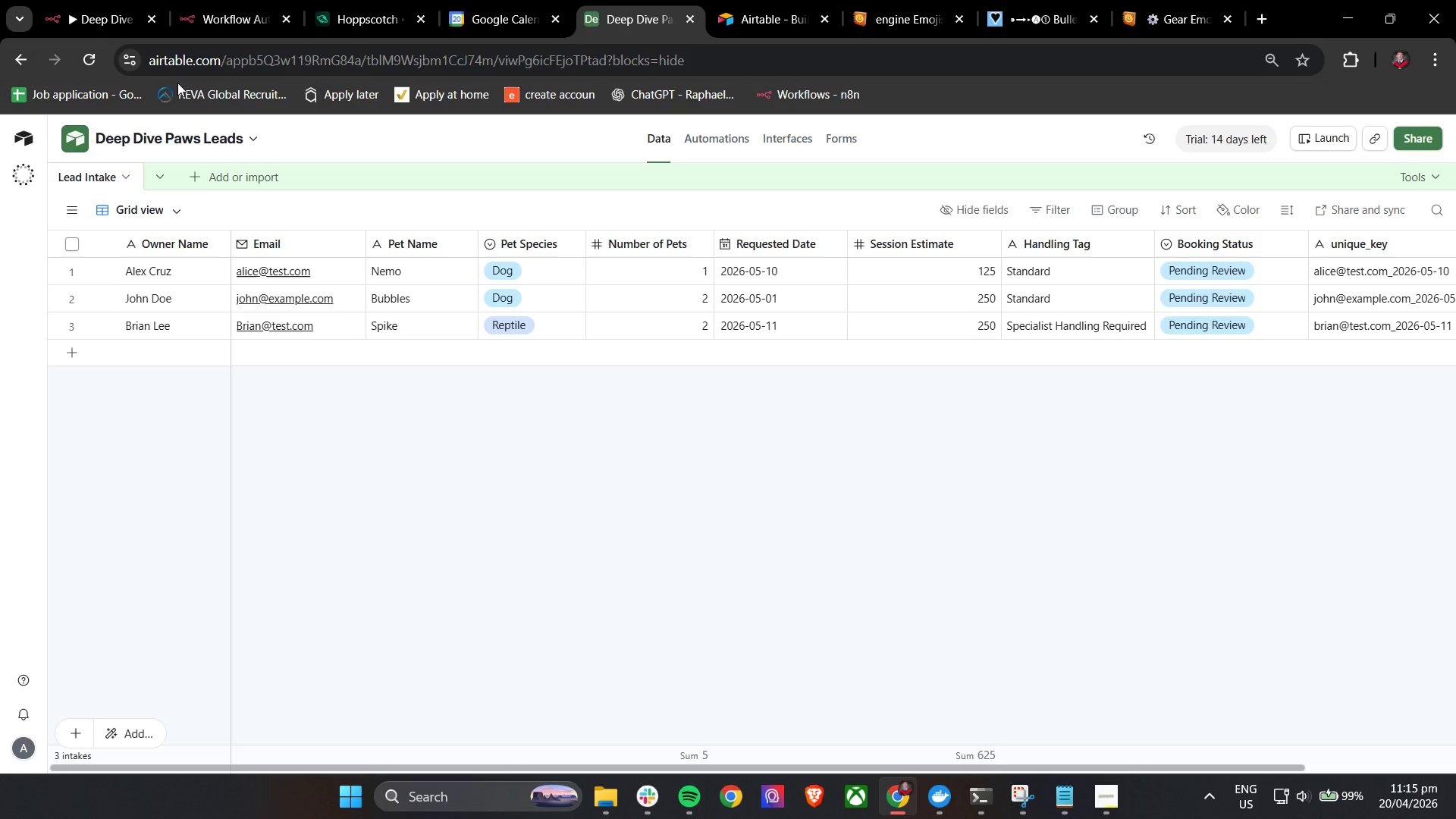 
left_click([233, 0])
 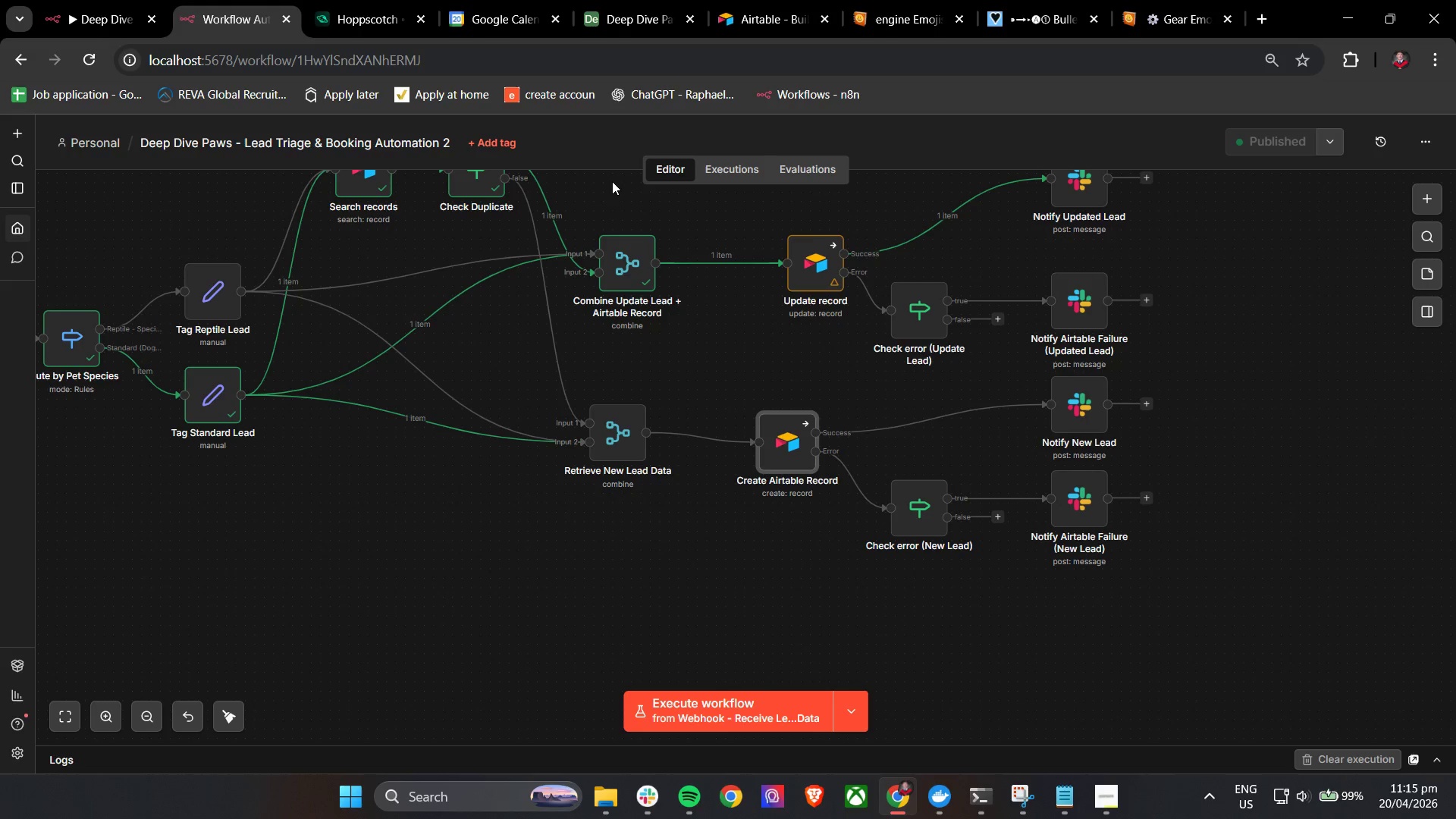 
left_click([739, 170])
 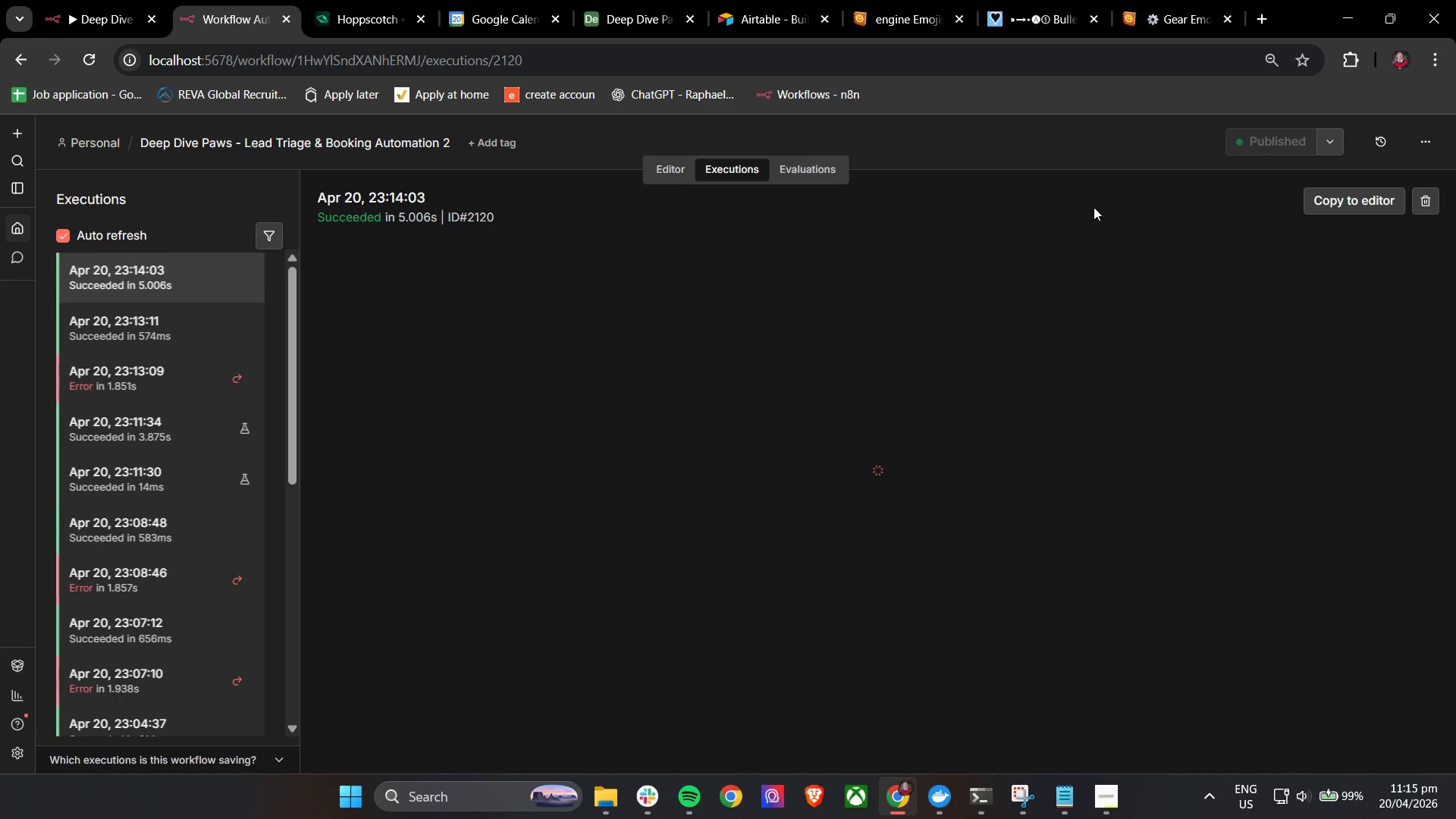 
double_click([360, 0])
 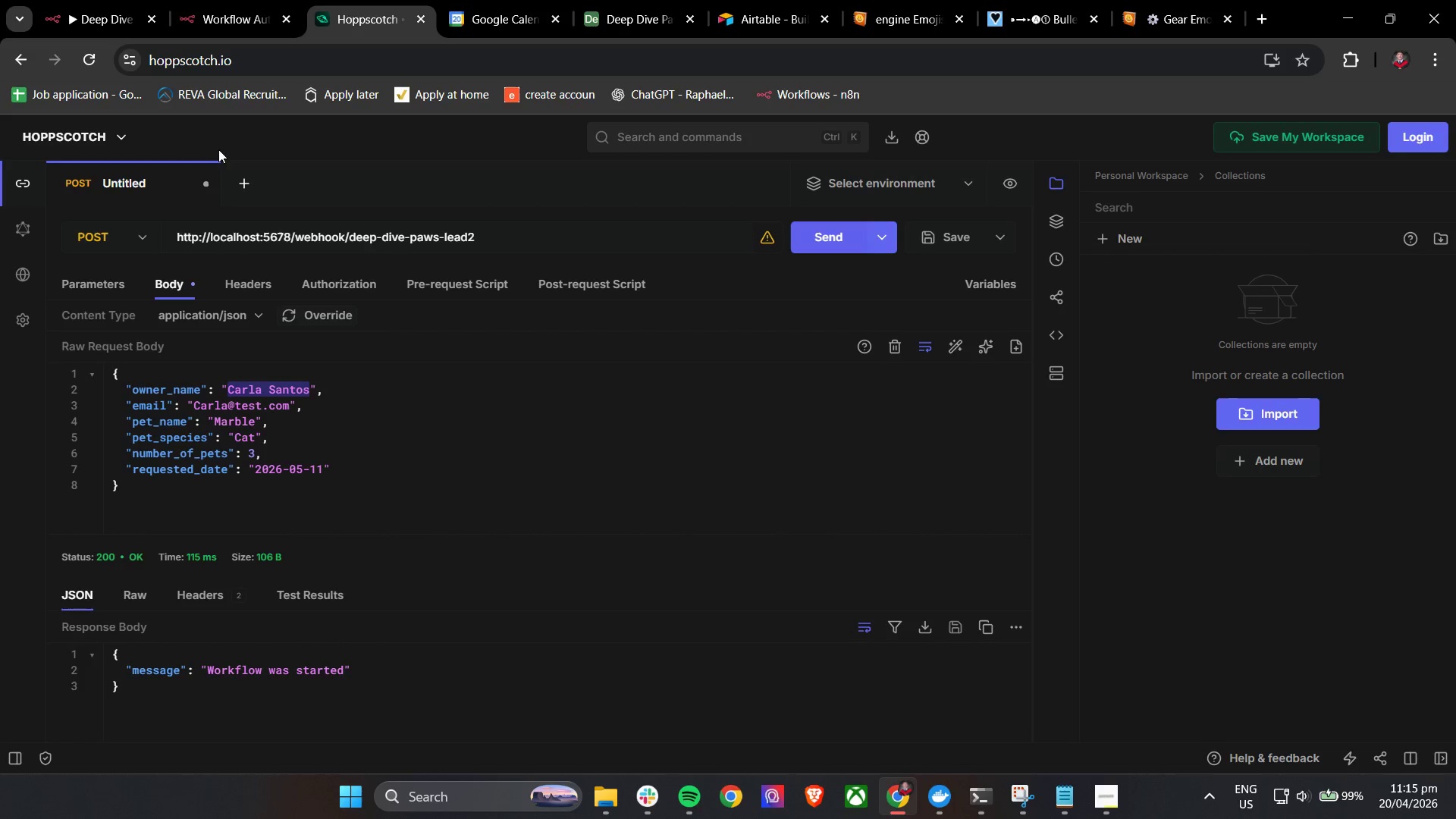 
left_click([214, 0])
 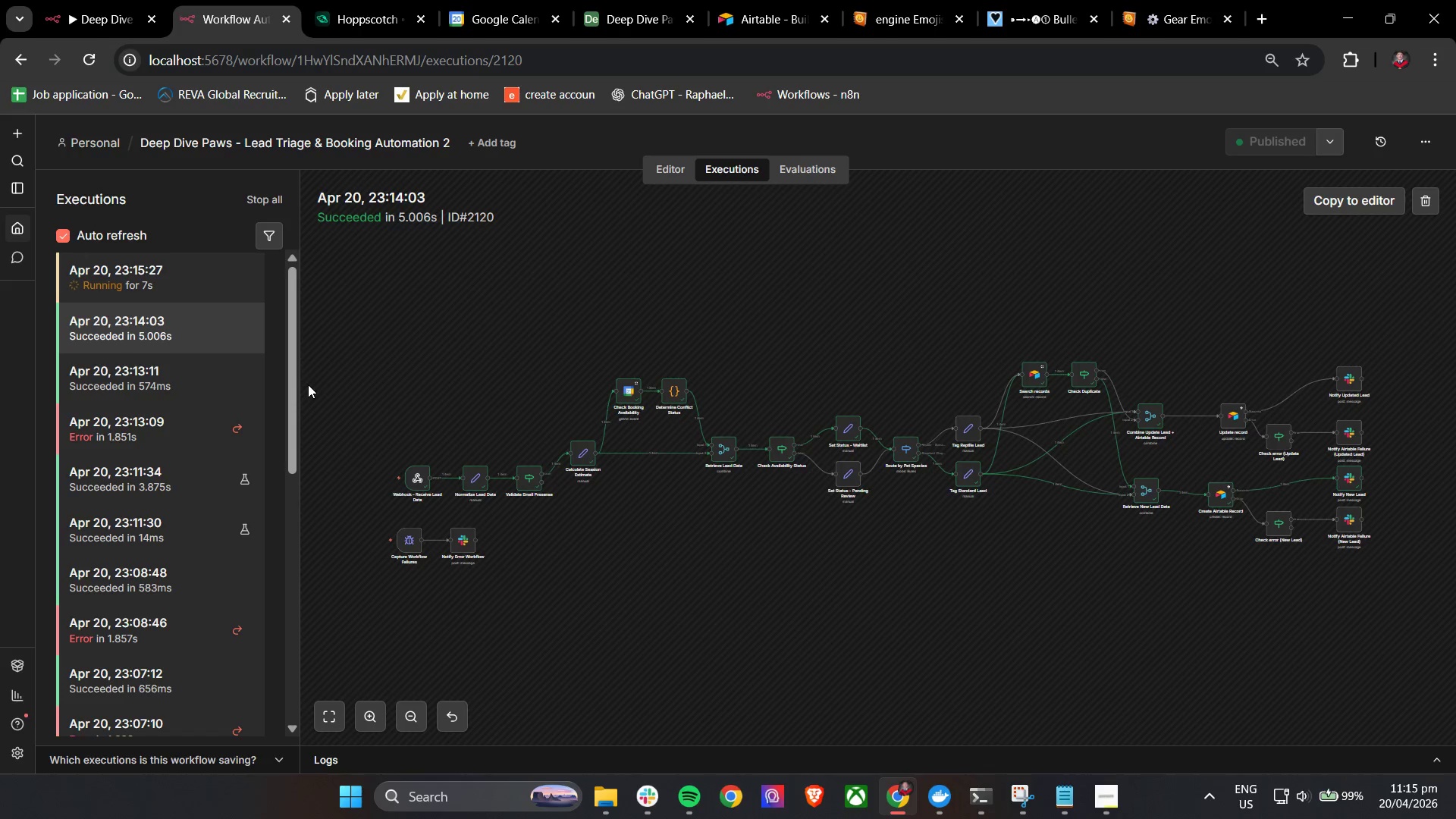 
wait(13.09)
 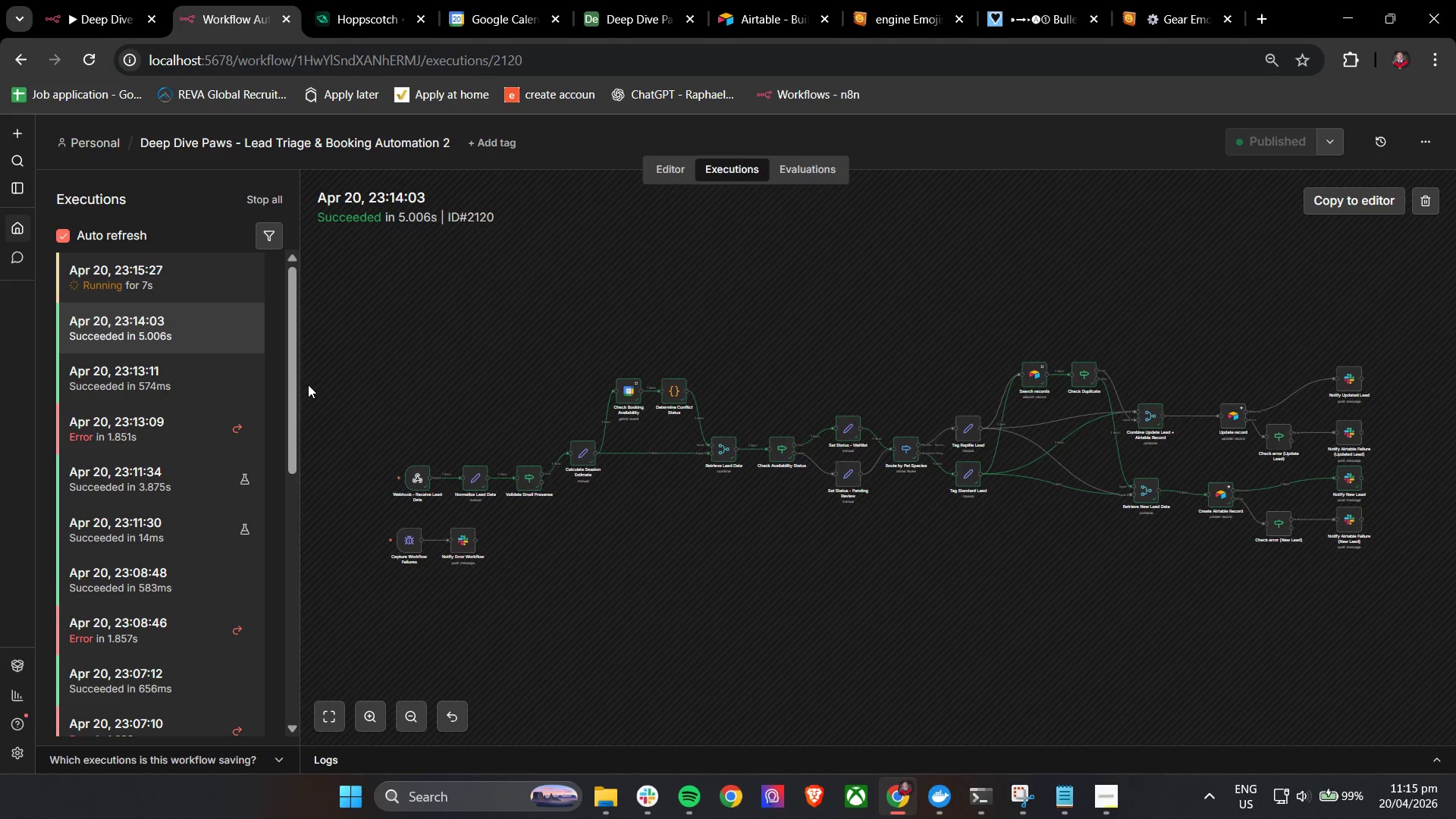 
left_click([206, 278])
 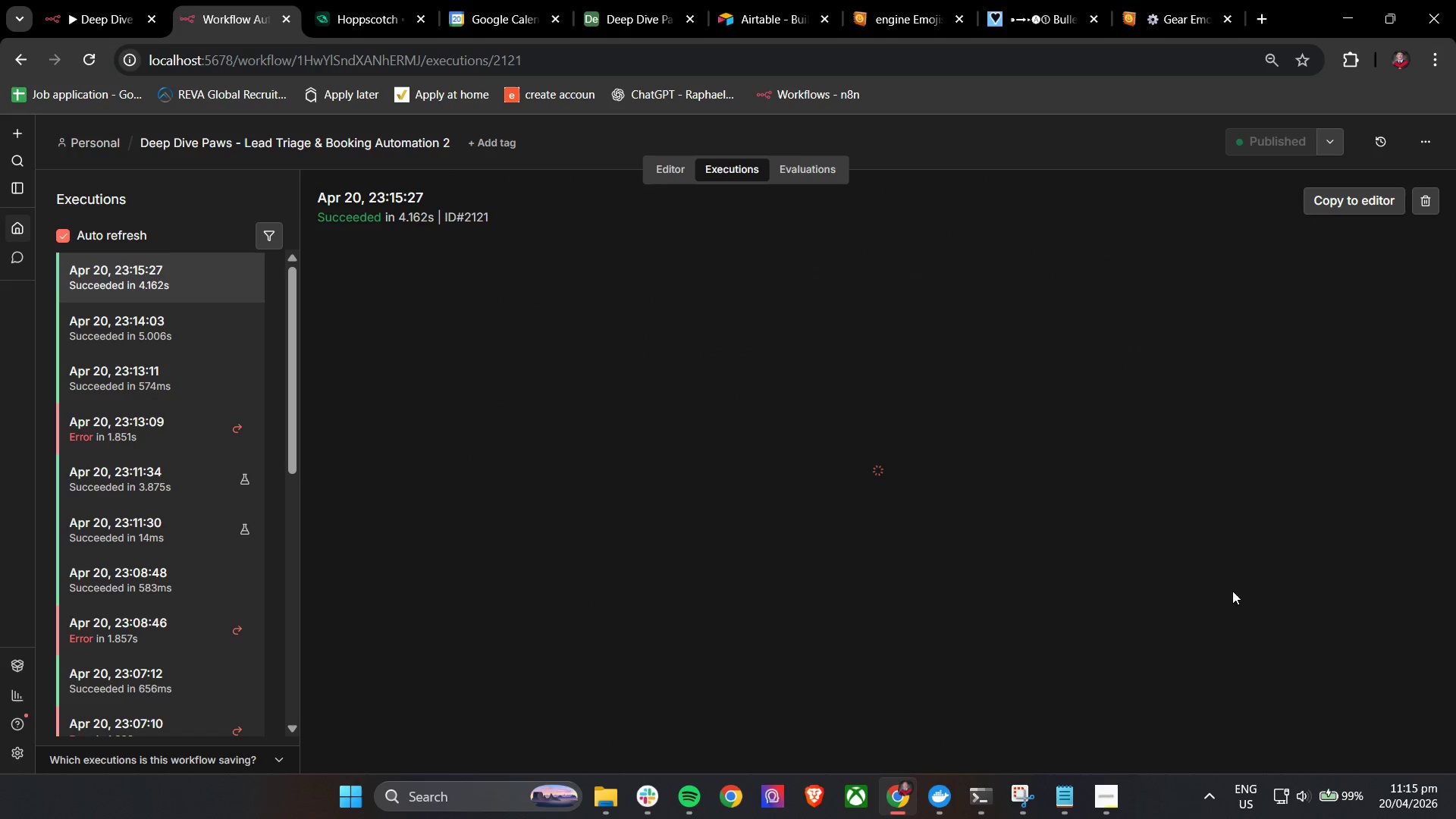 
left_click([626, 0])
 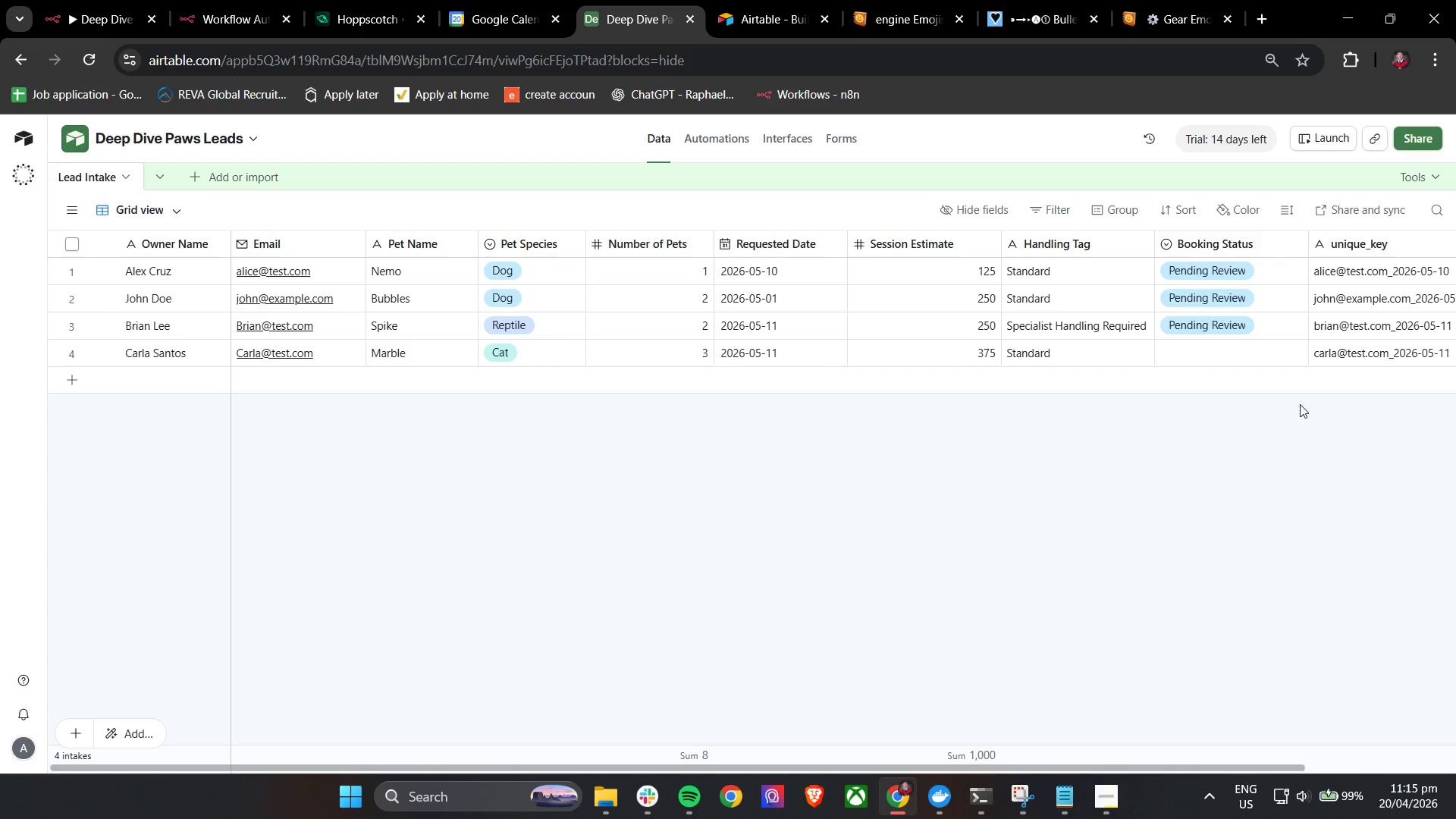 
left_click([232, 0])
 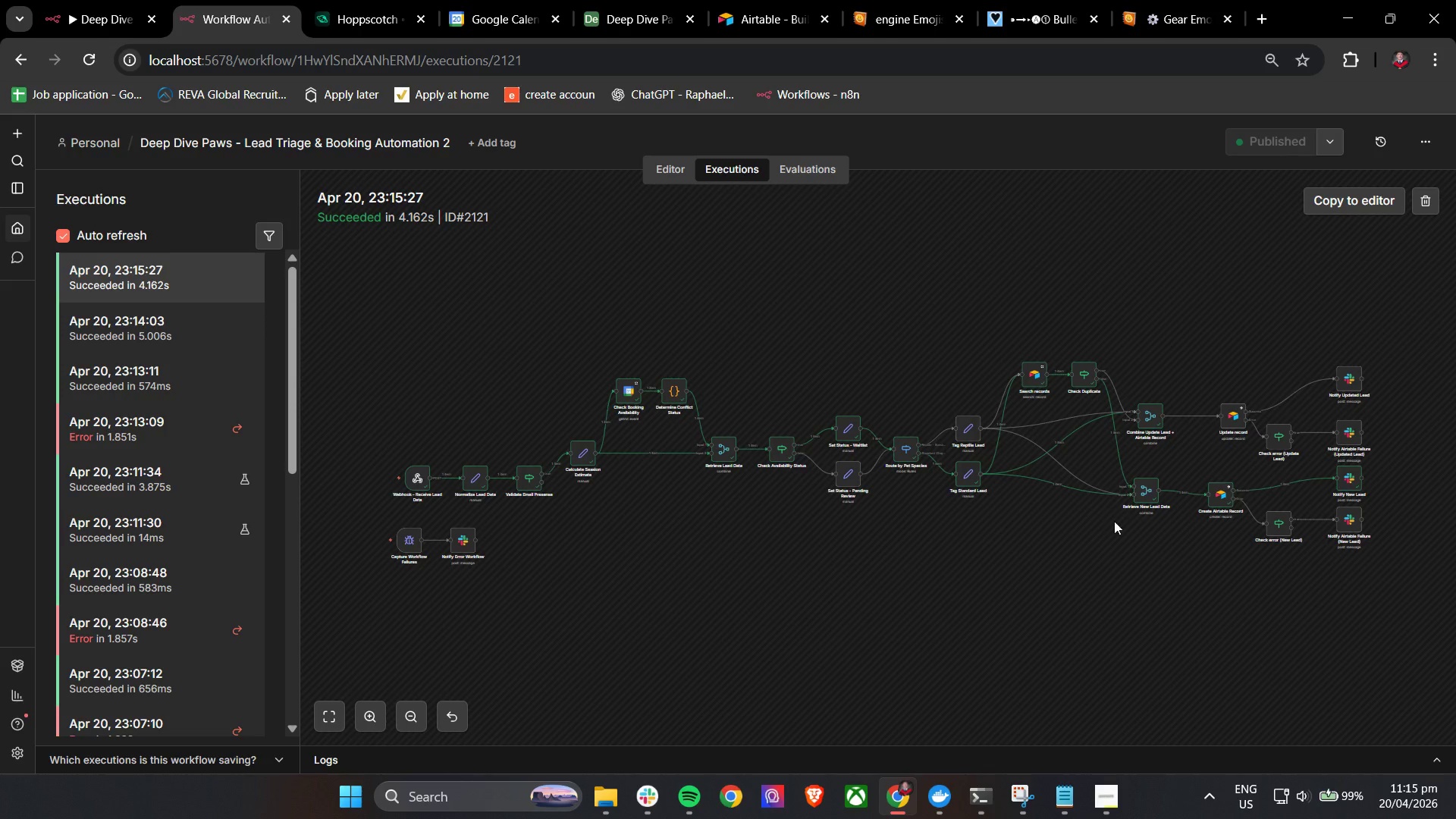 
hold_key(key=ControlLeft, duration=0.72)
 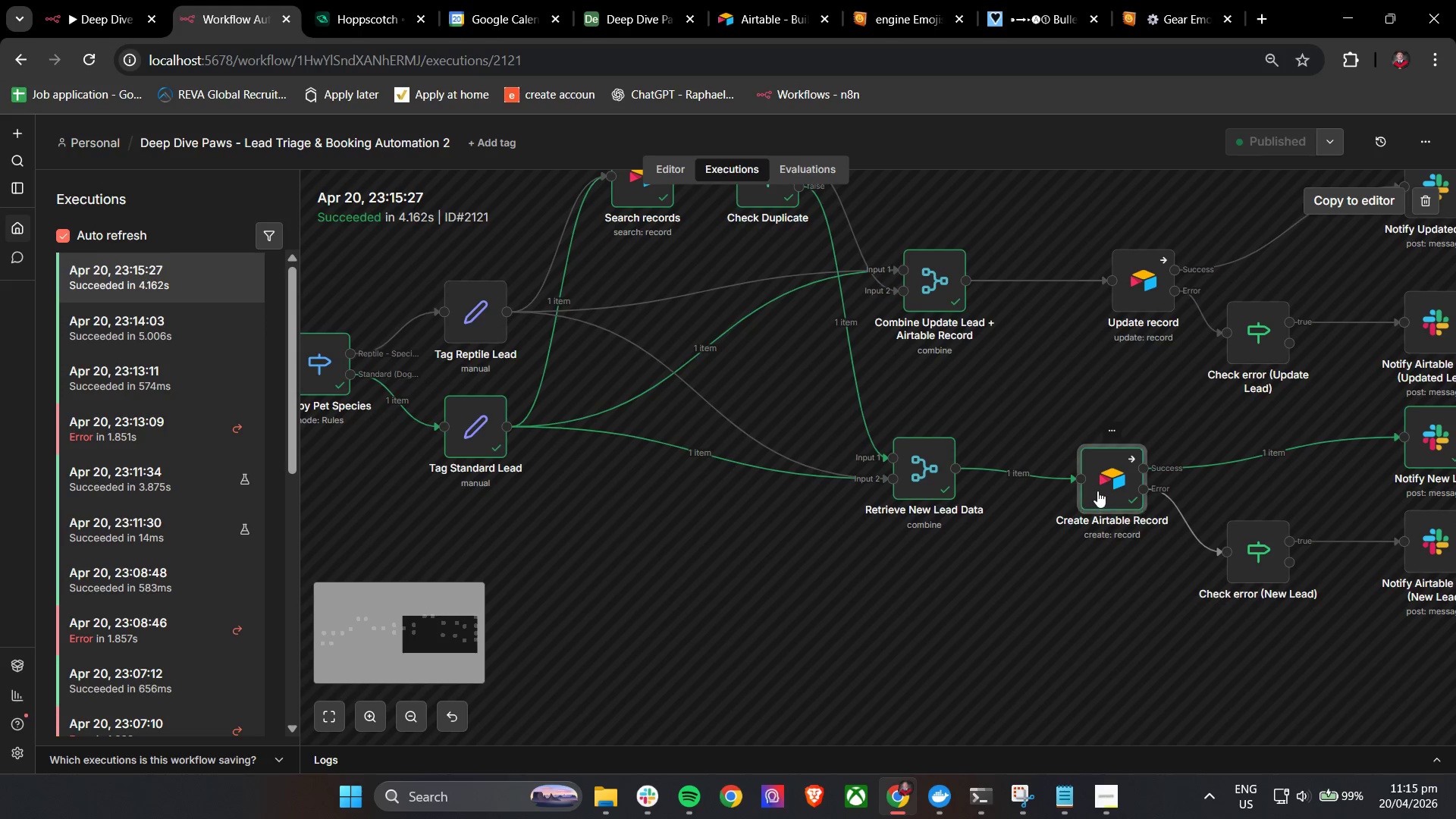 
left_click([1097, 491])
 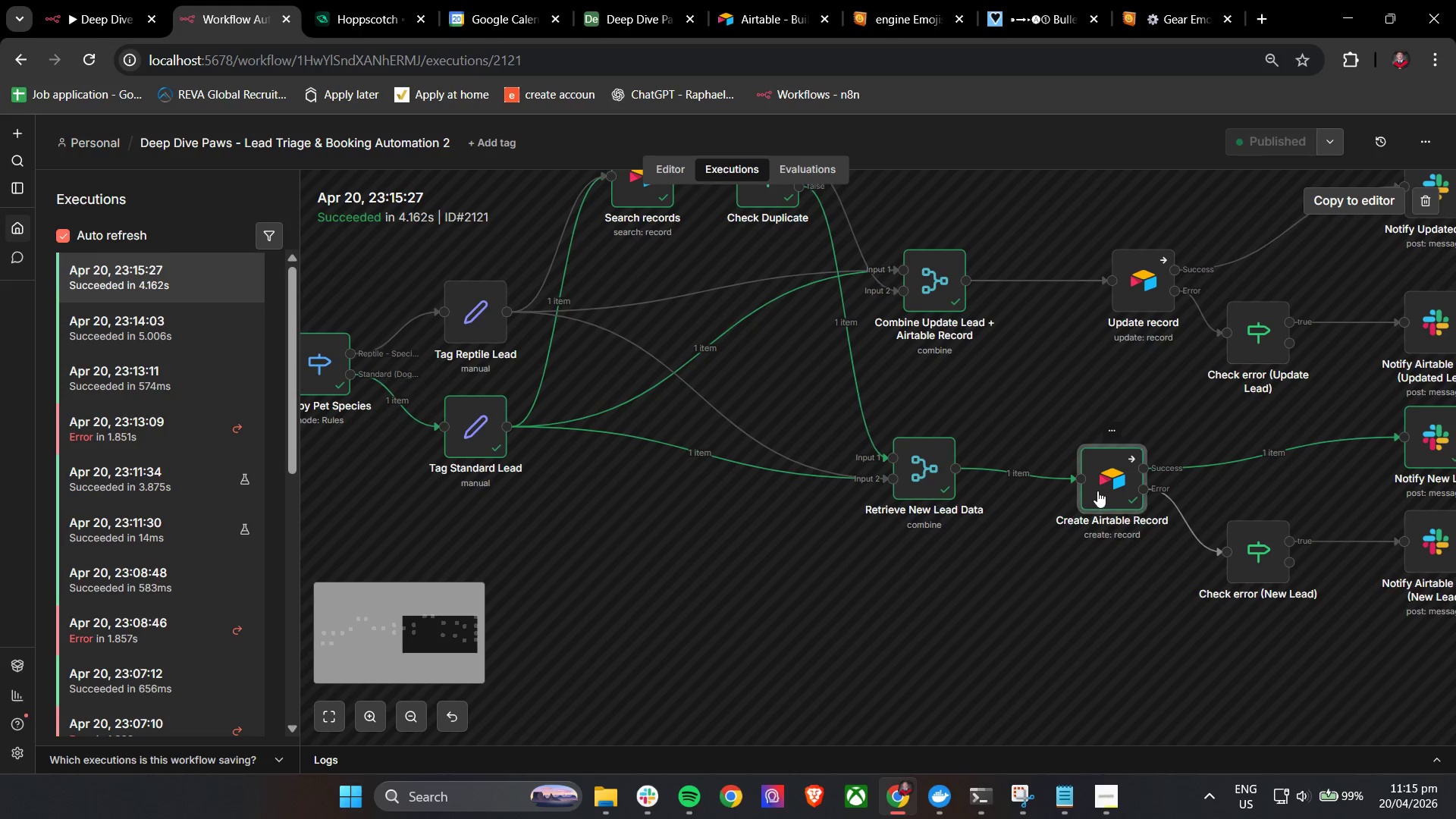 
scroll: coordinate [1239, 500], scroll_direction: up, amount: 6.0
 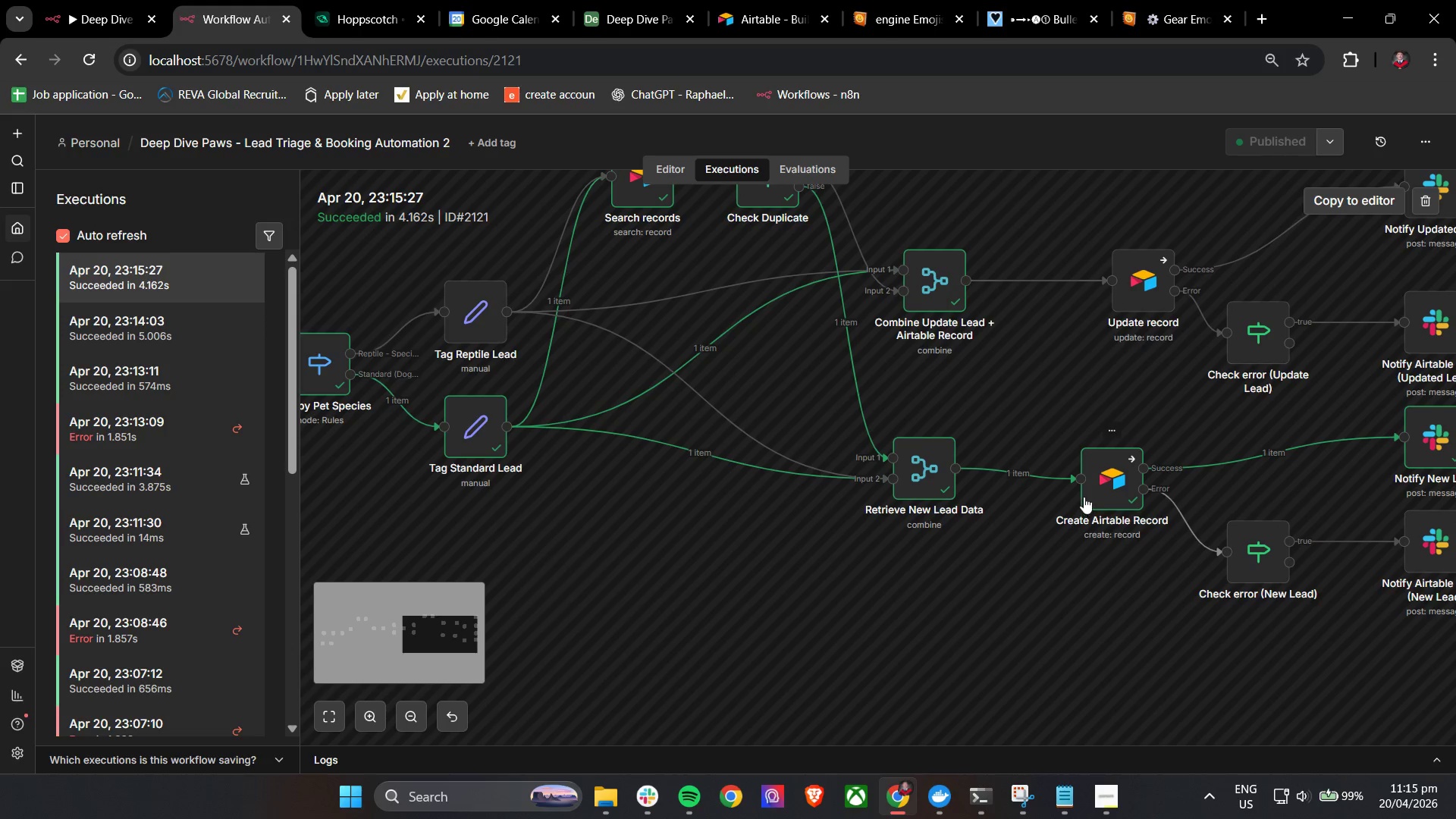 
double_click([1097, 491])
 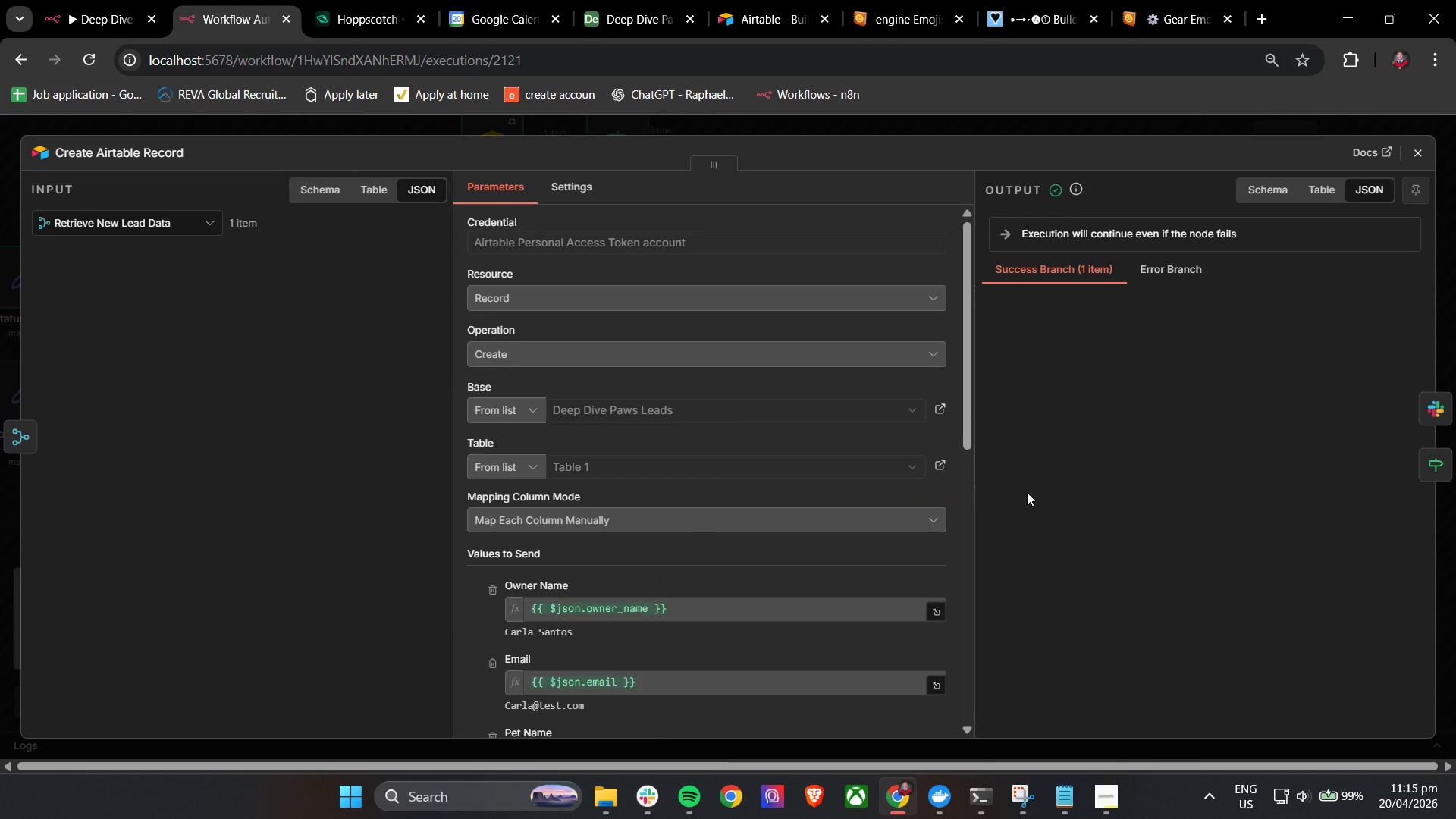 
scroll: coordinate [883, 538], scroll_direction: down, amount: 13.0
 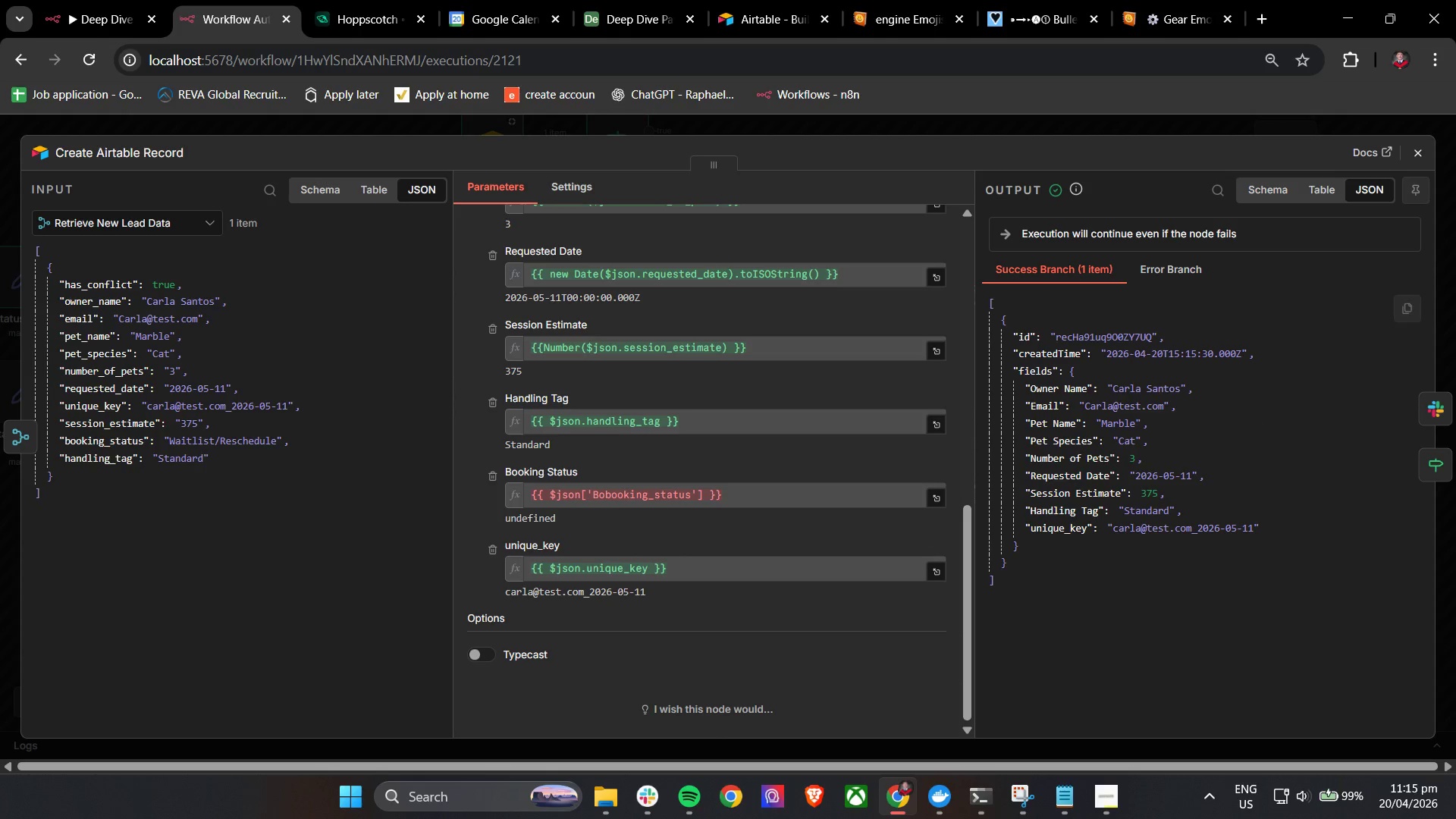 
wait(5.64)
 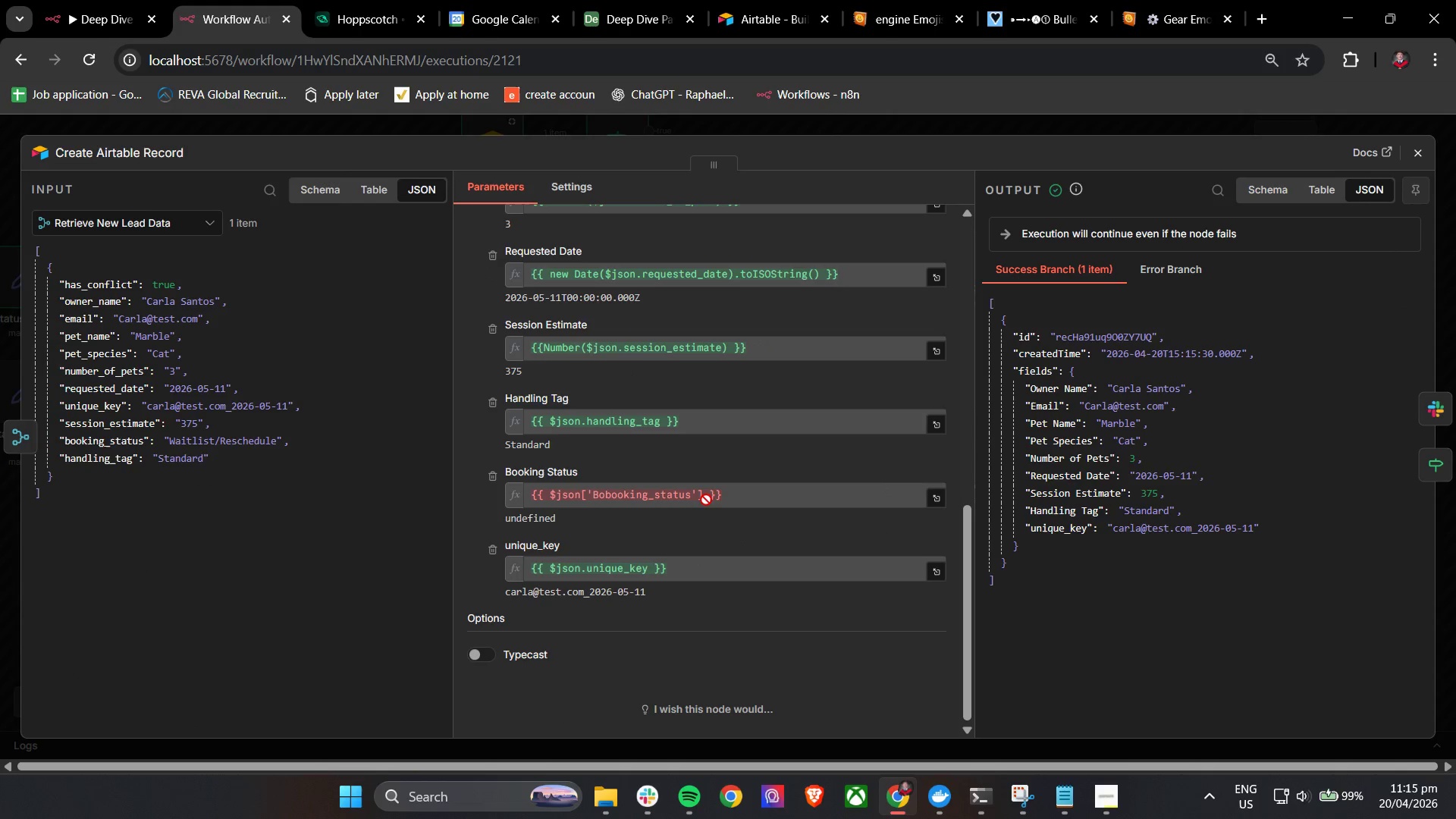 
left_click([666, 170])
 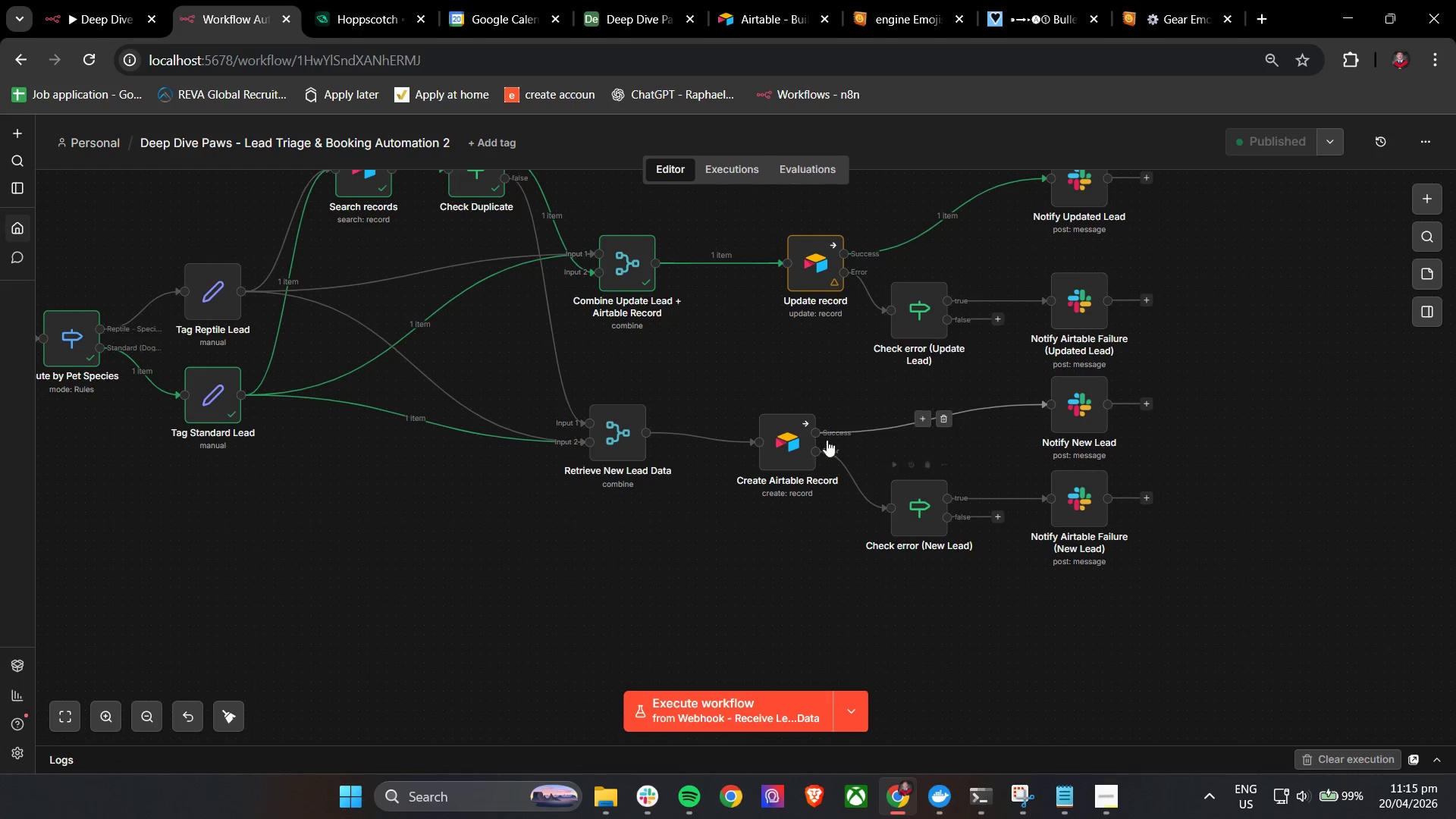 
double_click([805, 445])
 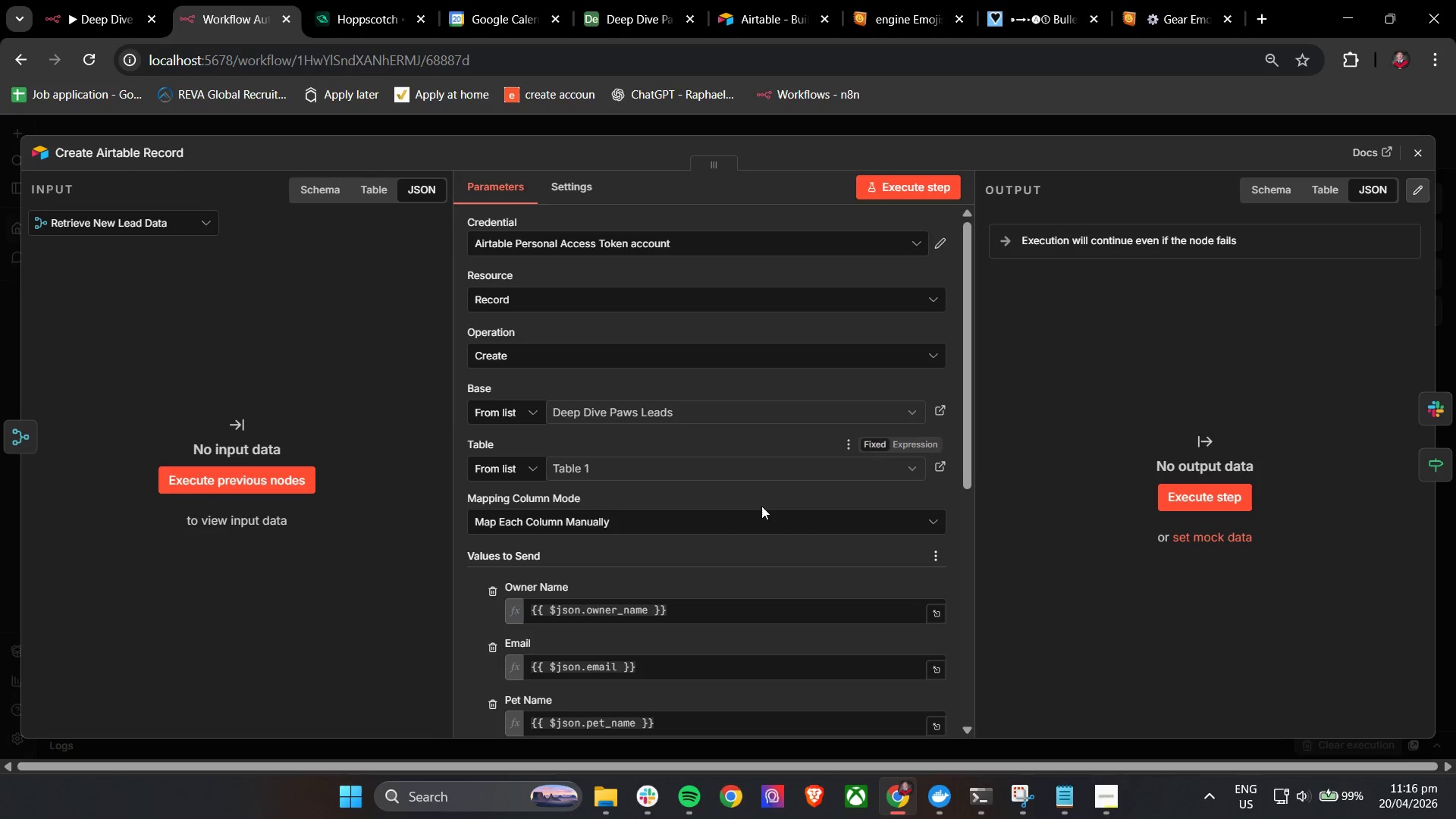 
scroll: coordinate [650, 542], scroll_direction: down, amount: 8.0
 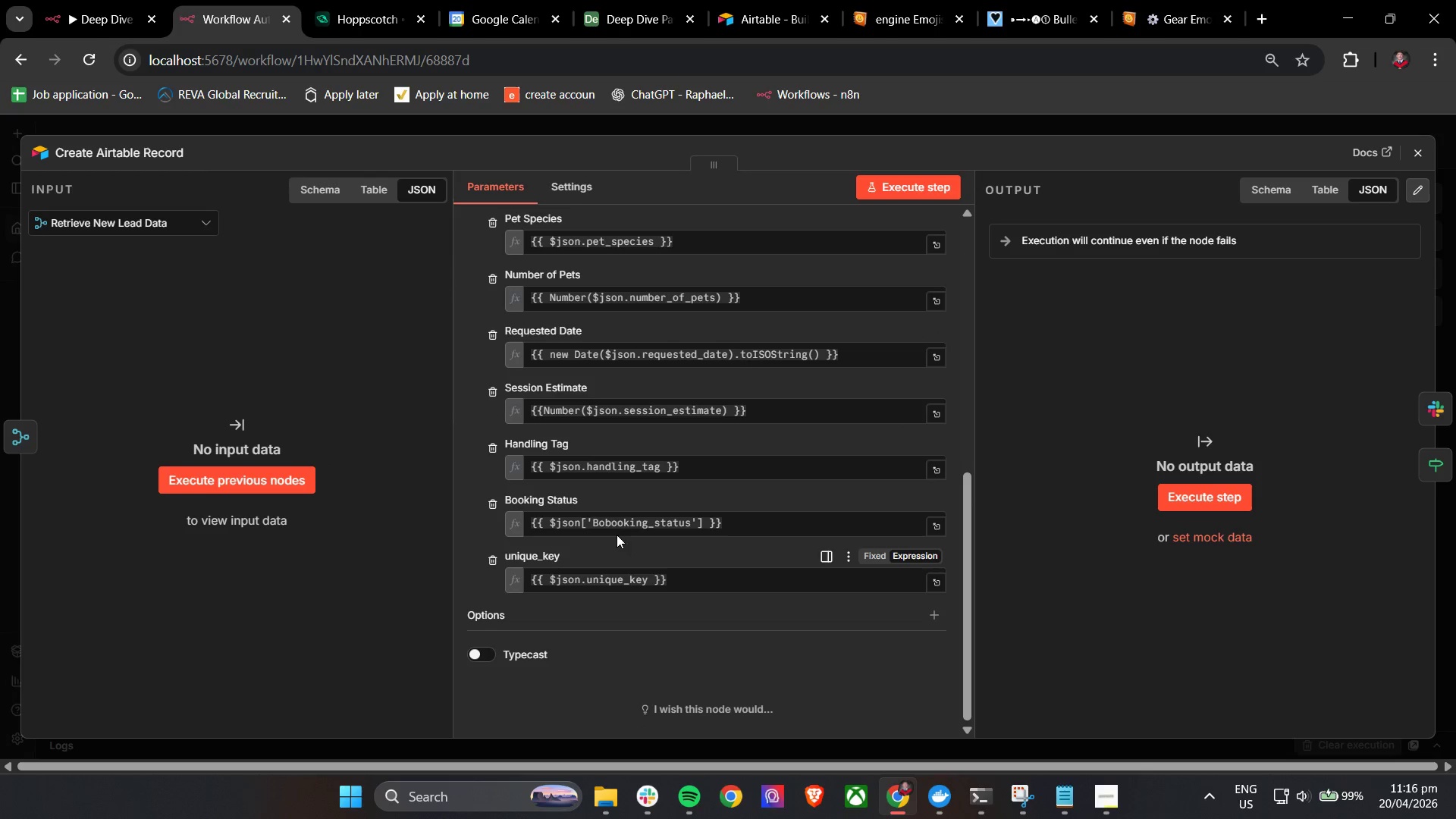 
left_click([613, 527])
 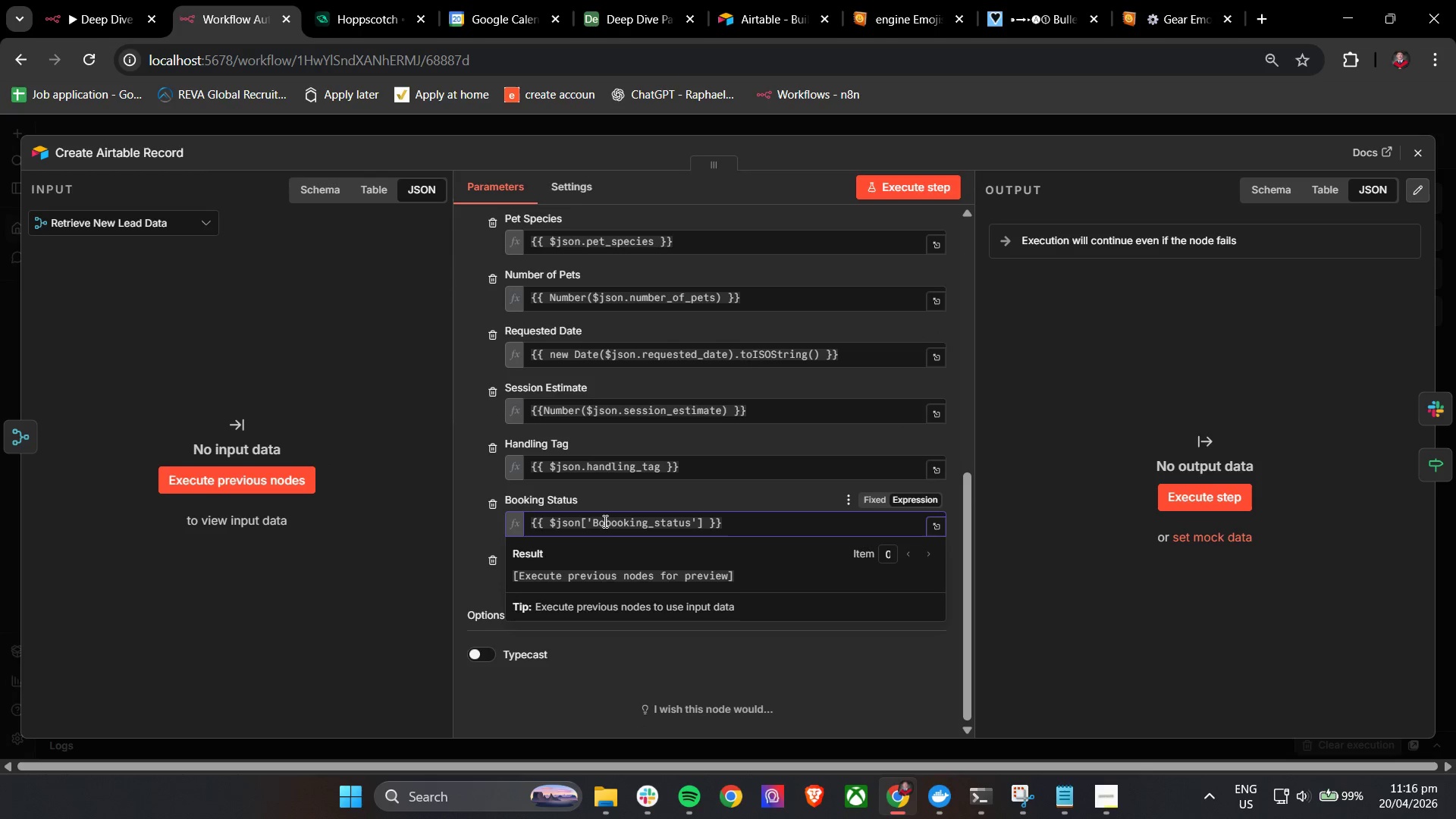 
left_click([604, 521])
 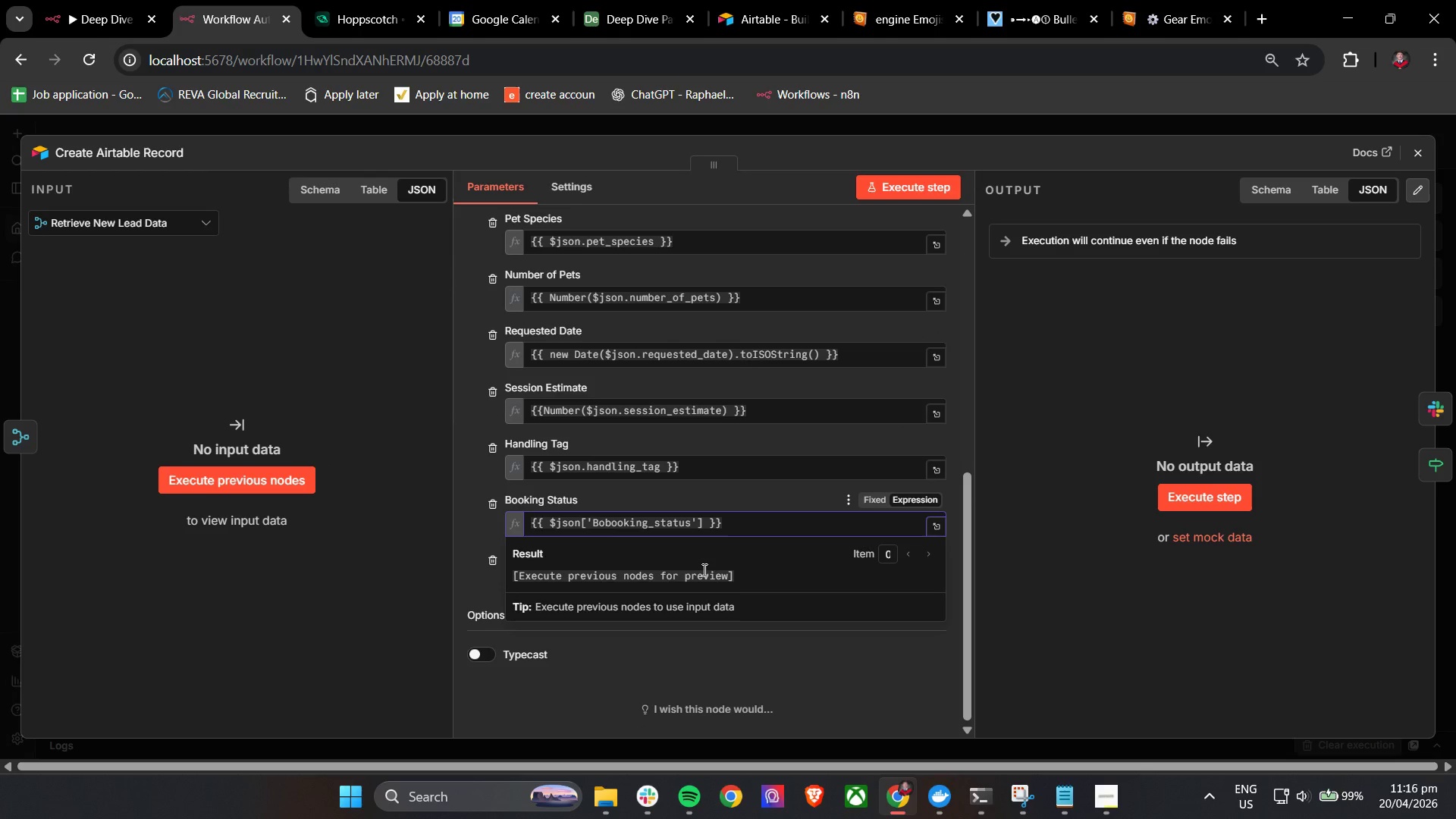 
key(Backspace)
 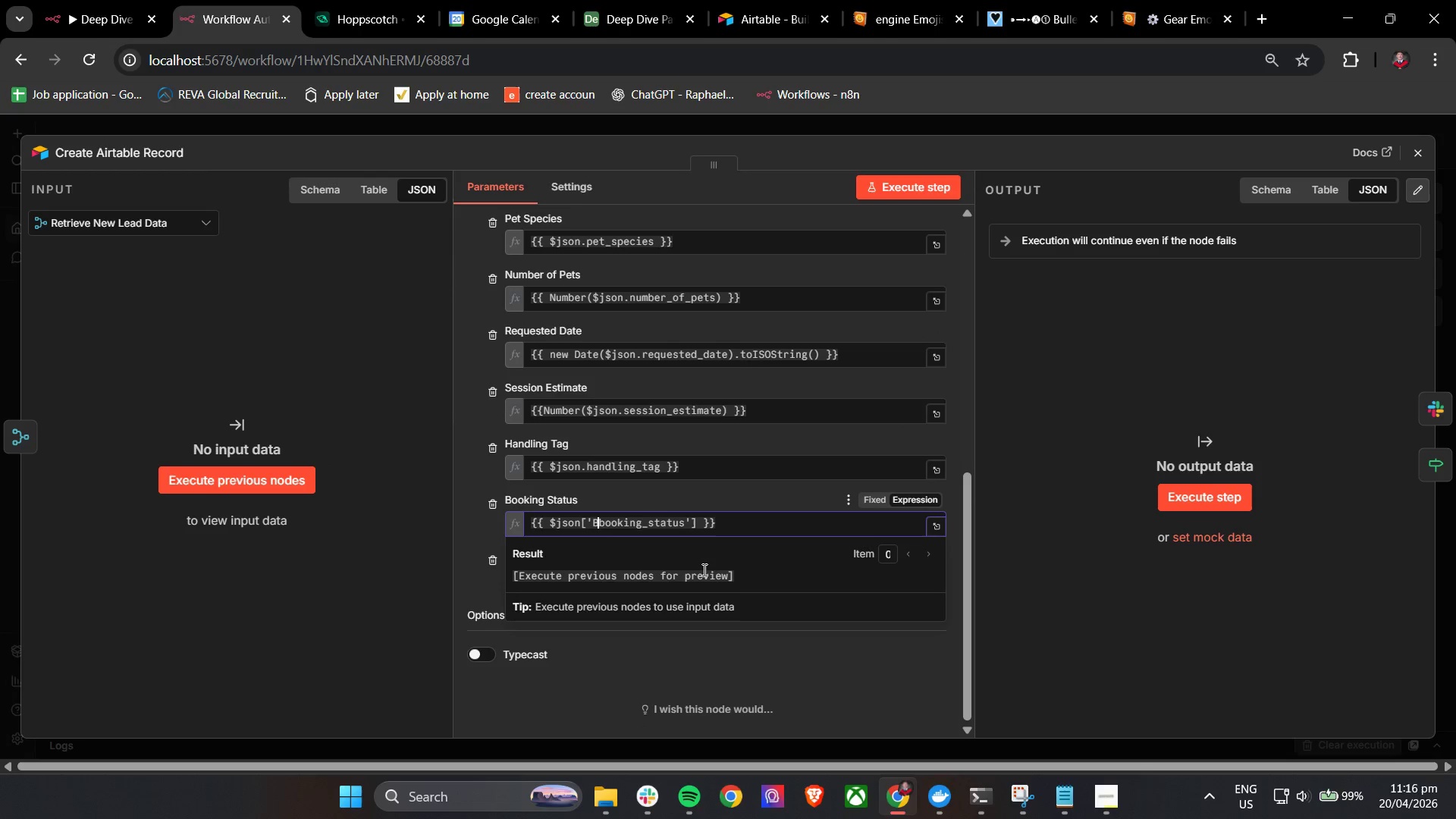 
key(Backspace)
 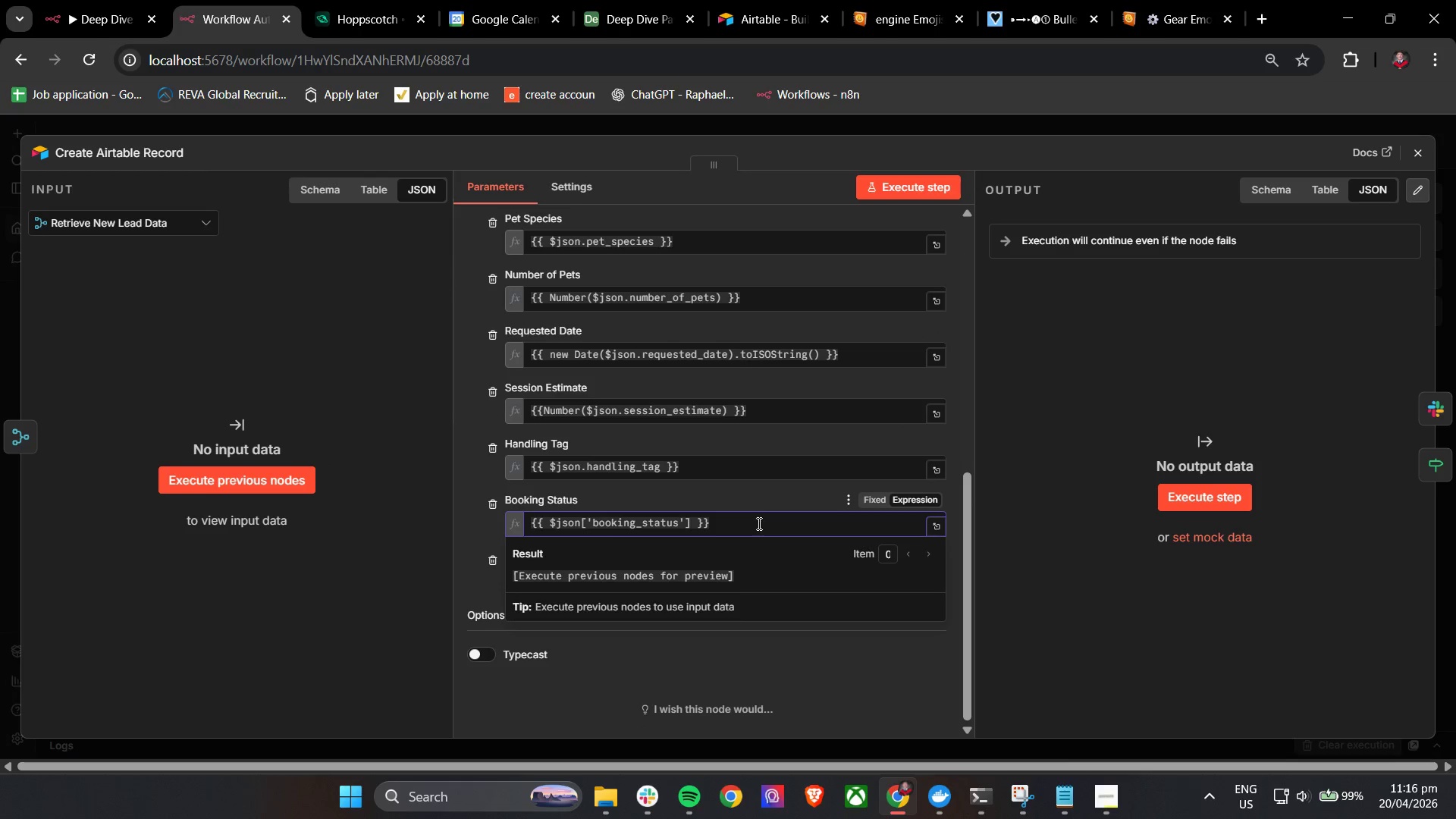 
left_click([746, 496])
 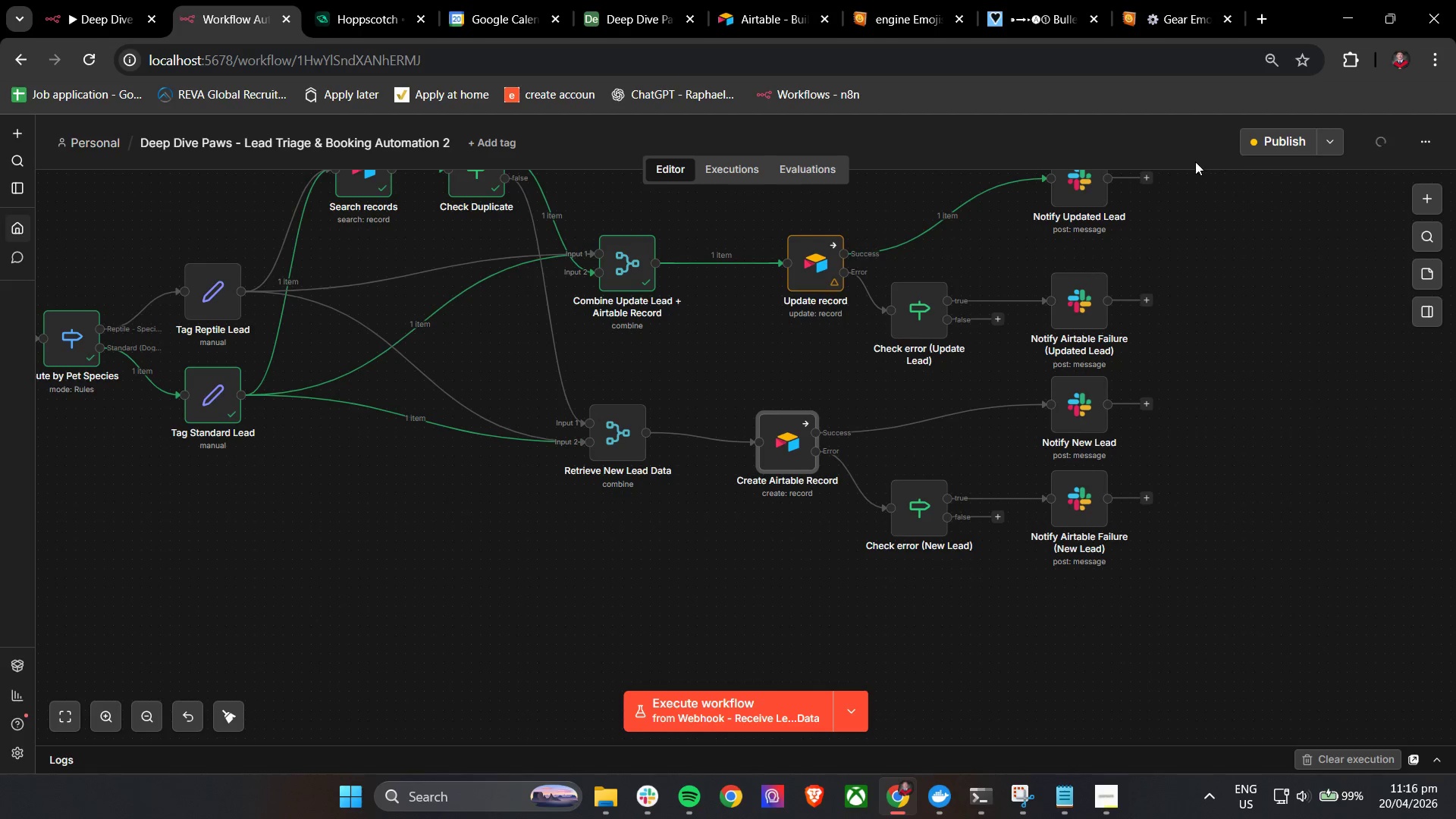 
left_click([1265, 139])
 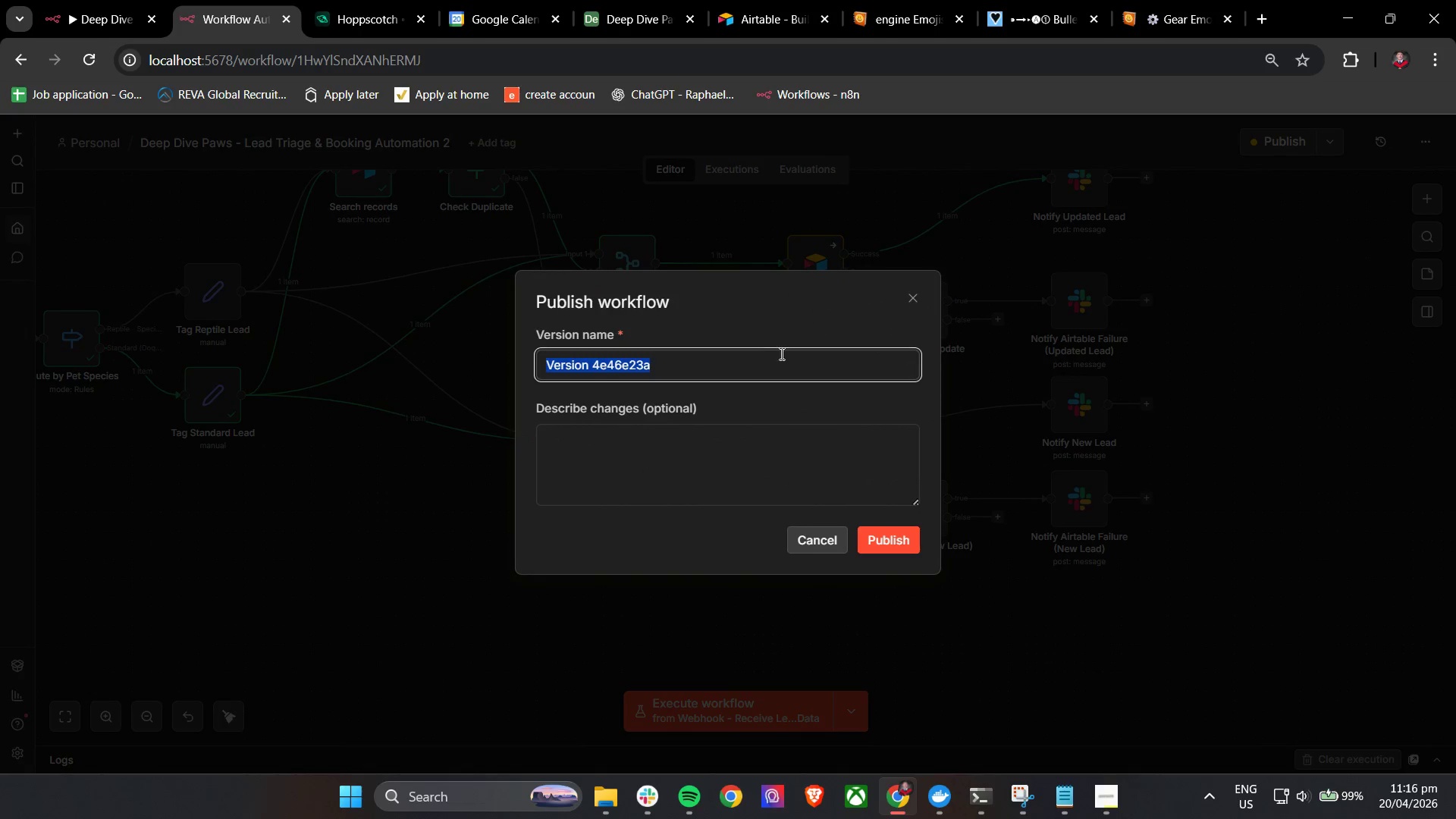 
left_click([747, 353])
 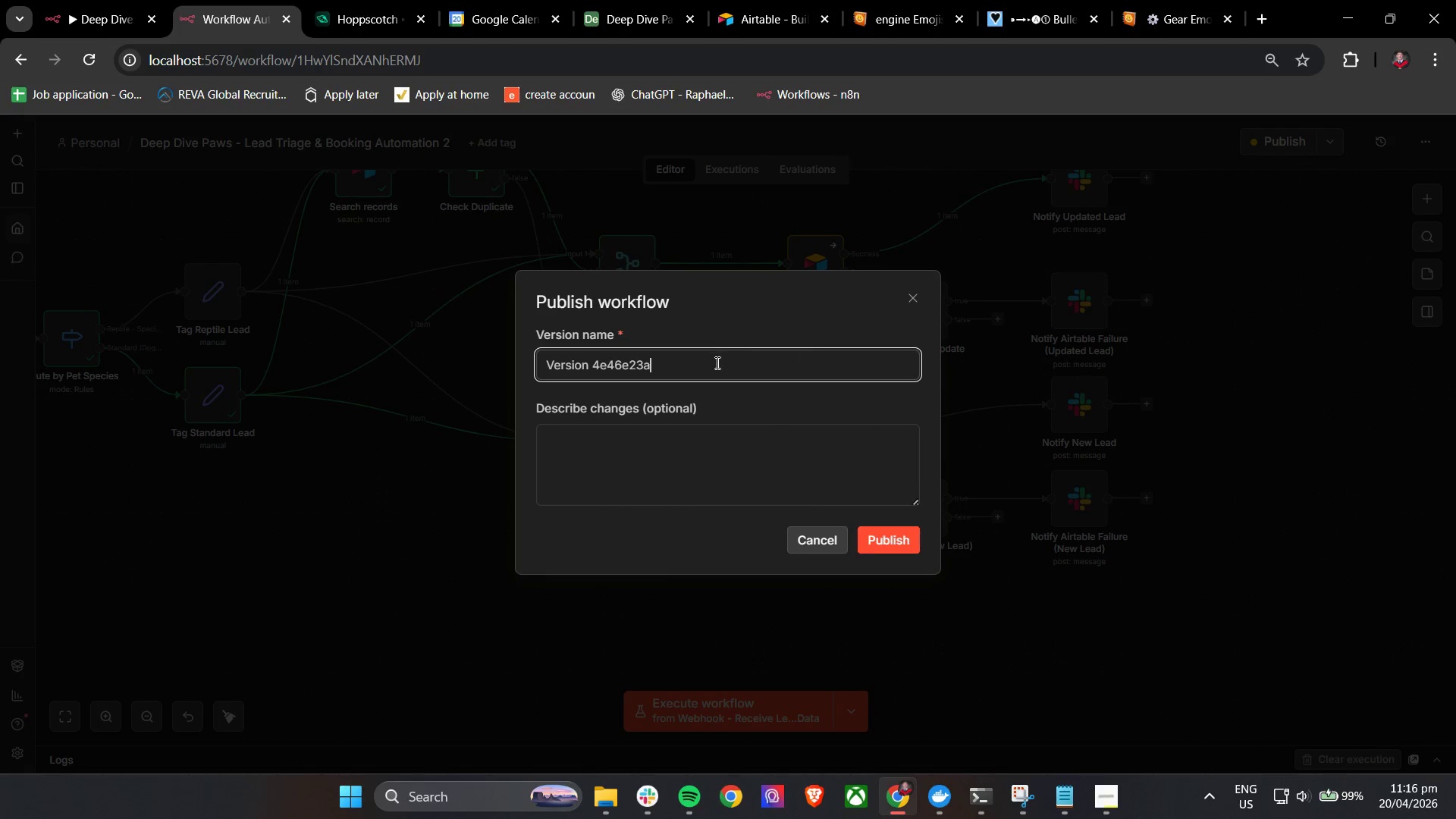 
left_click_drag(start_coordinate=[693, 366], to_coordinate=[656, 368])
 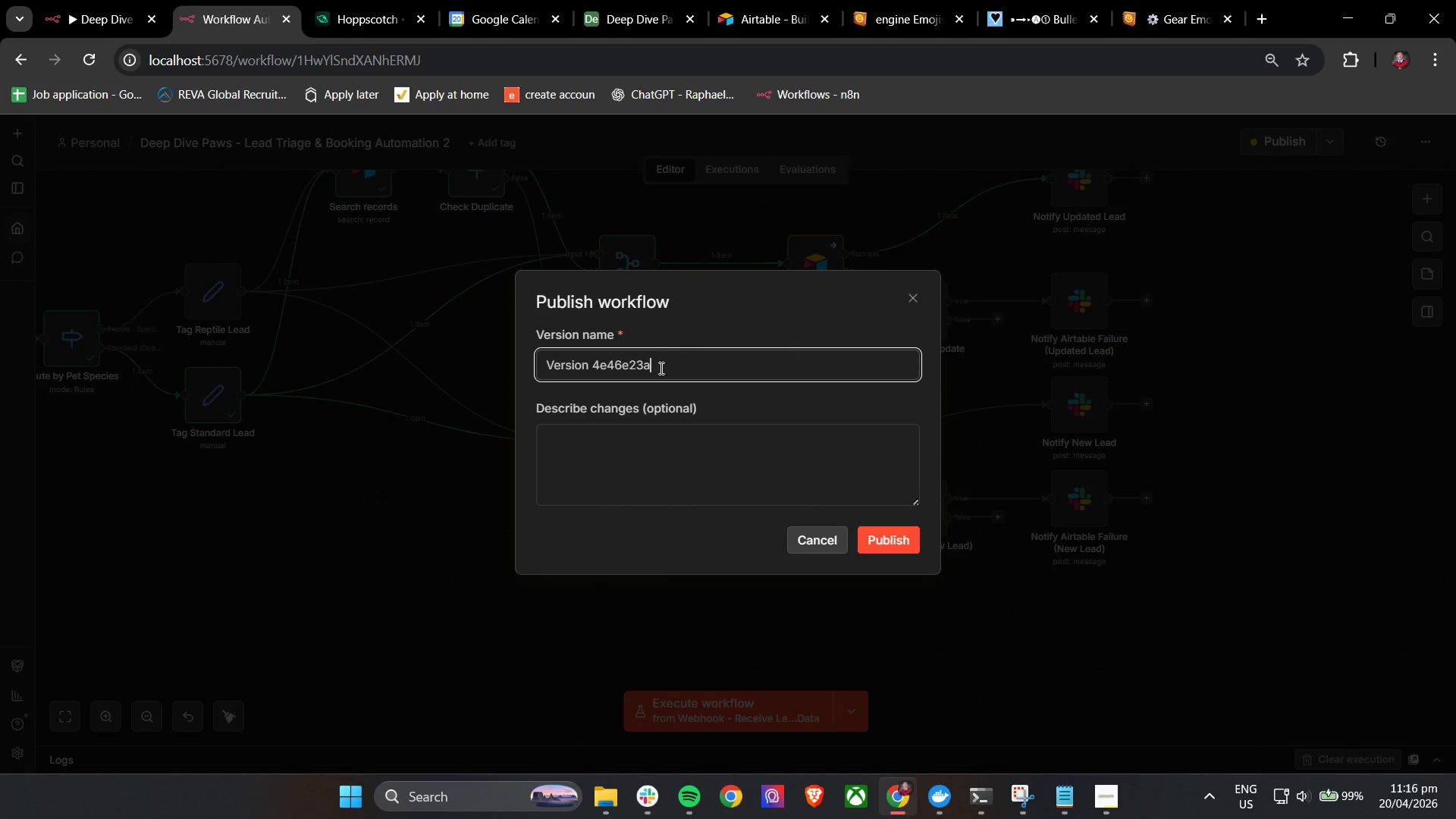 
left_click_drag(start_coordinate=[649, 368], to_coordinate=[588, 369])
 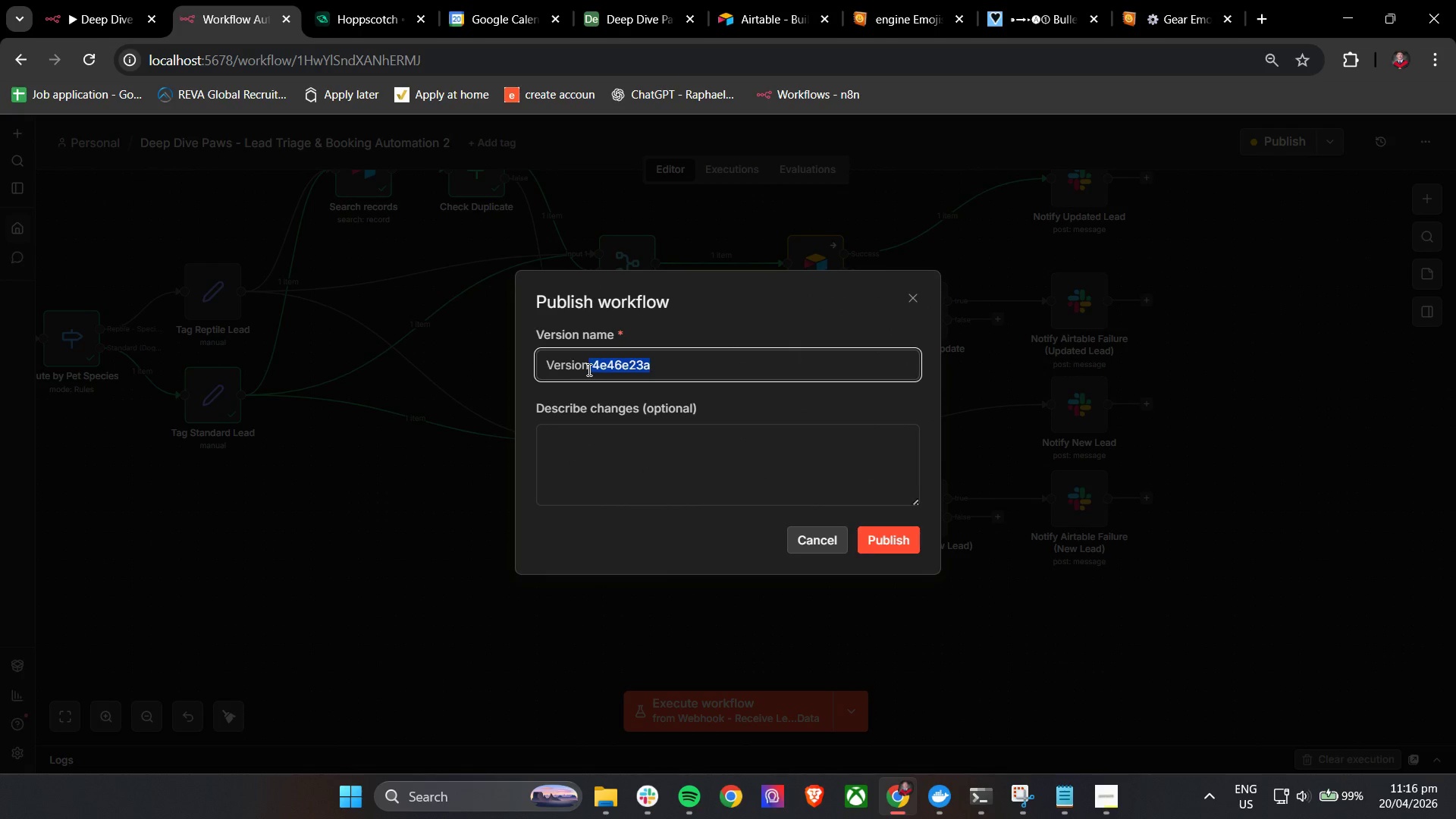 
left_click_drag(start_coordinate=[588, 369], to_coordinate=[592, 370])
 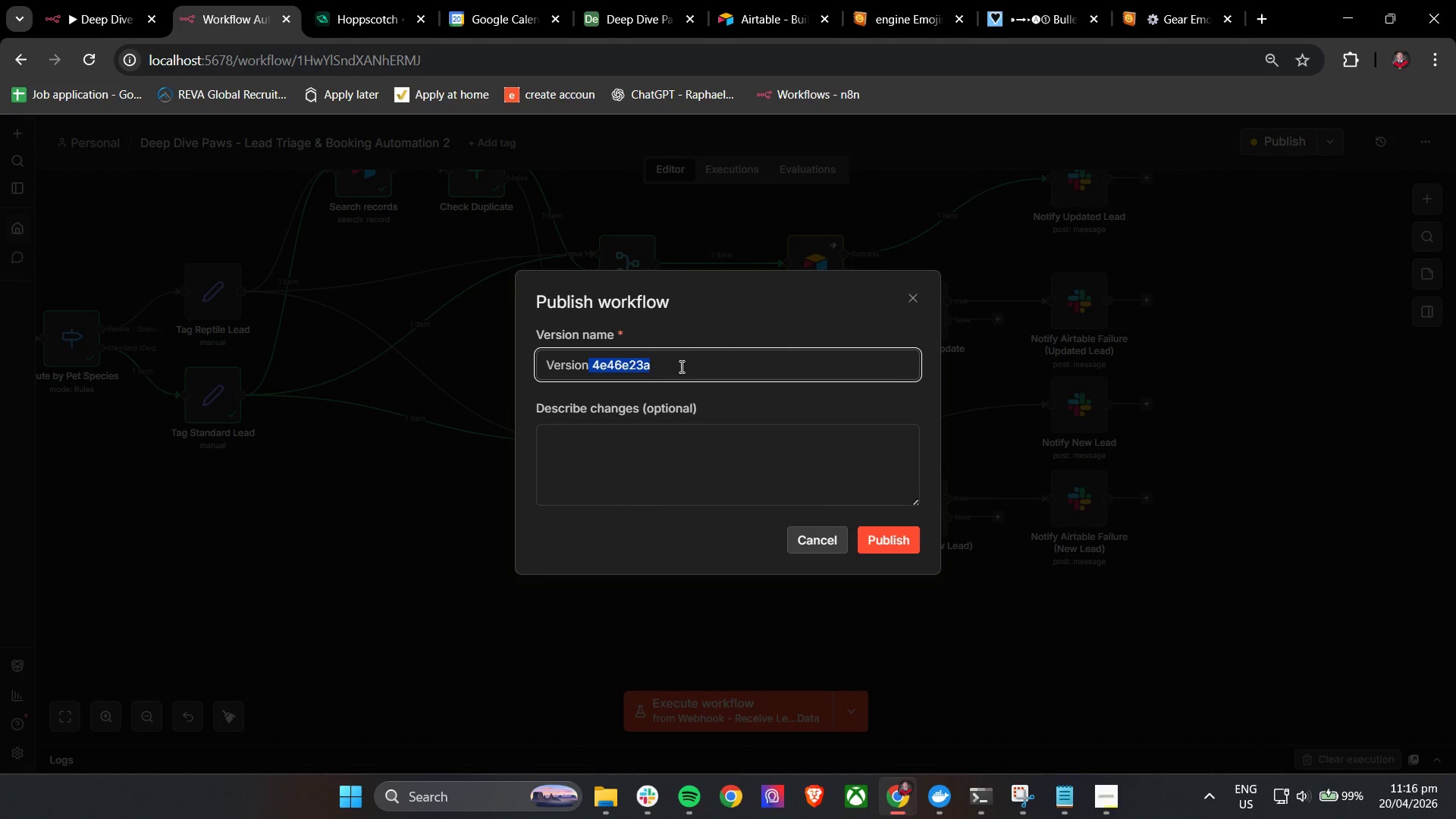 
left_click([680, 366])
 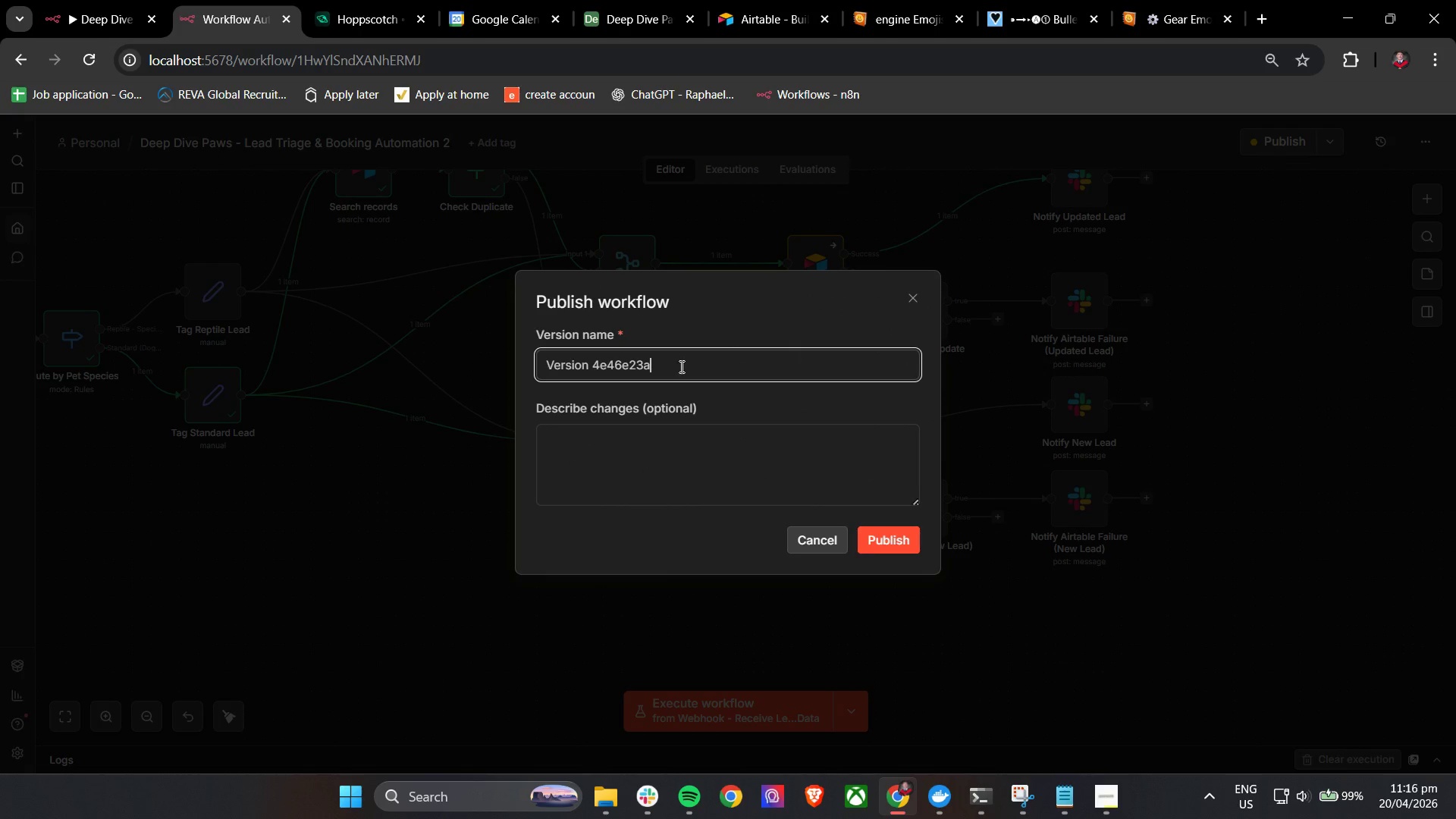 
left_click_drag(start_coordinate=[680, 366], to_coordinate=[624, 366])
 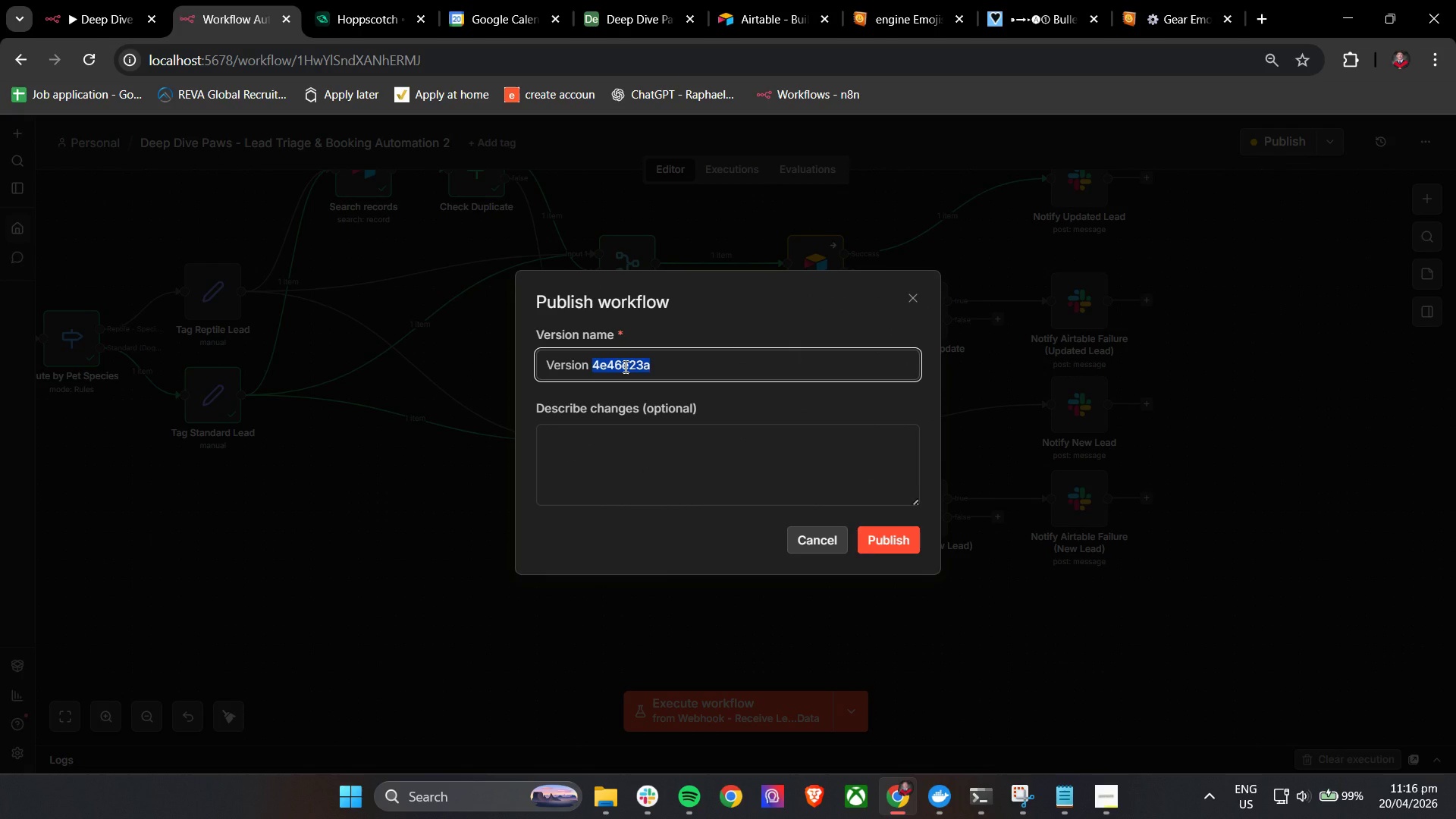 
type(Final)
 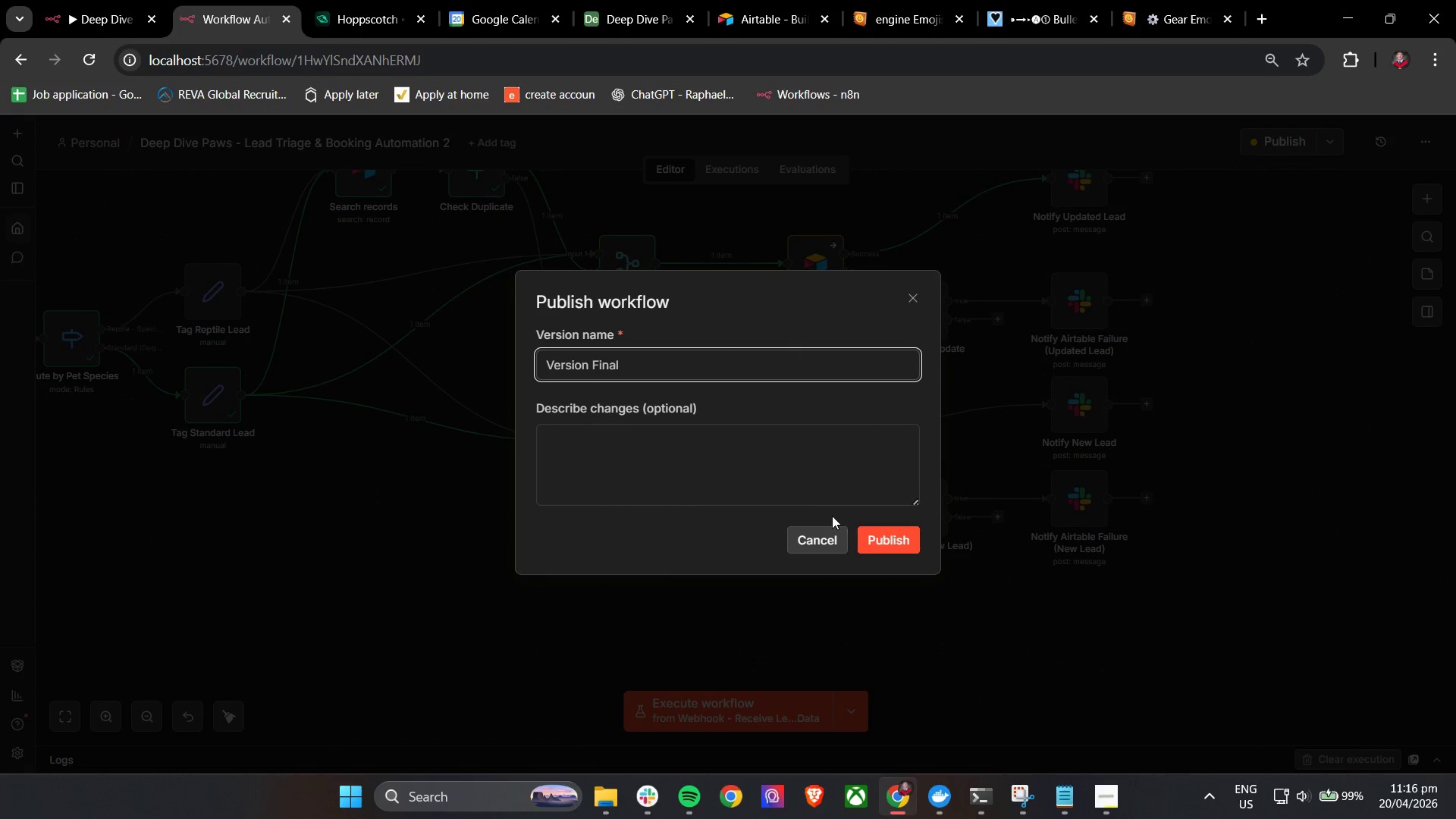 
left_click([880, 548])
 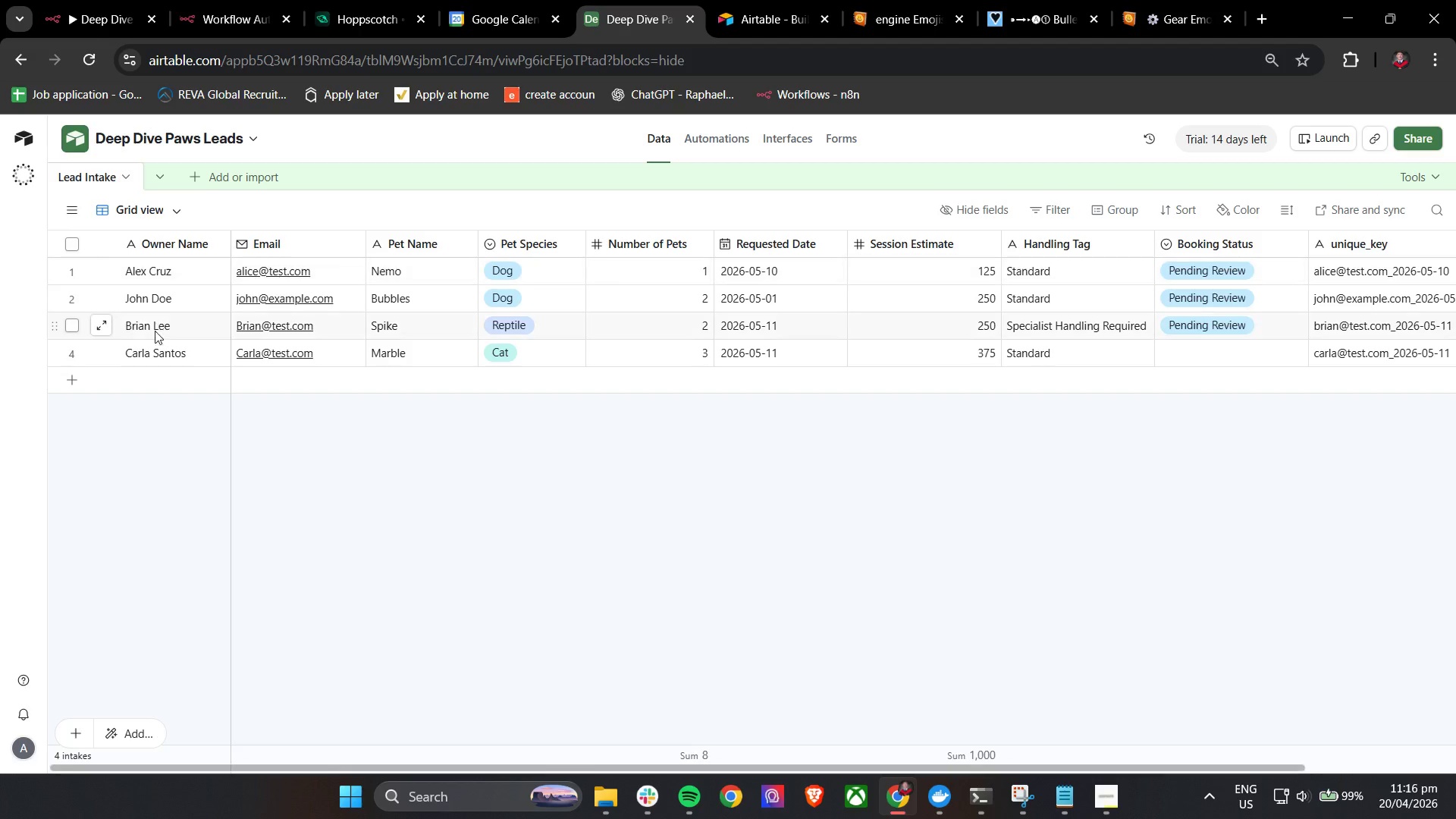 
left_click([99, 349])
 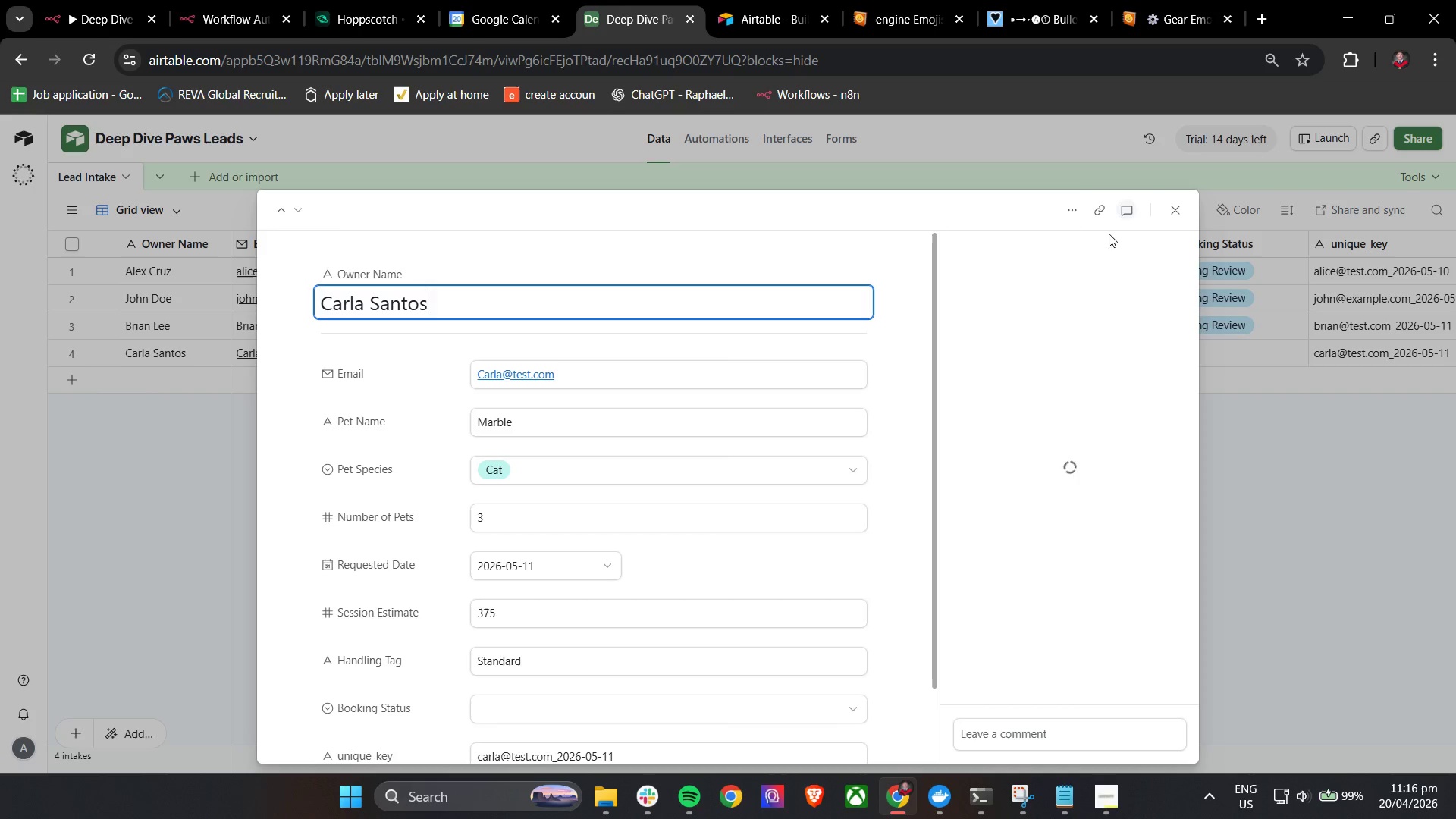 
left_click([1080, 208])
 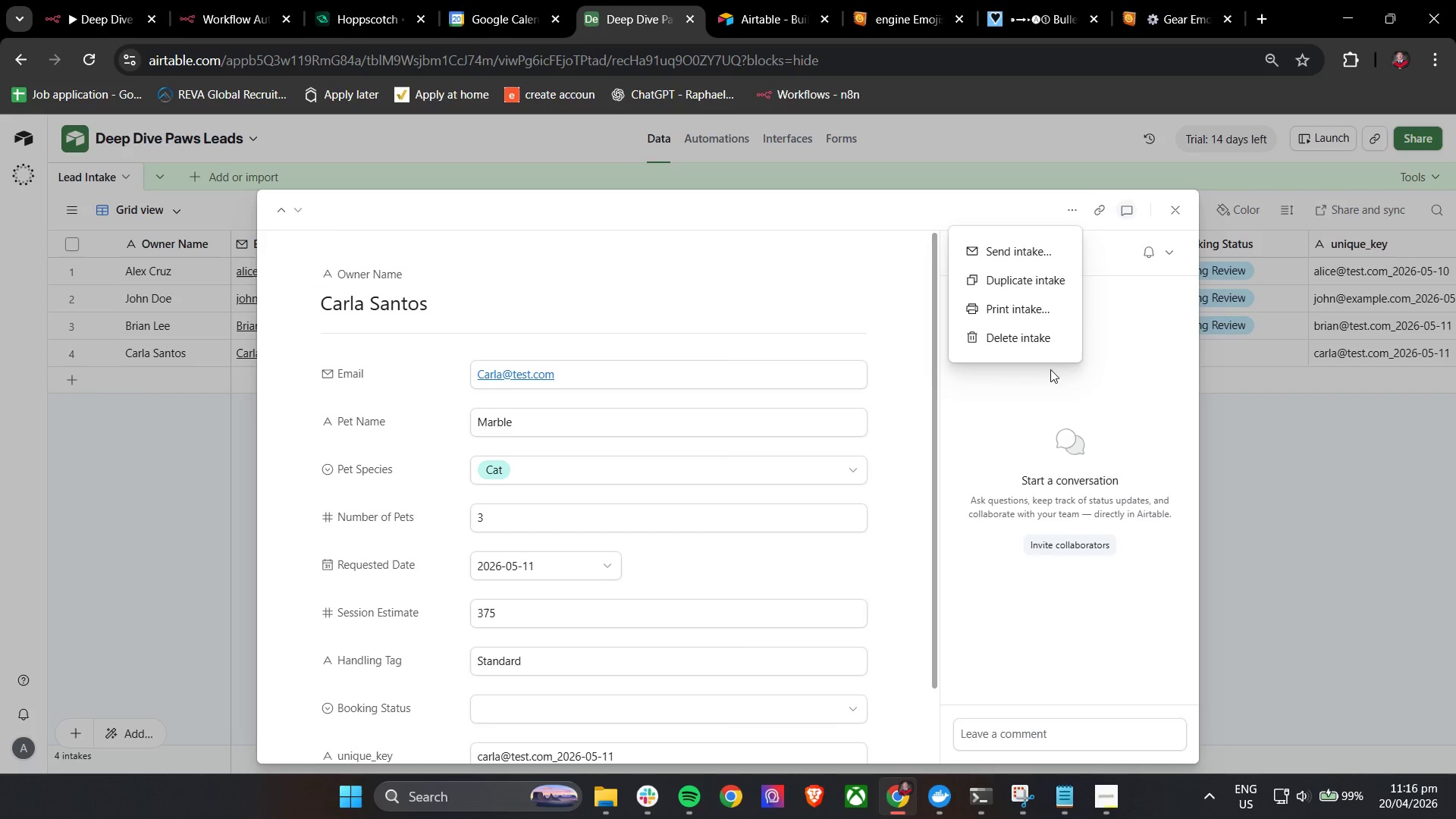 
left_click([1040, 345])
 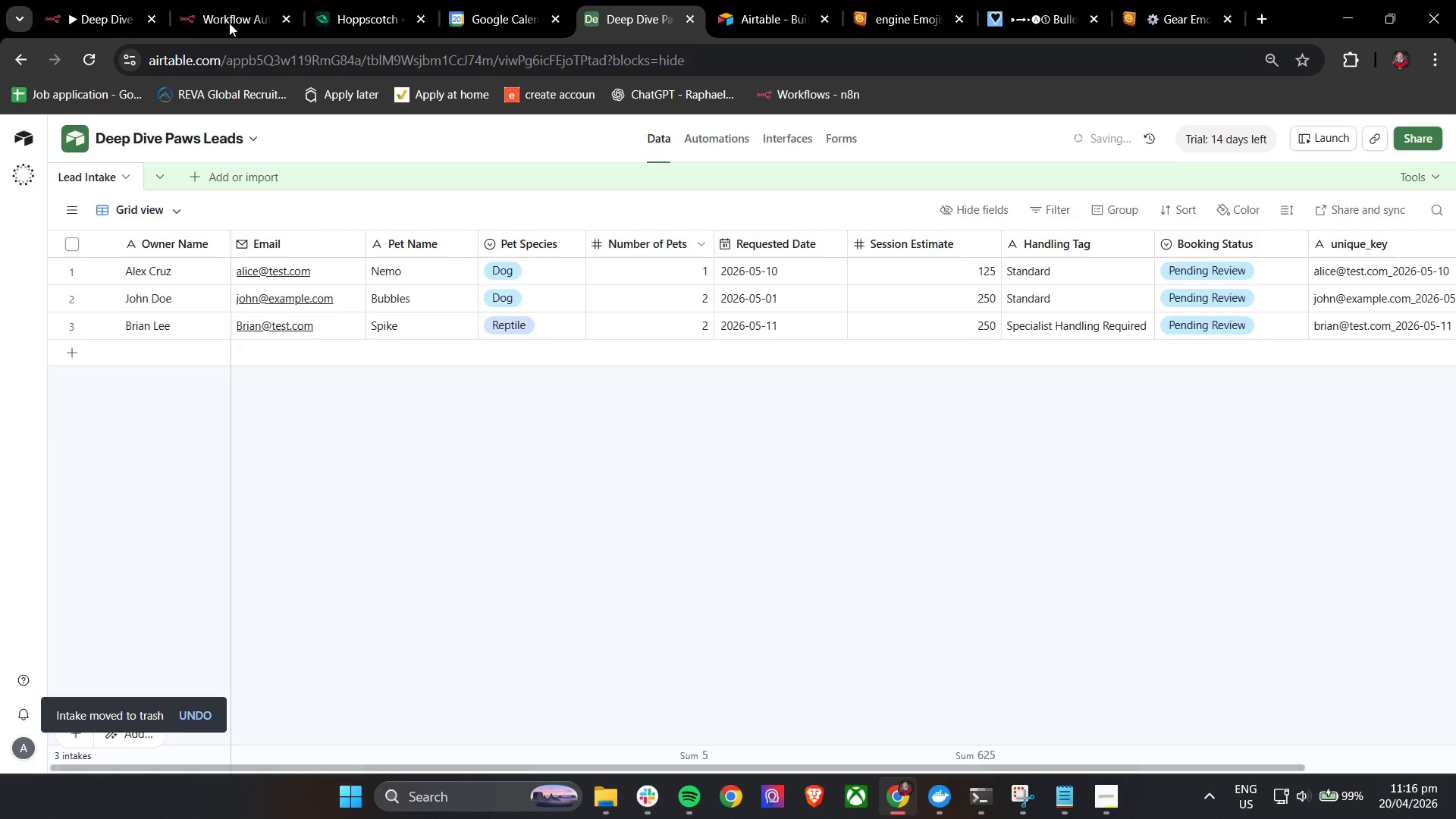 
left_click([218, 0])
 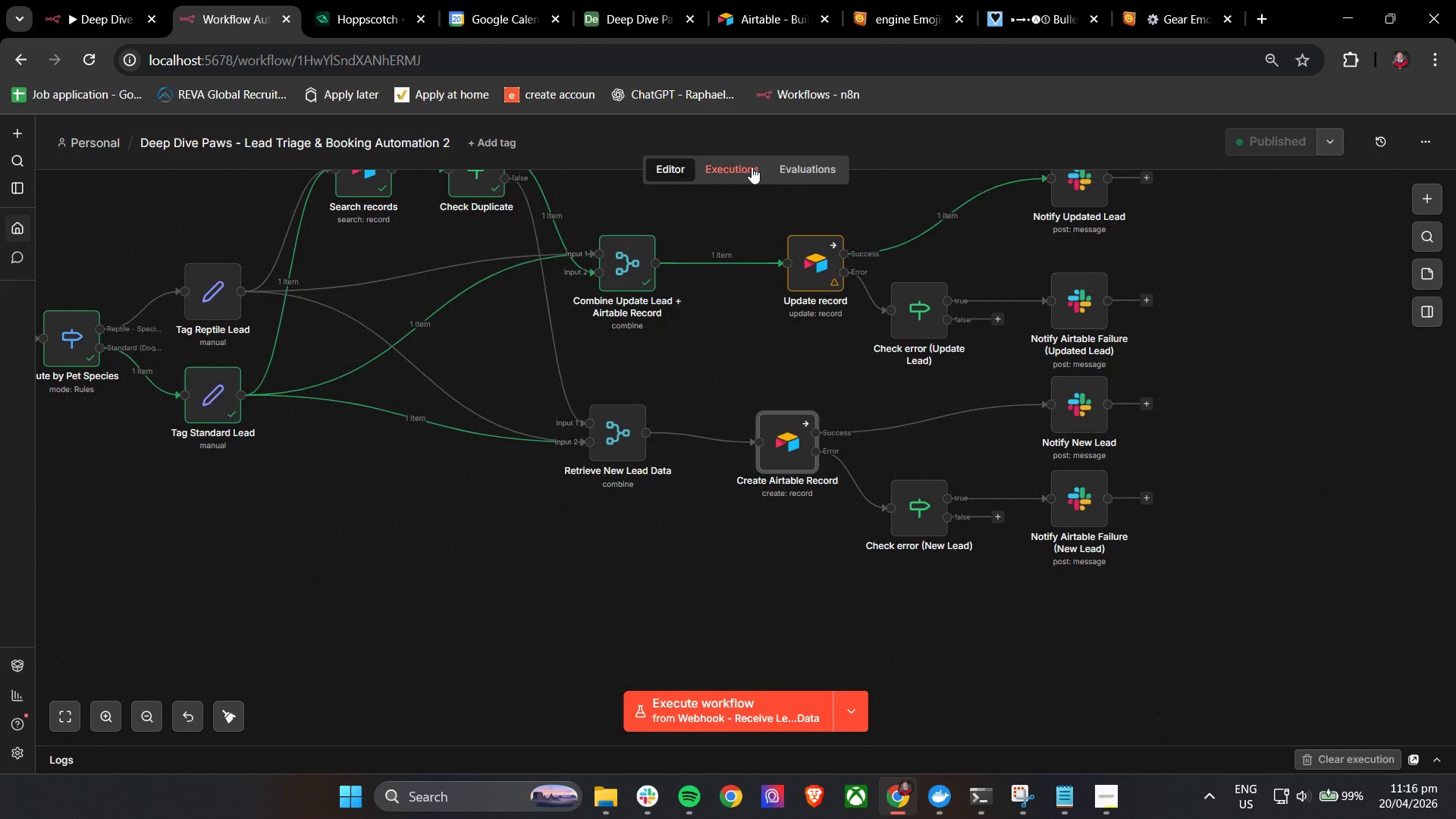 
left_click([740, 168])
 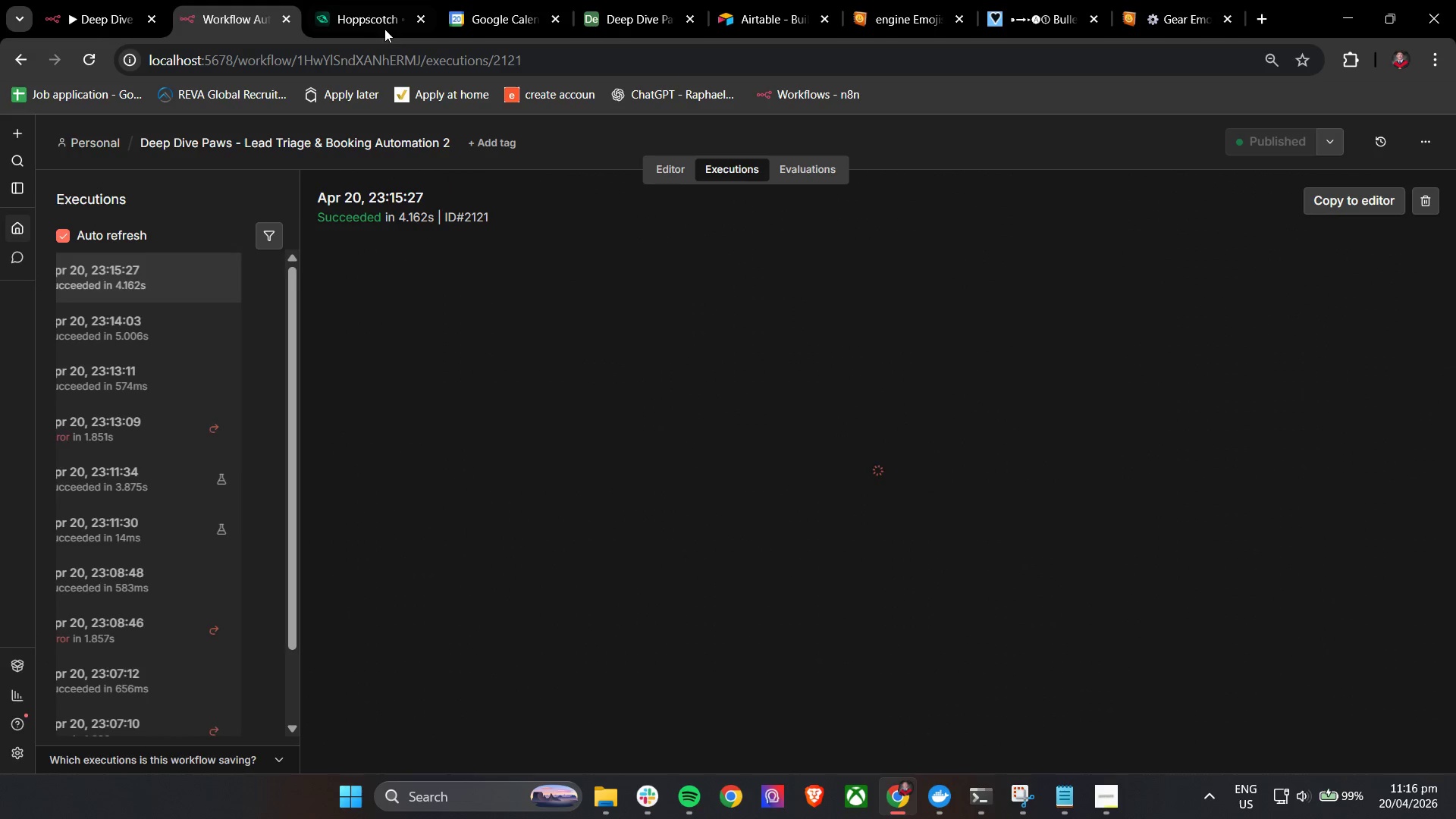 
left_click([350, 2])
 